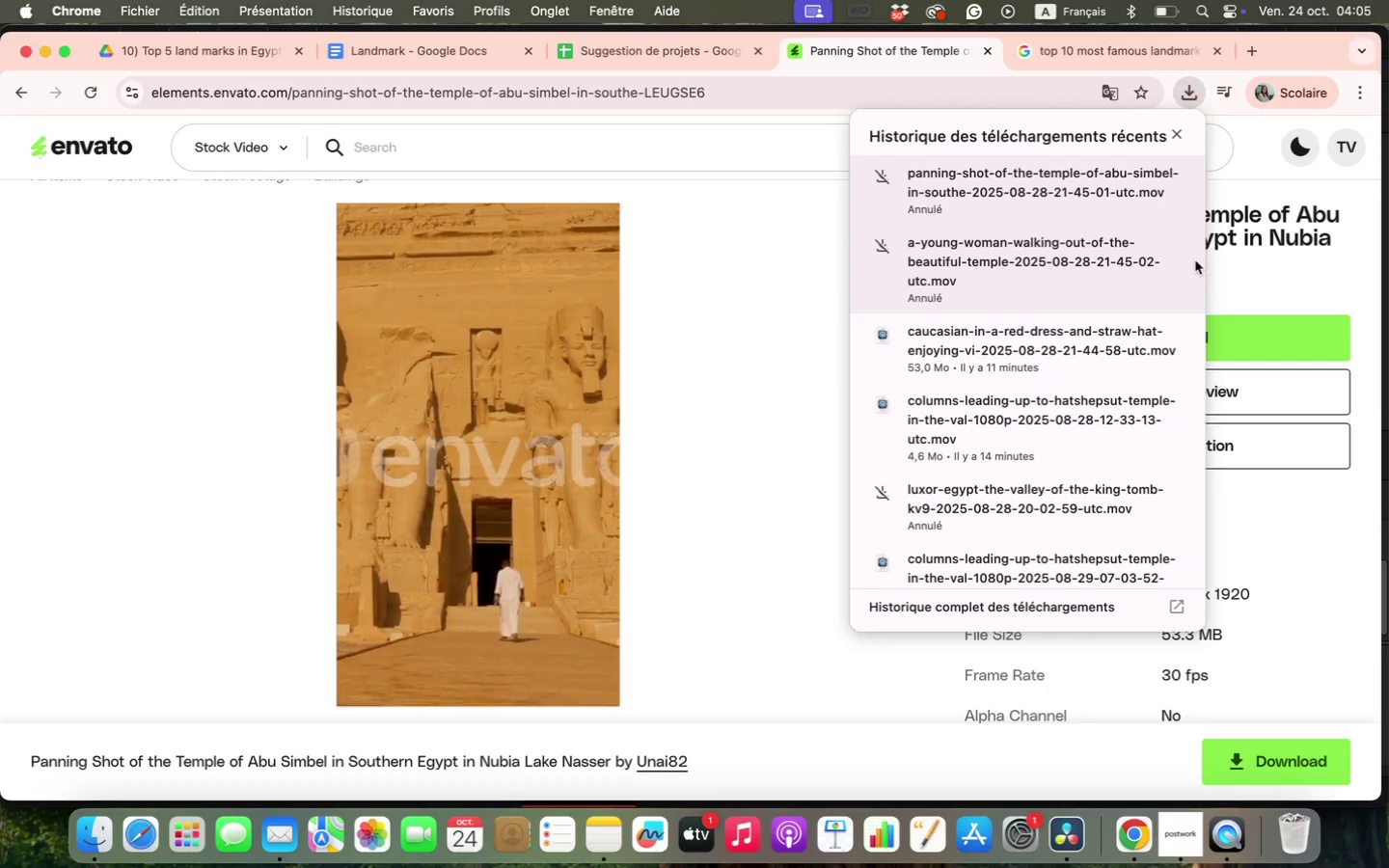 
left_click([1216, 281])
 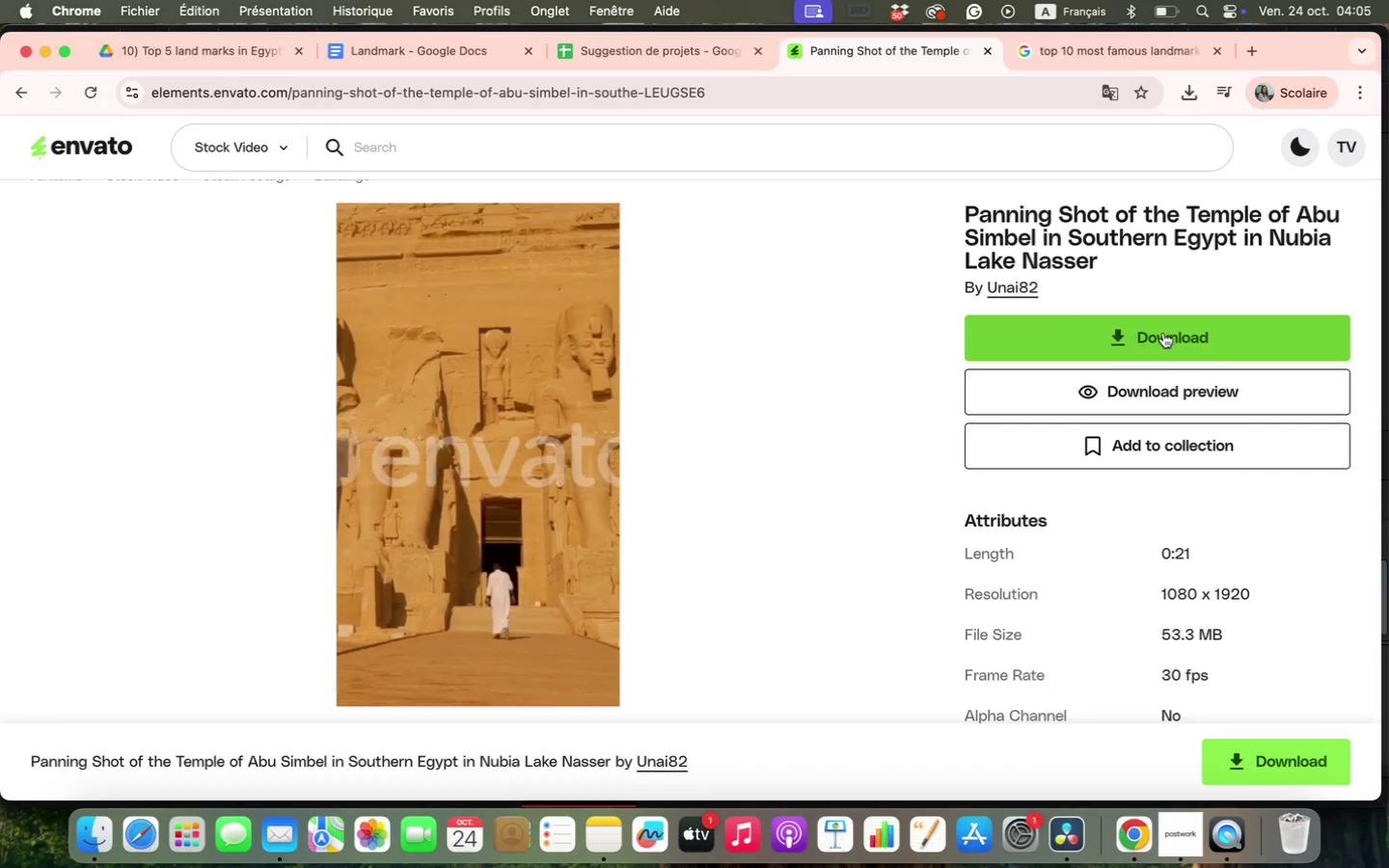 
left_click([1163, 333])
 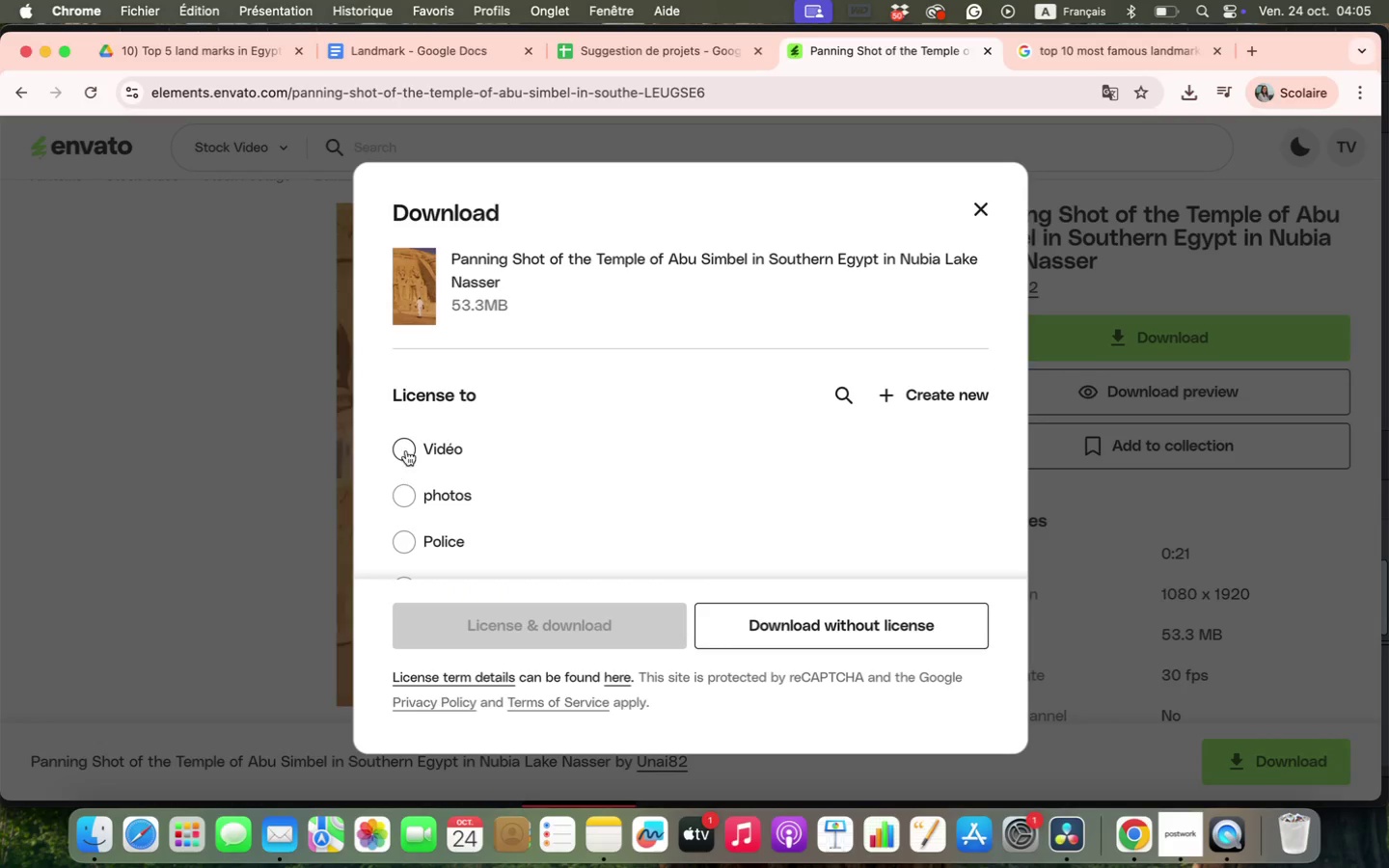 
double_click([431, 451])
 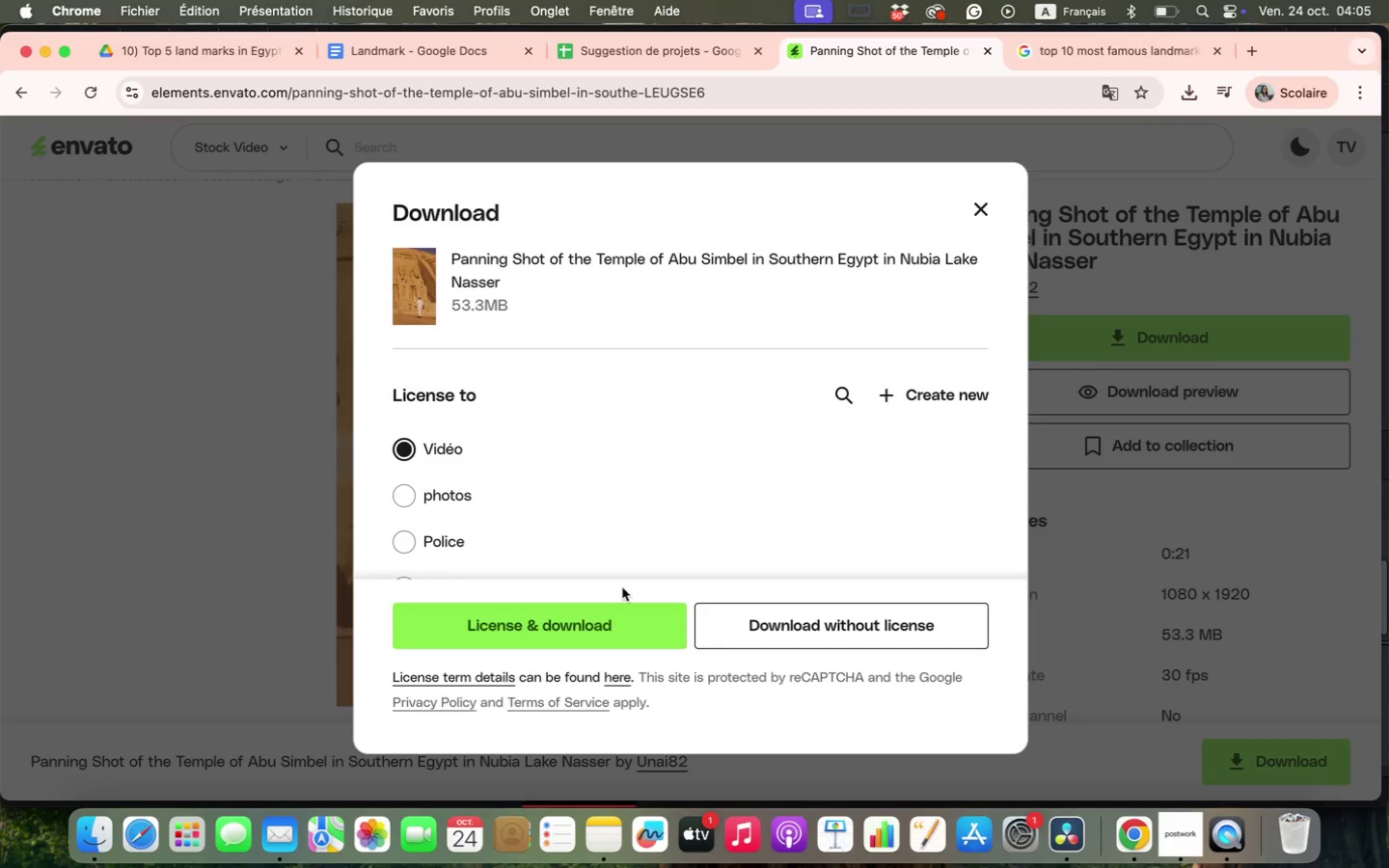 
left_click([635, 618])
 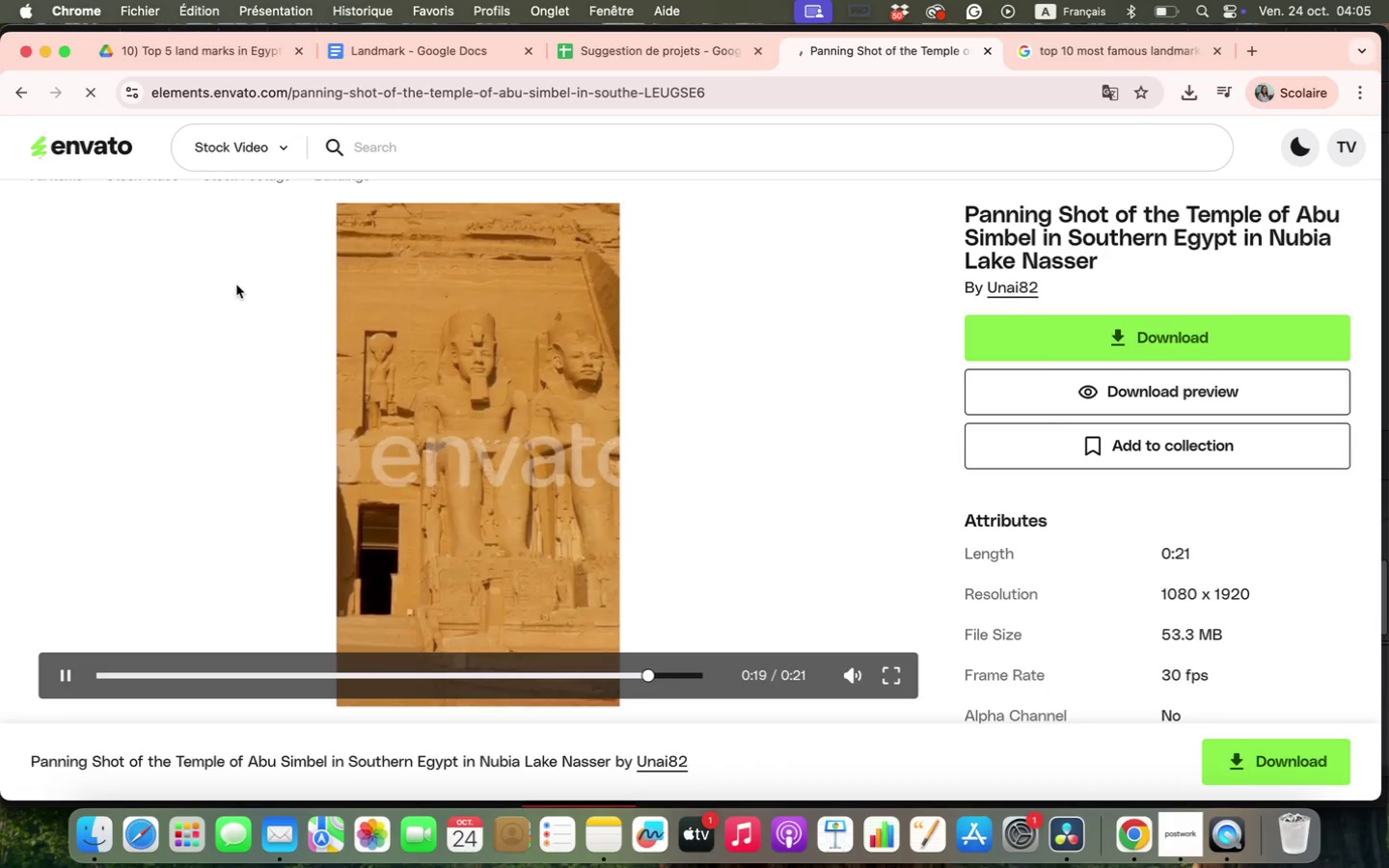 
wait(8.64)
 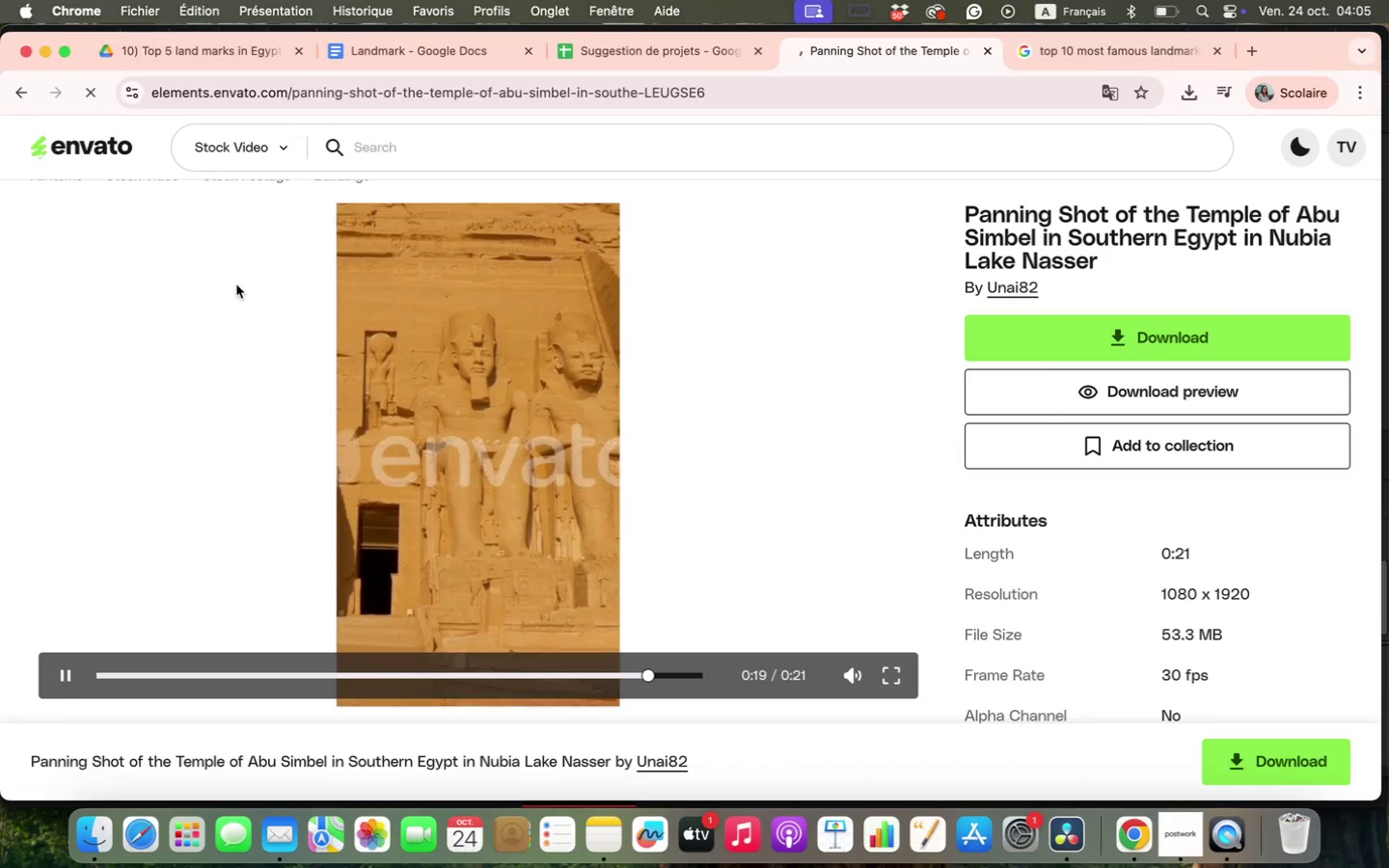 
left_click([1185, 87])
 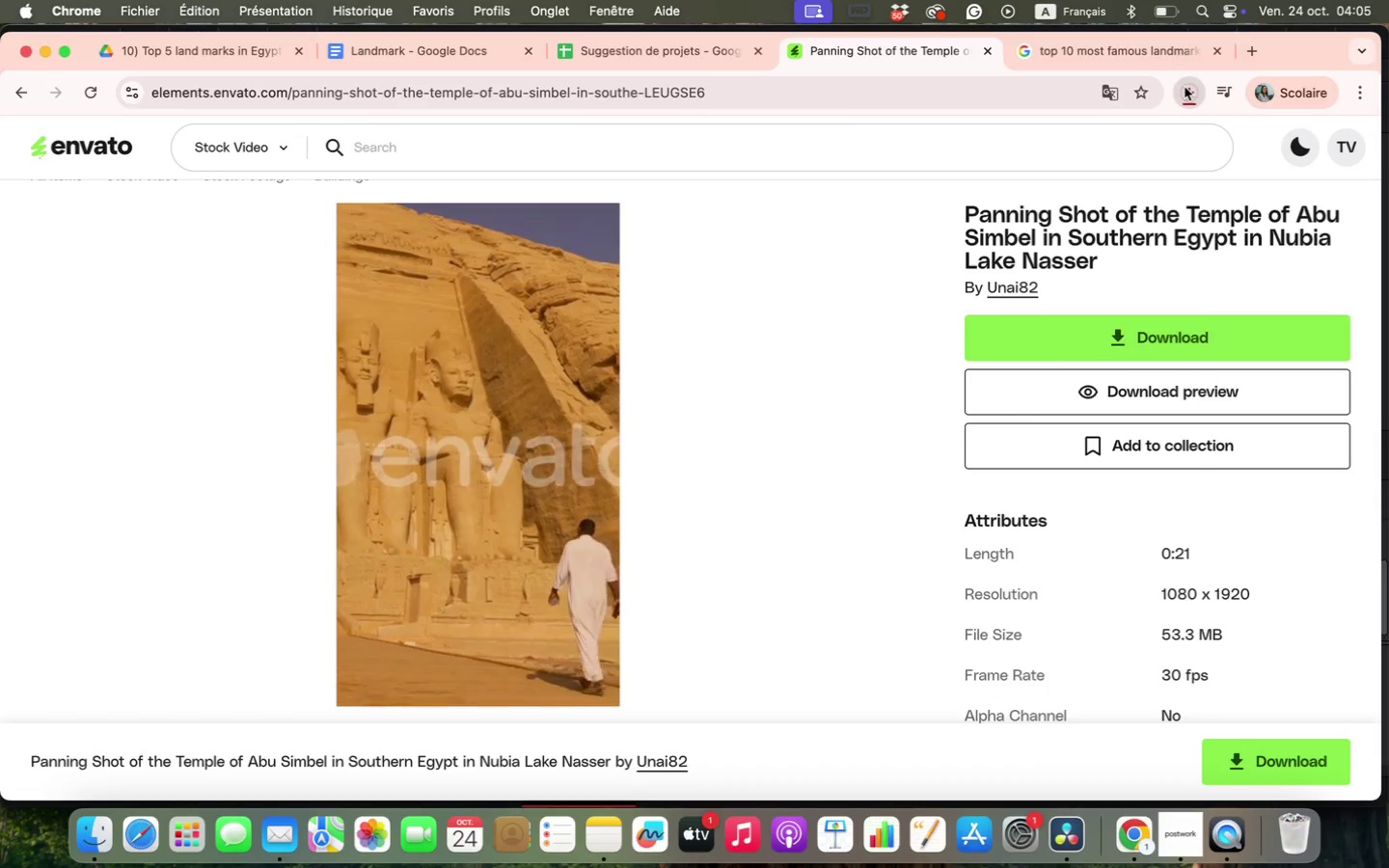 
mouse_move([1157, 110])
 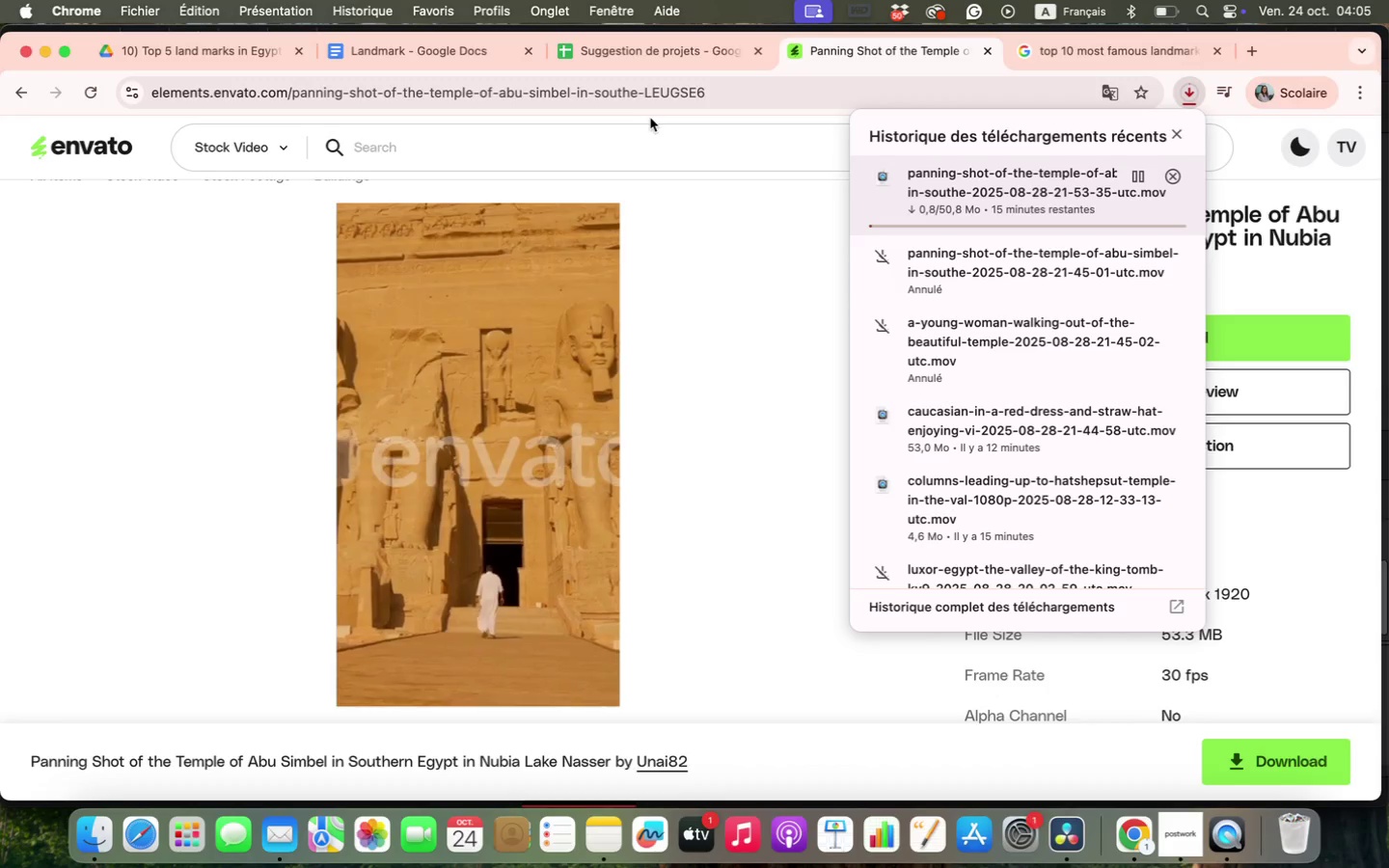 
wait(6.57)
 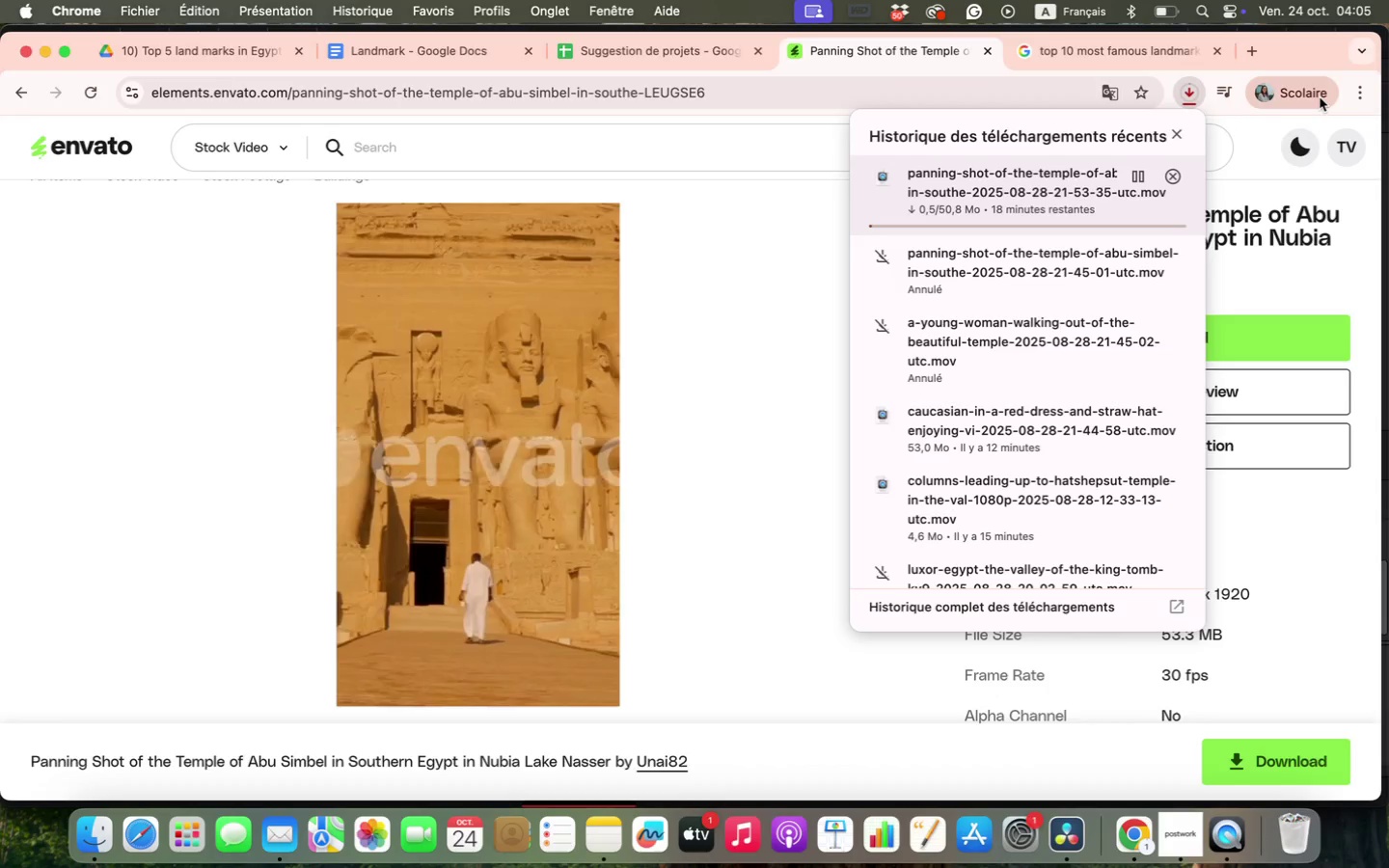 
left_click([17, 97])
 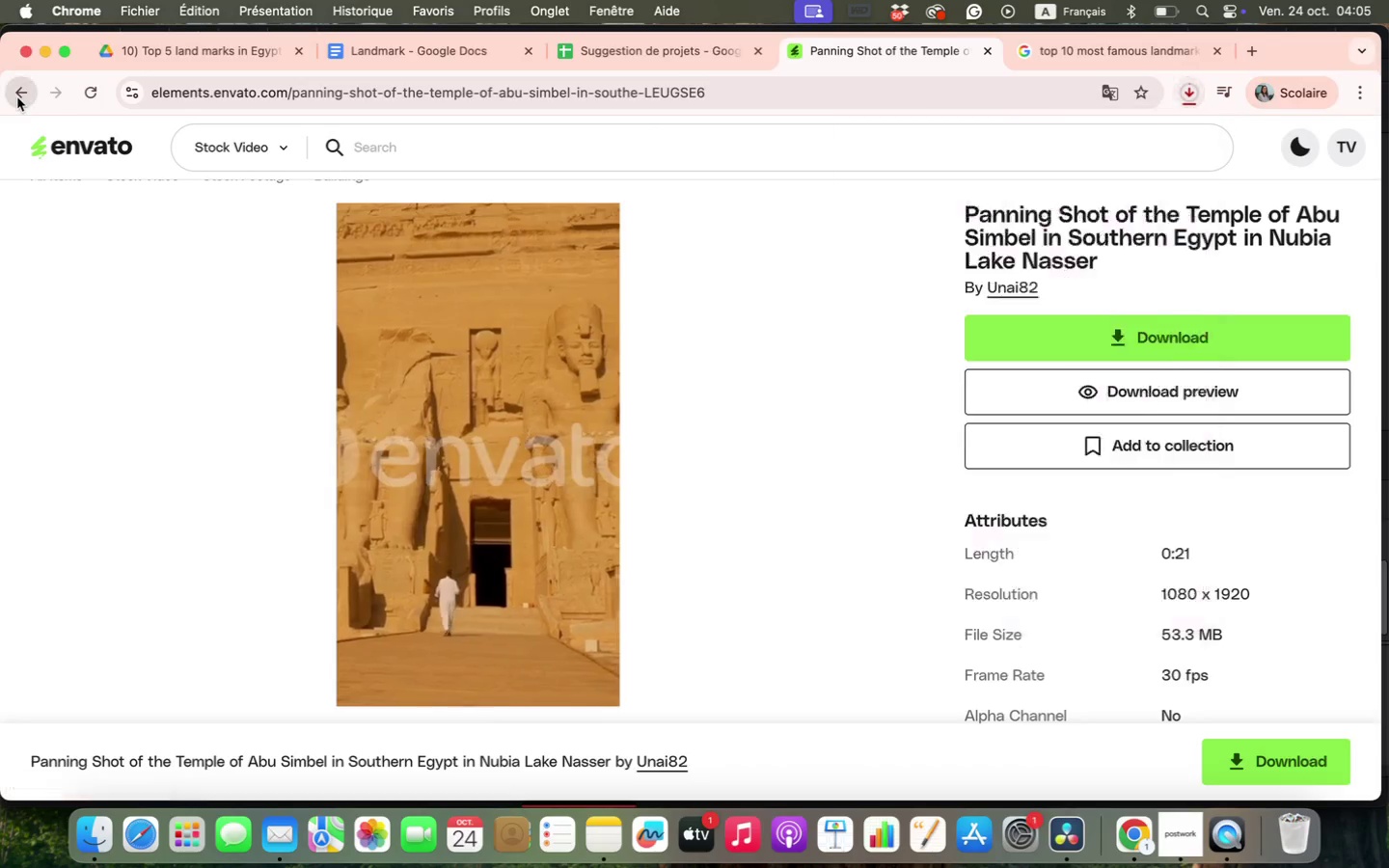 
scroll: coordinate [565, 529], scroll_direction: down, amount: 13.0
 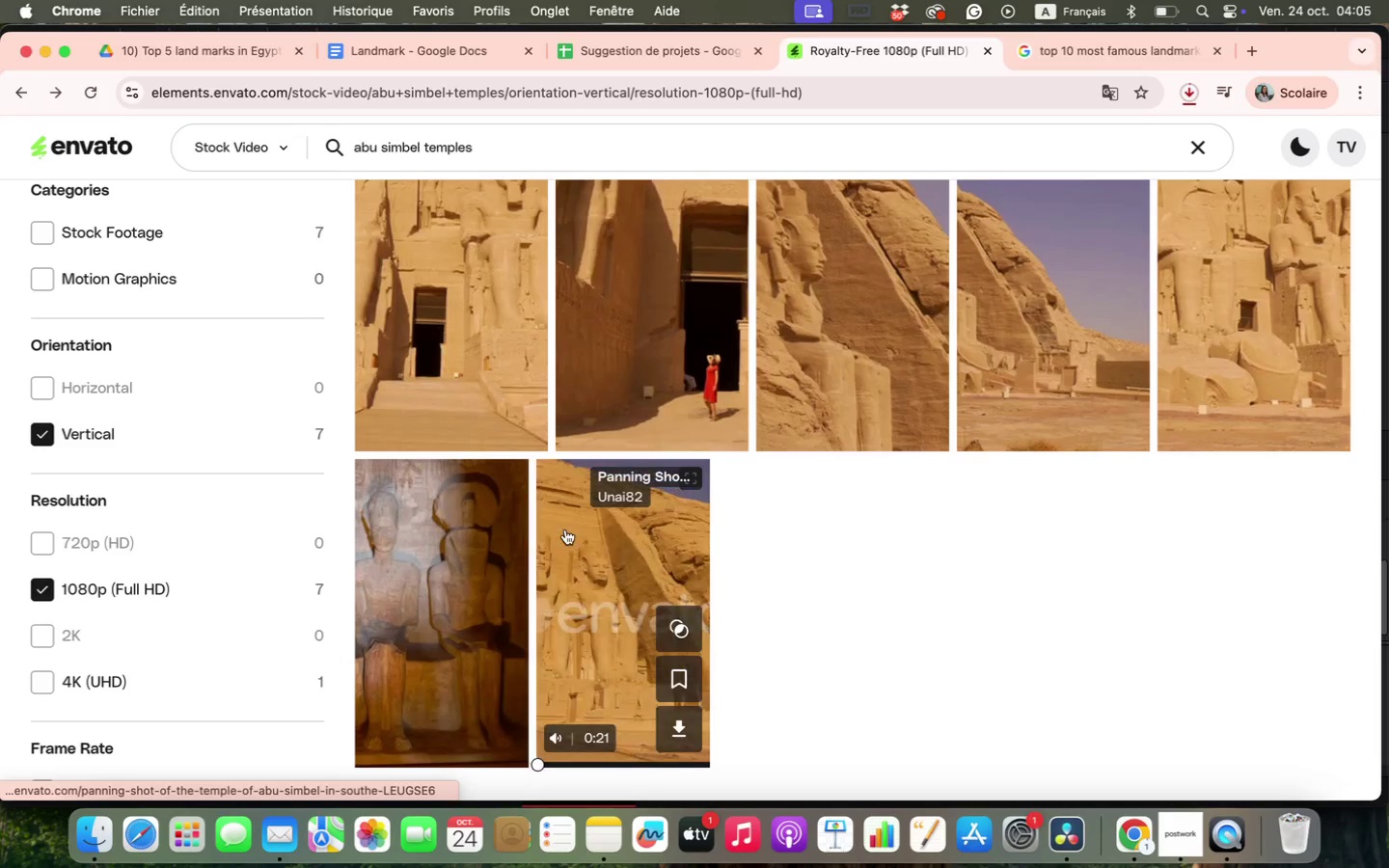 
mouse_move([465, 330])
 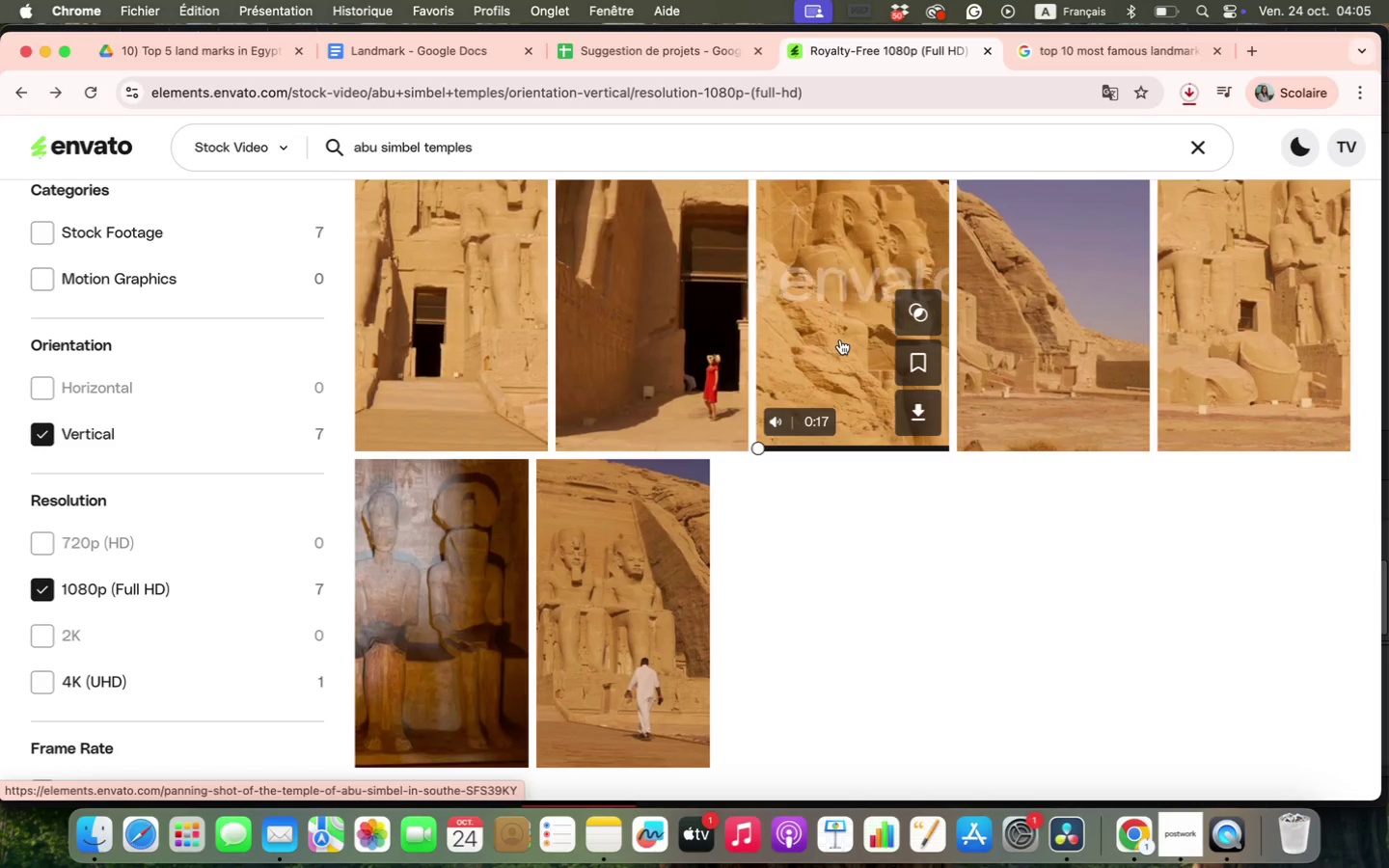 
mouse_move([1158, 338])
 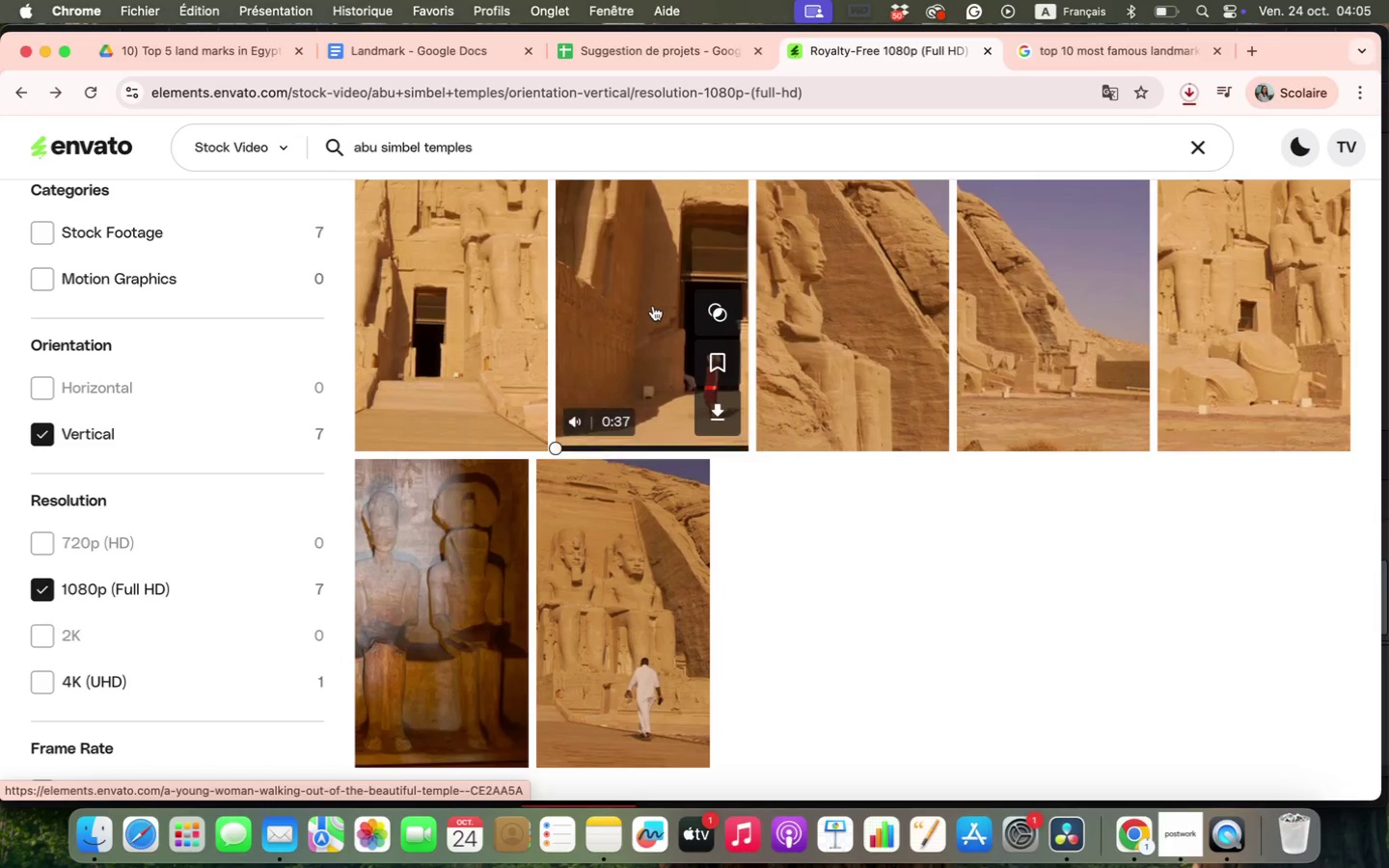 
mouse_move([811, 309])
 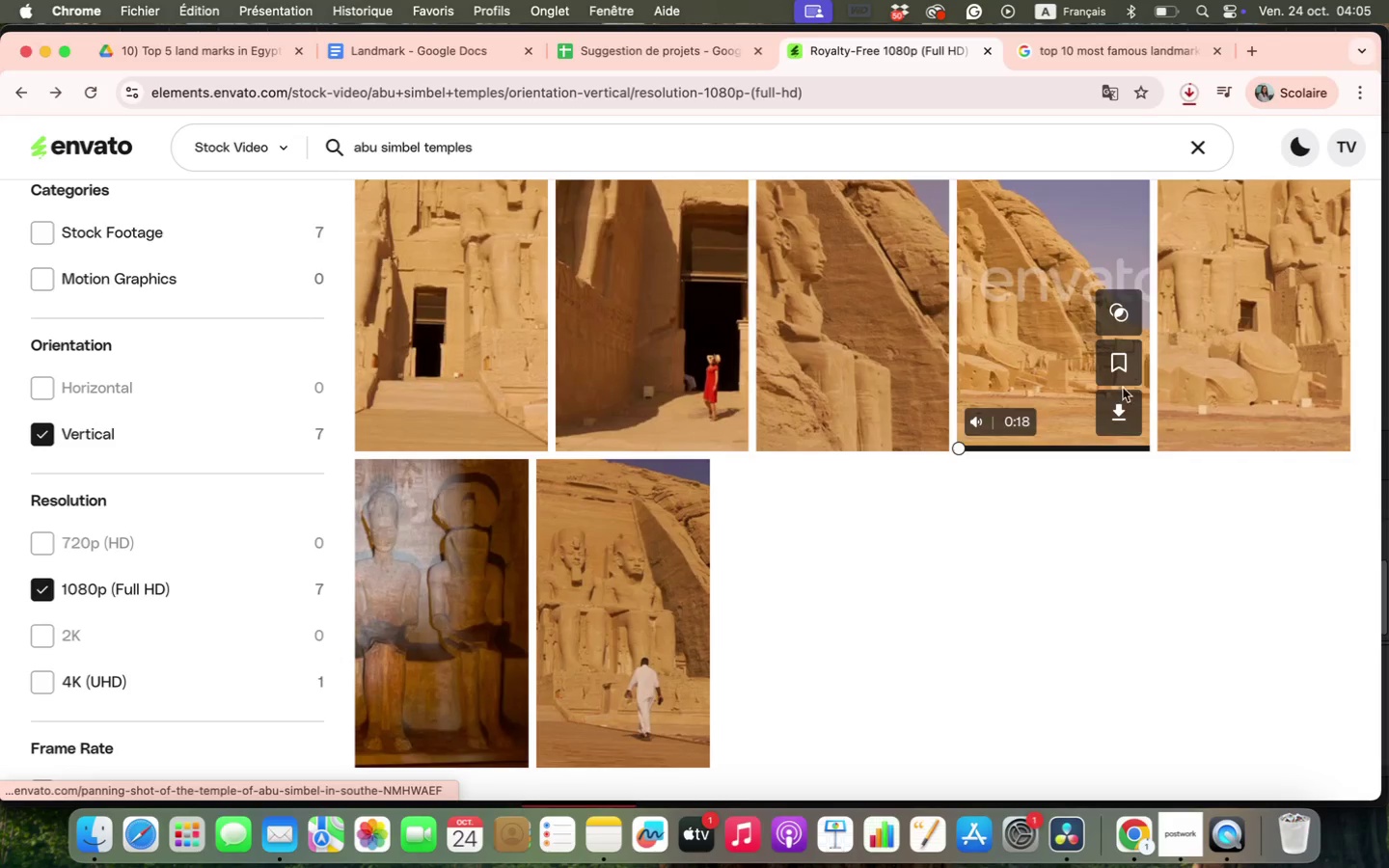 
left_click([1206, 378])
 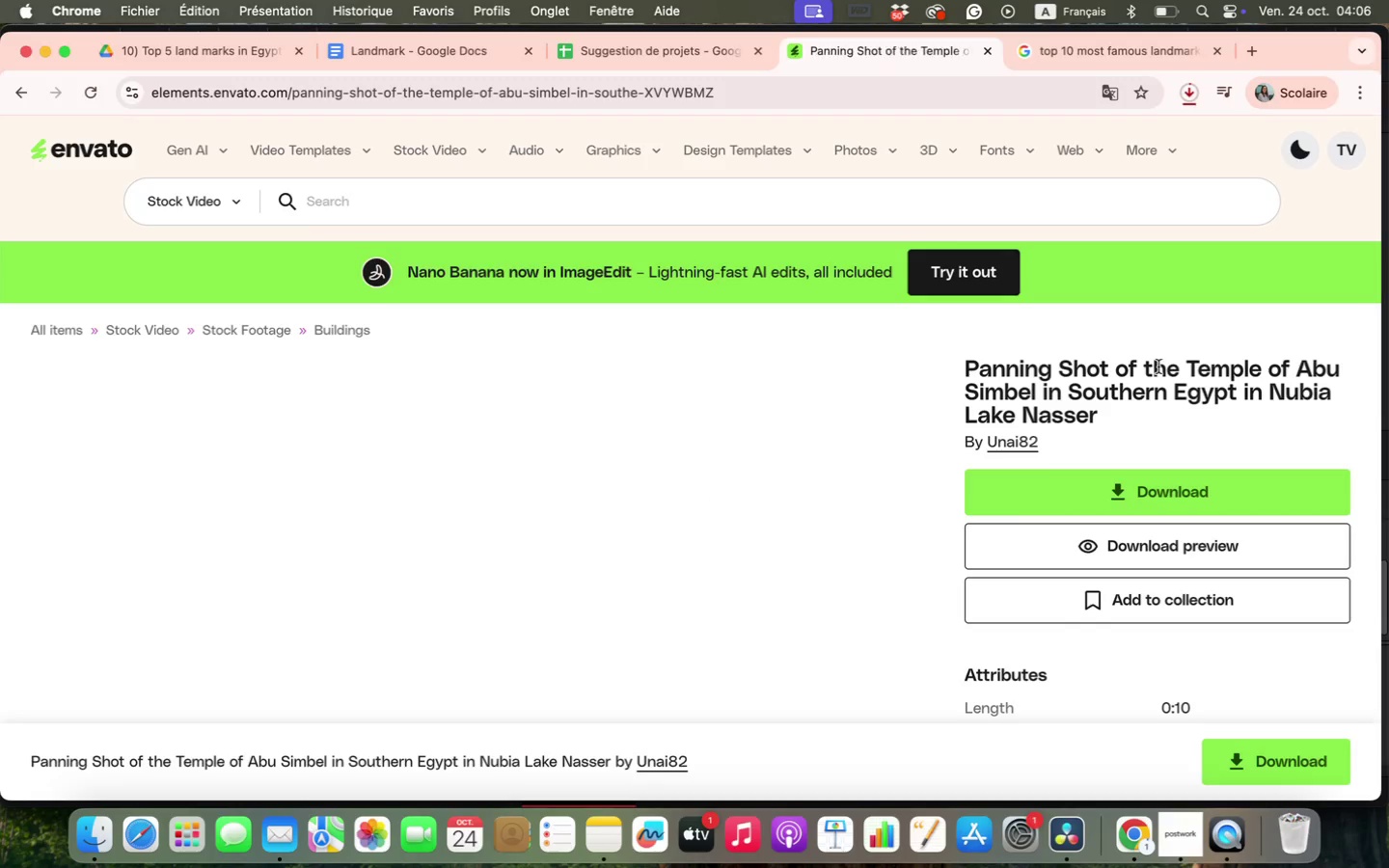 
left_click([1139, 478])
 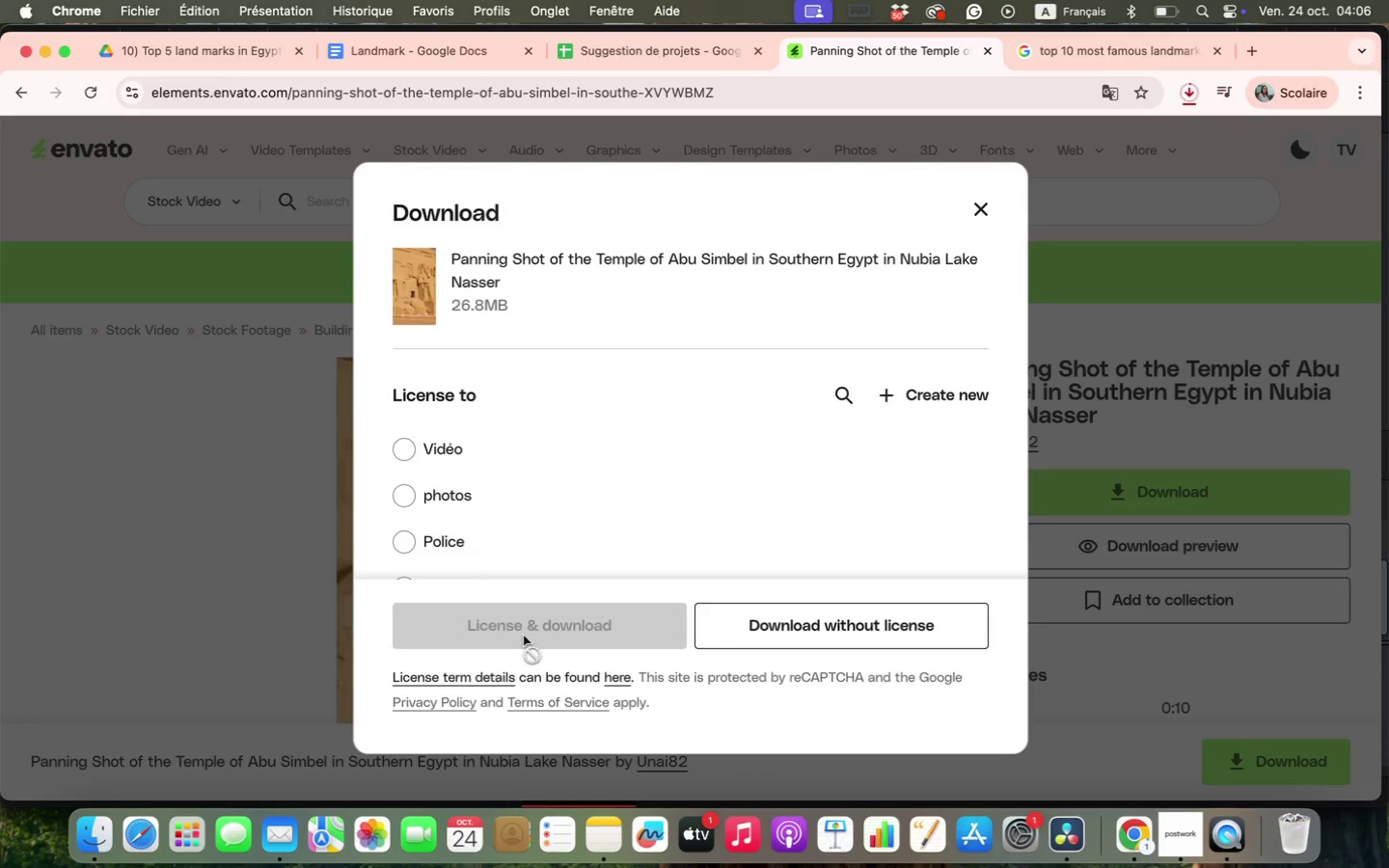 
left_click([430, 443])
 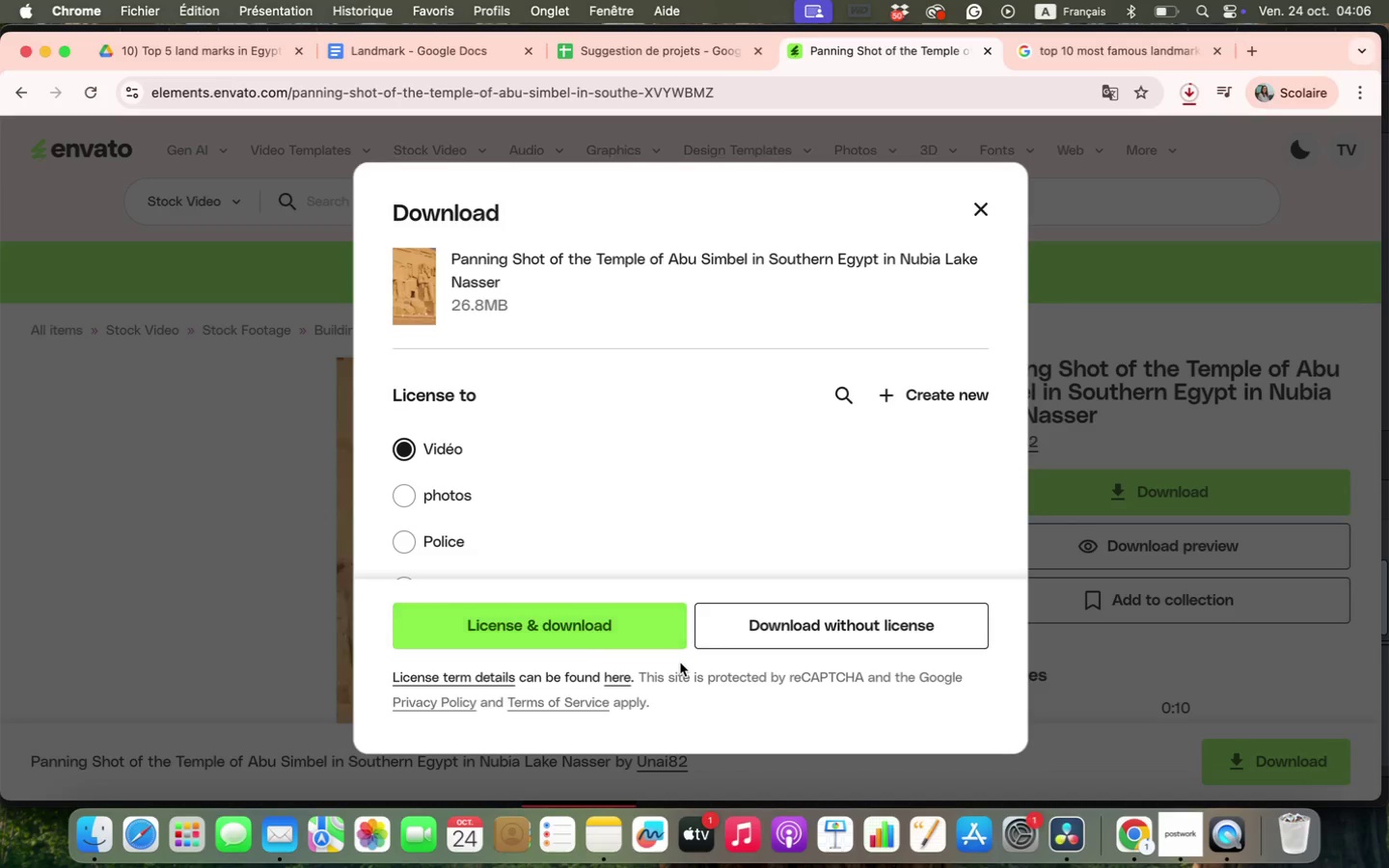 
left_click([617, 625])
 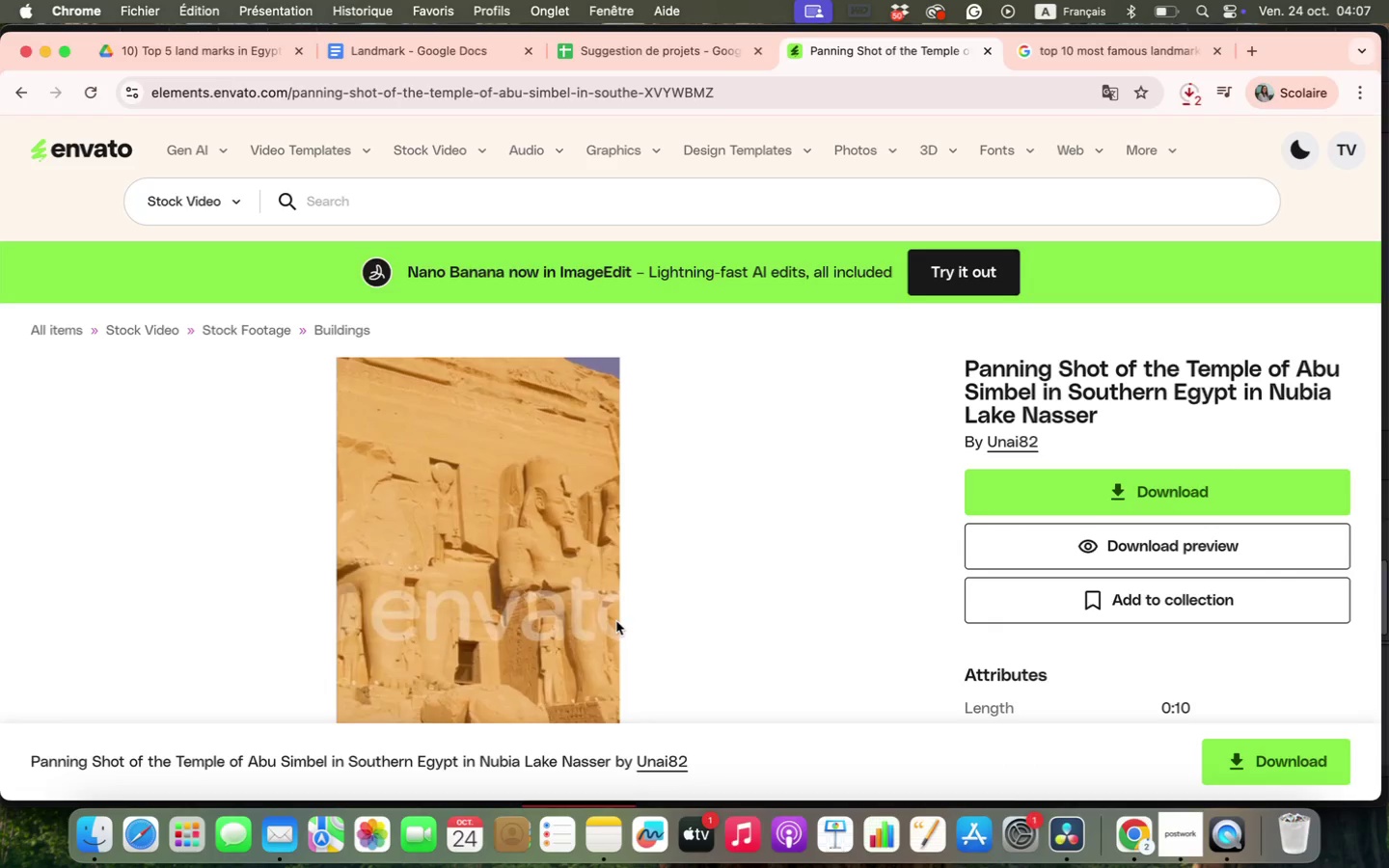 
wait(67.03)
 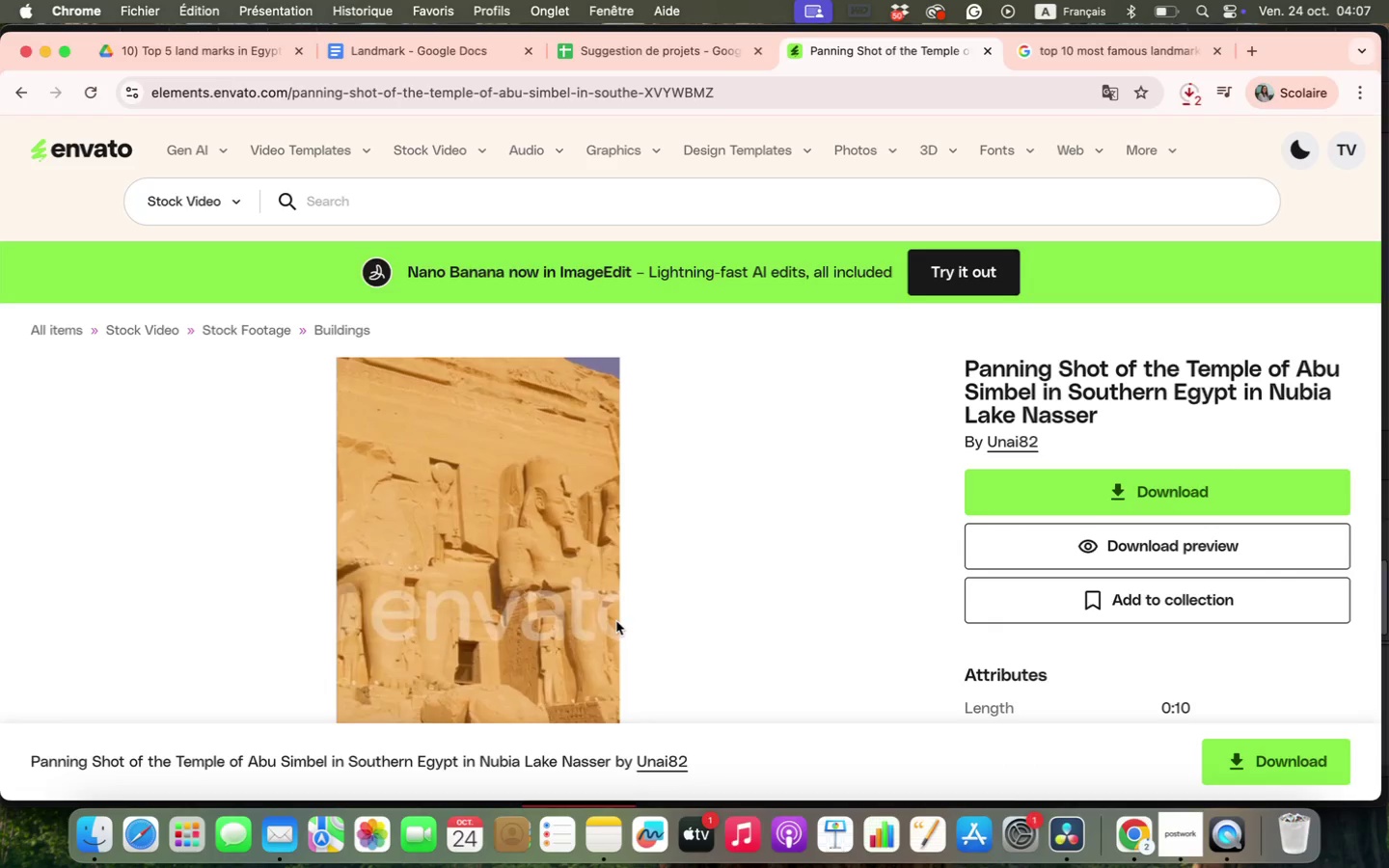 
left_click([1183, 89])
 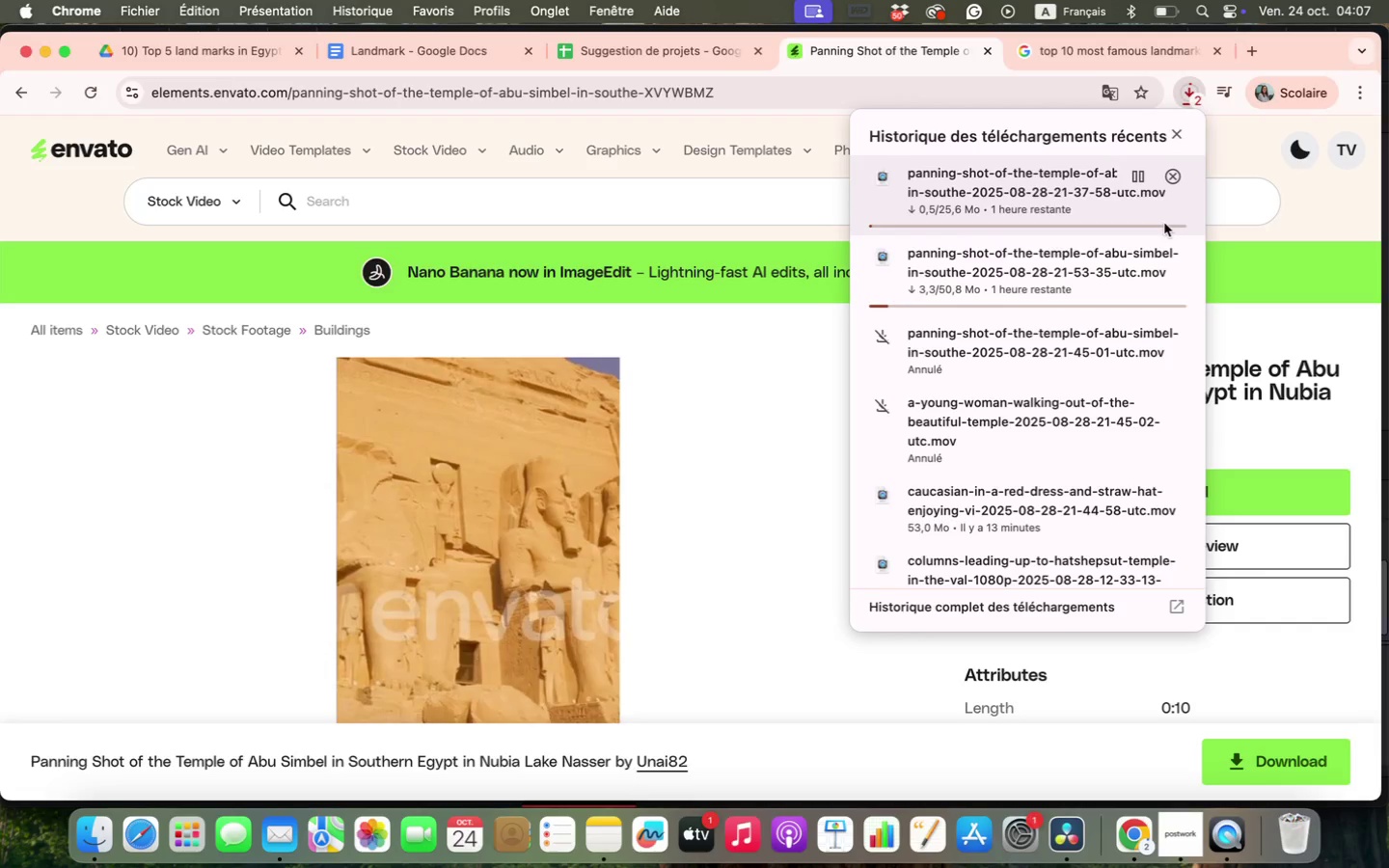 
wait(7.59)
 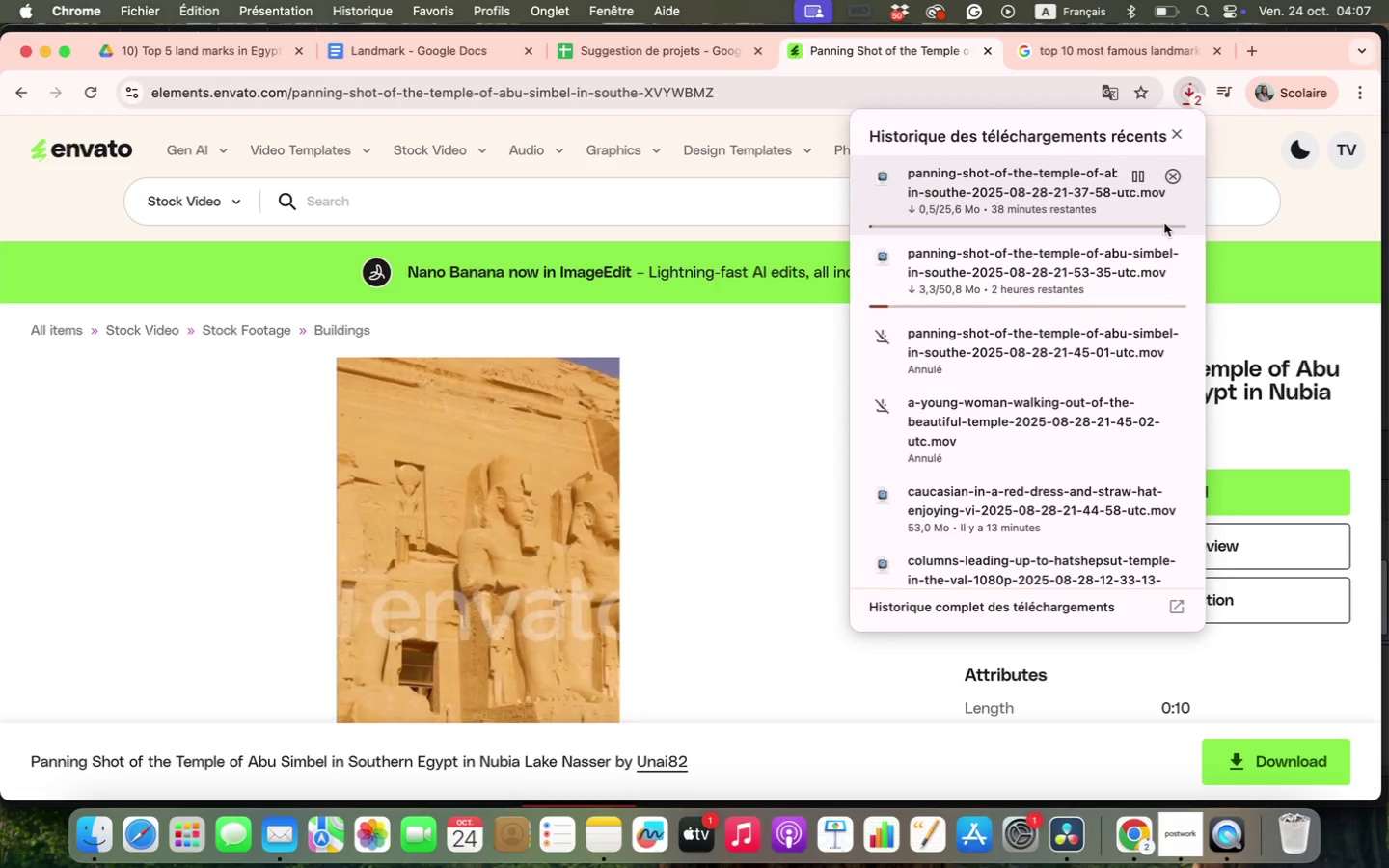 
left_click([234, 200])
 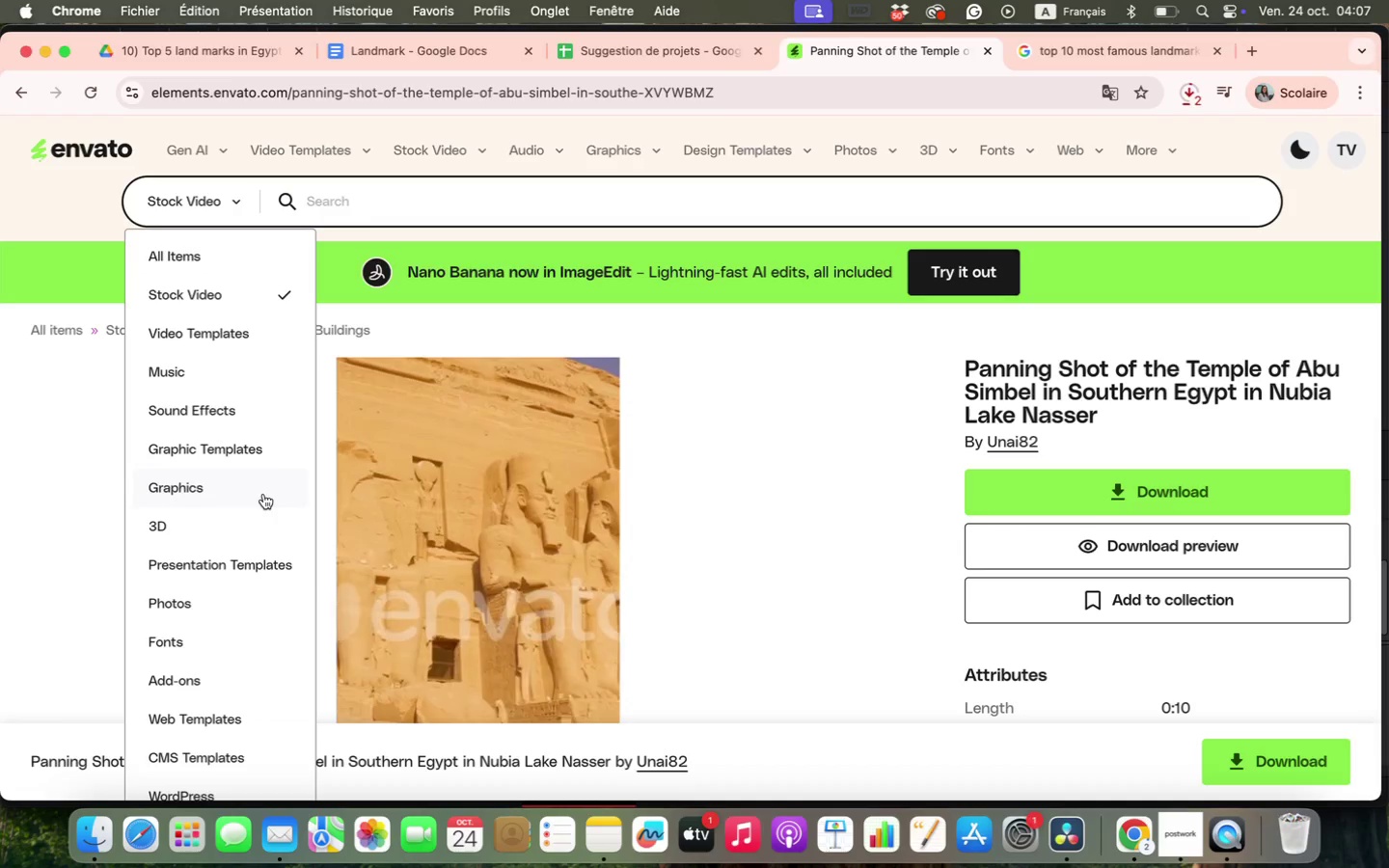 
left_click([208, 595])
 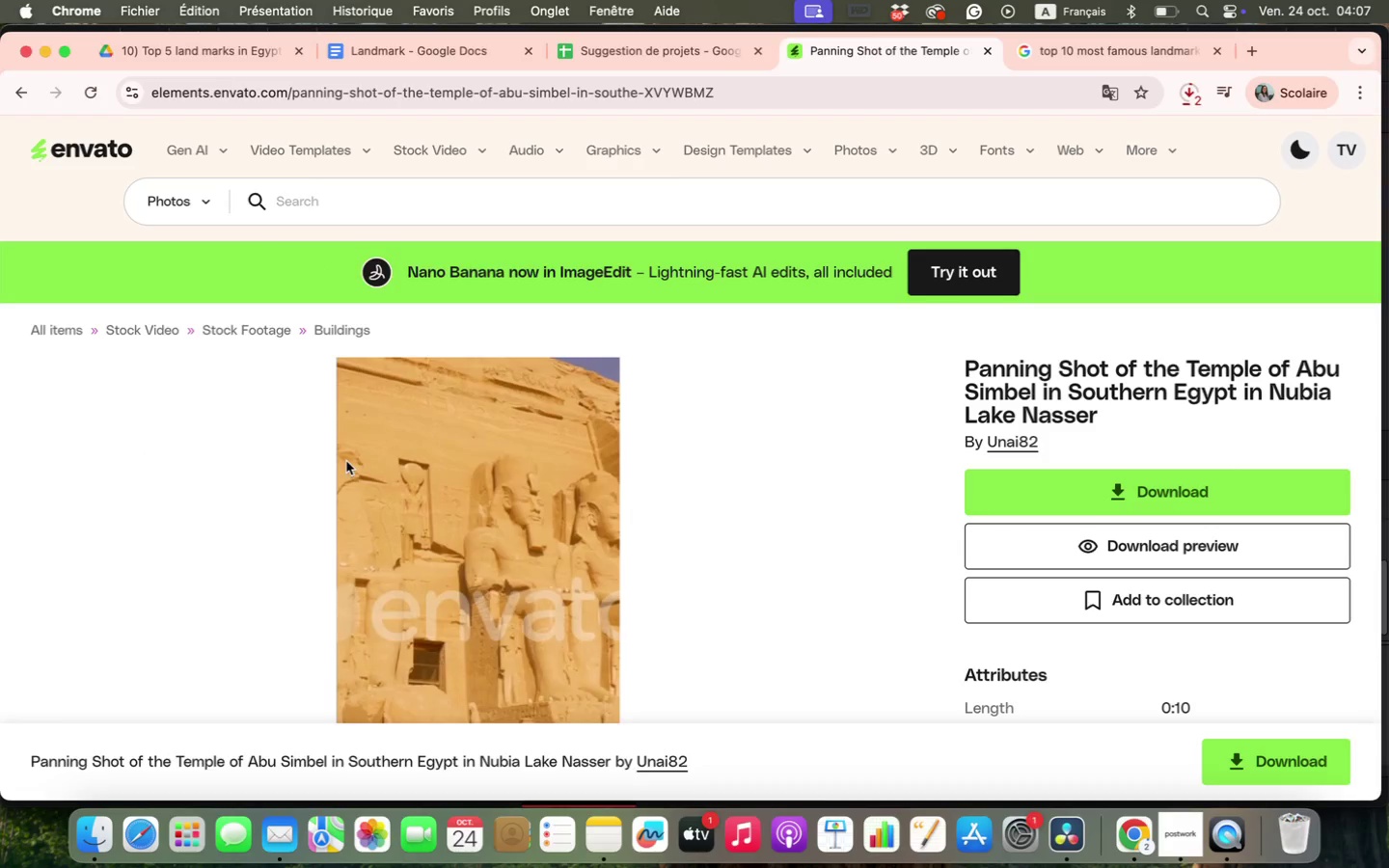 
key(Enter)
 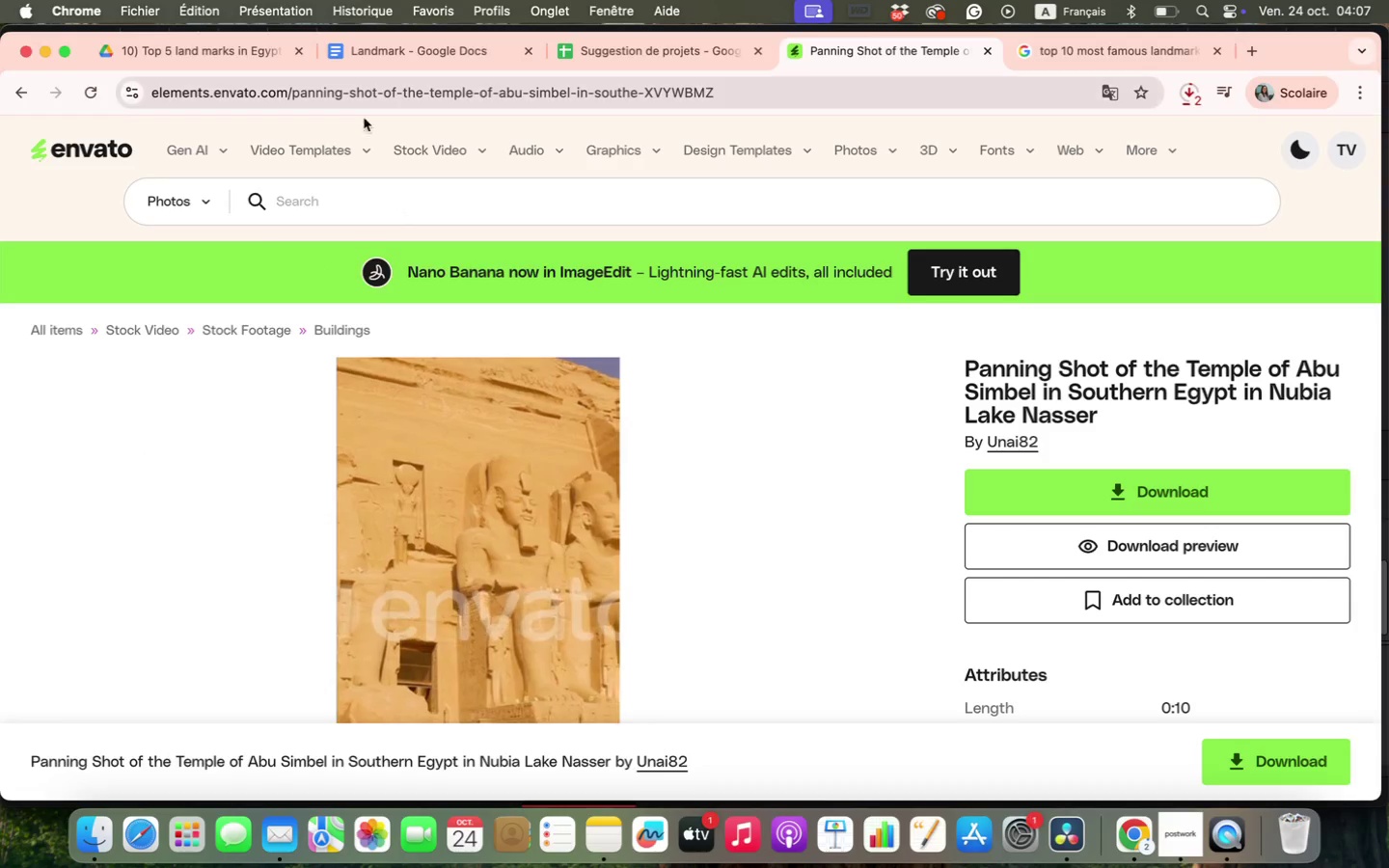 
left_click([365, 197])
 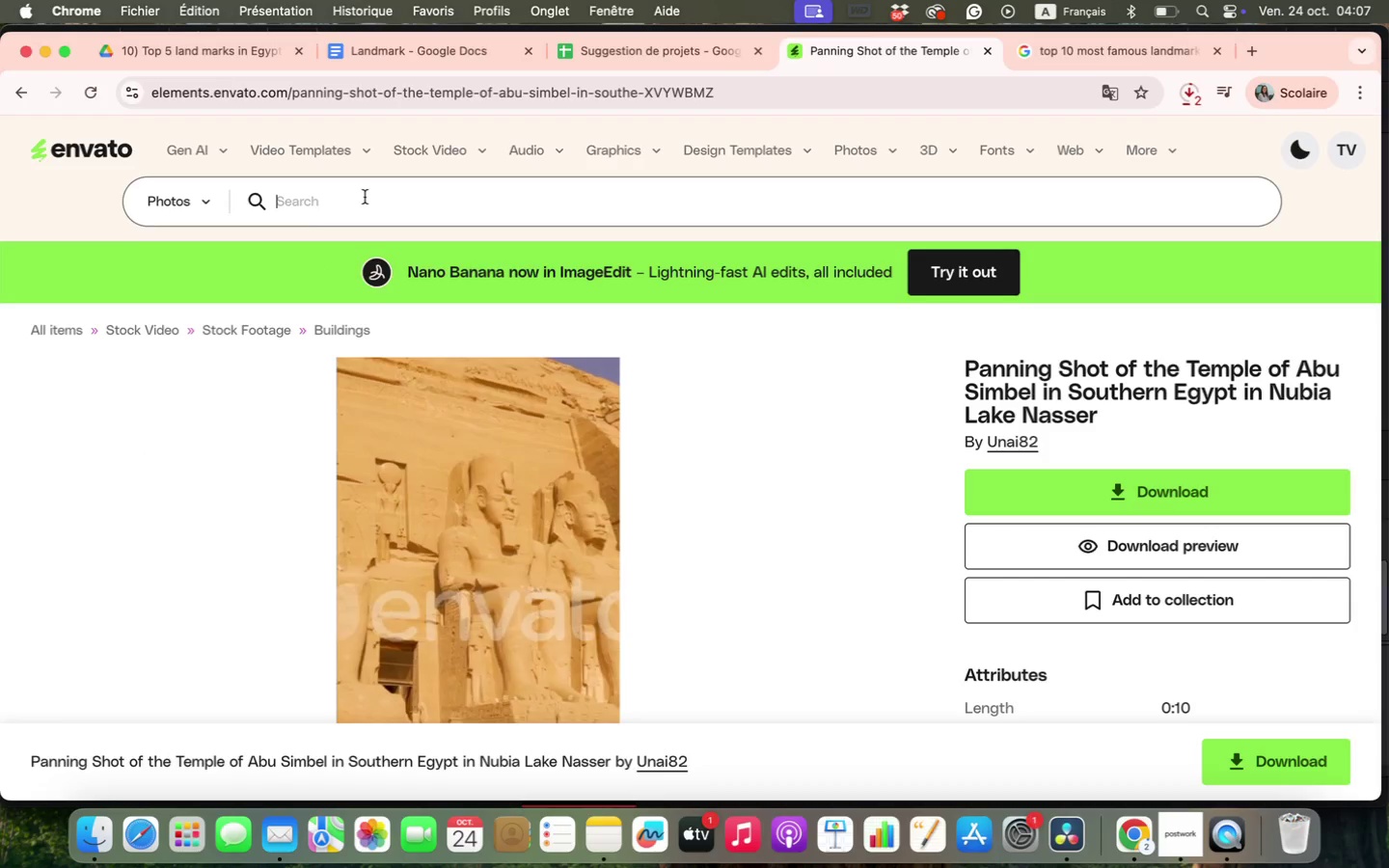 
key(Meta+V)
 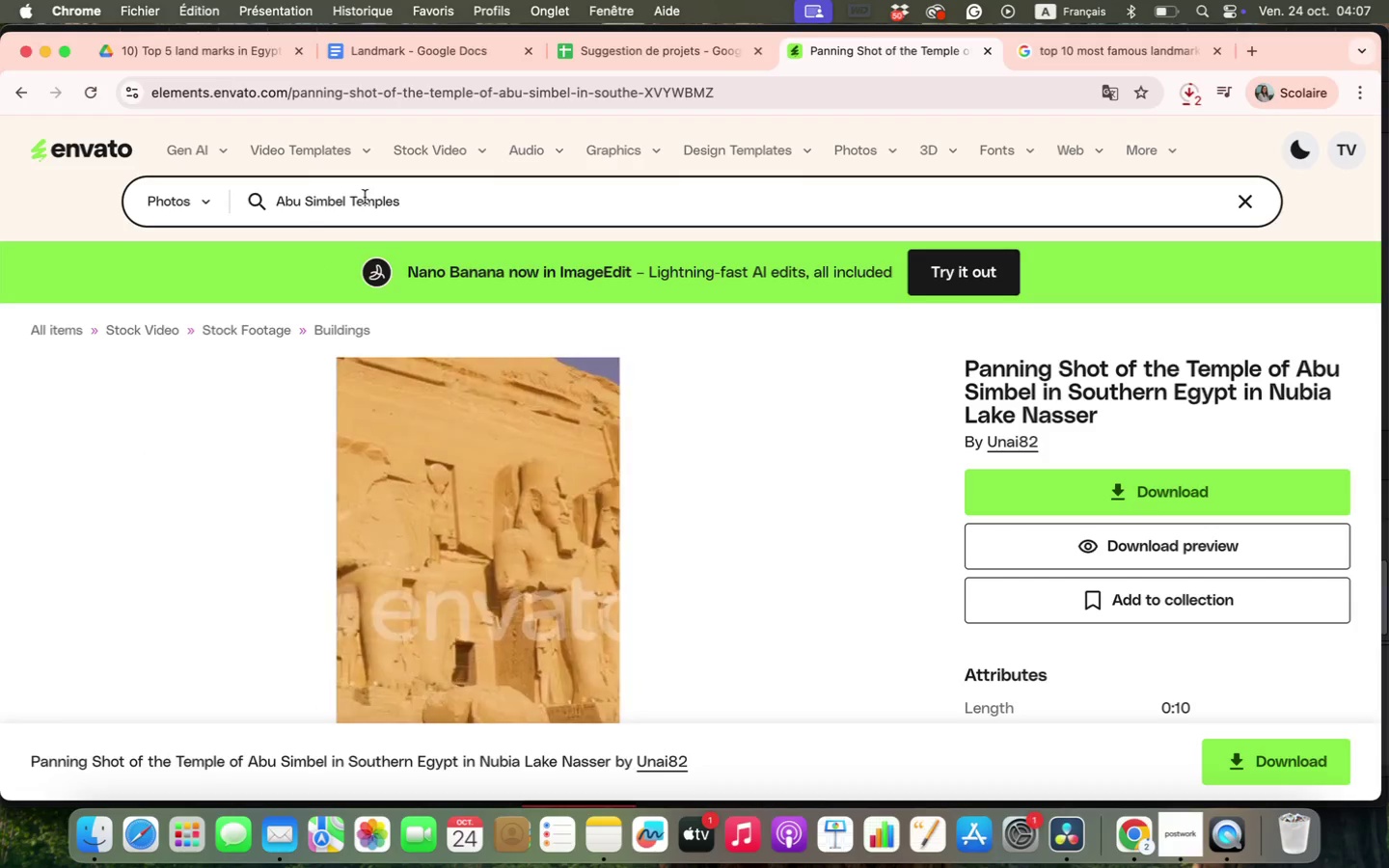 
key(Enter)
 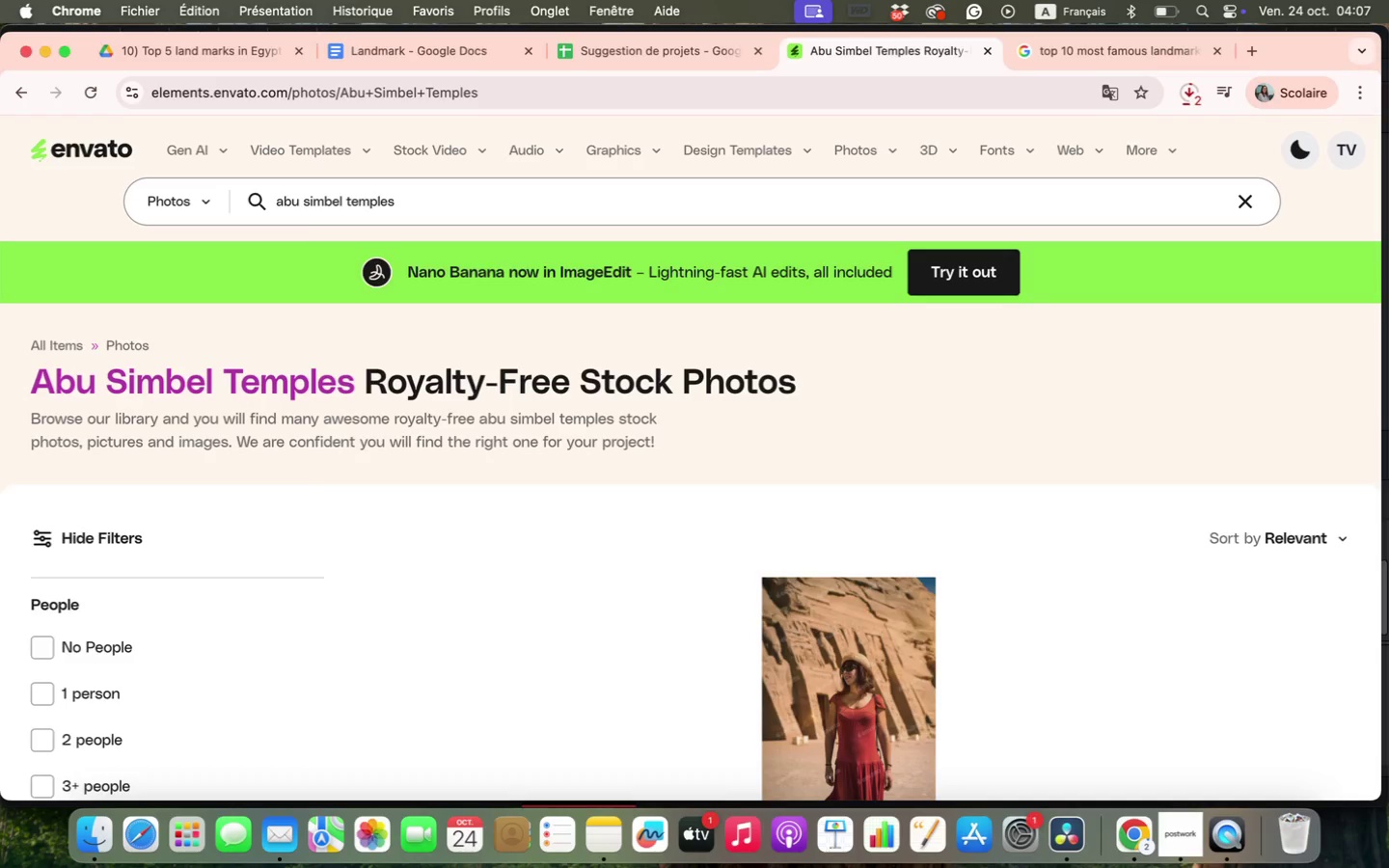 
scroll: coordinate [127, 490], scroll_direction: down, amount: 17.0
 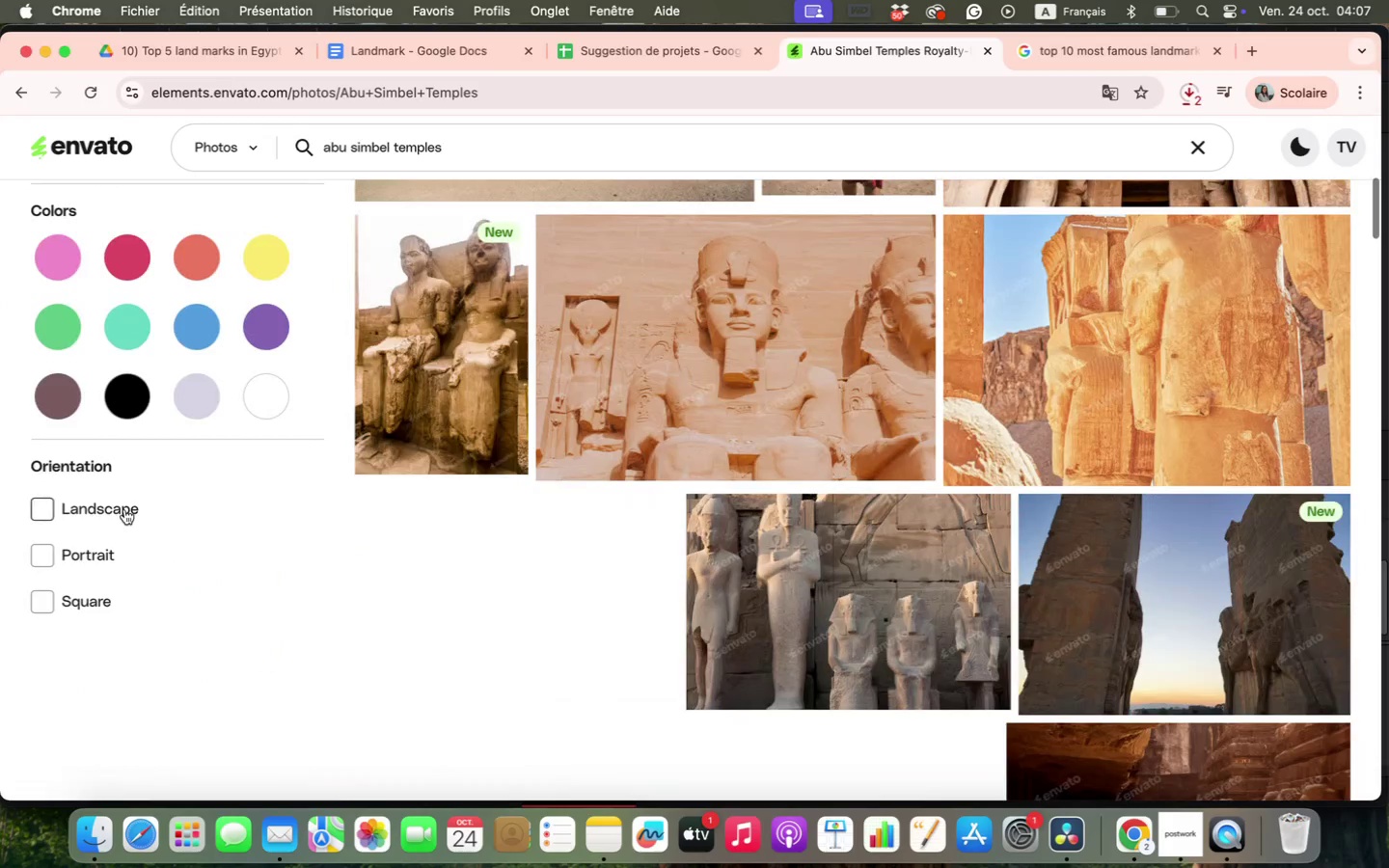 
left_click([108, 556])
 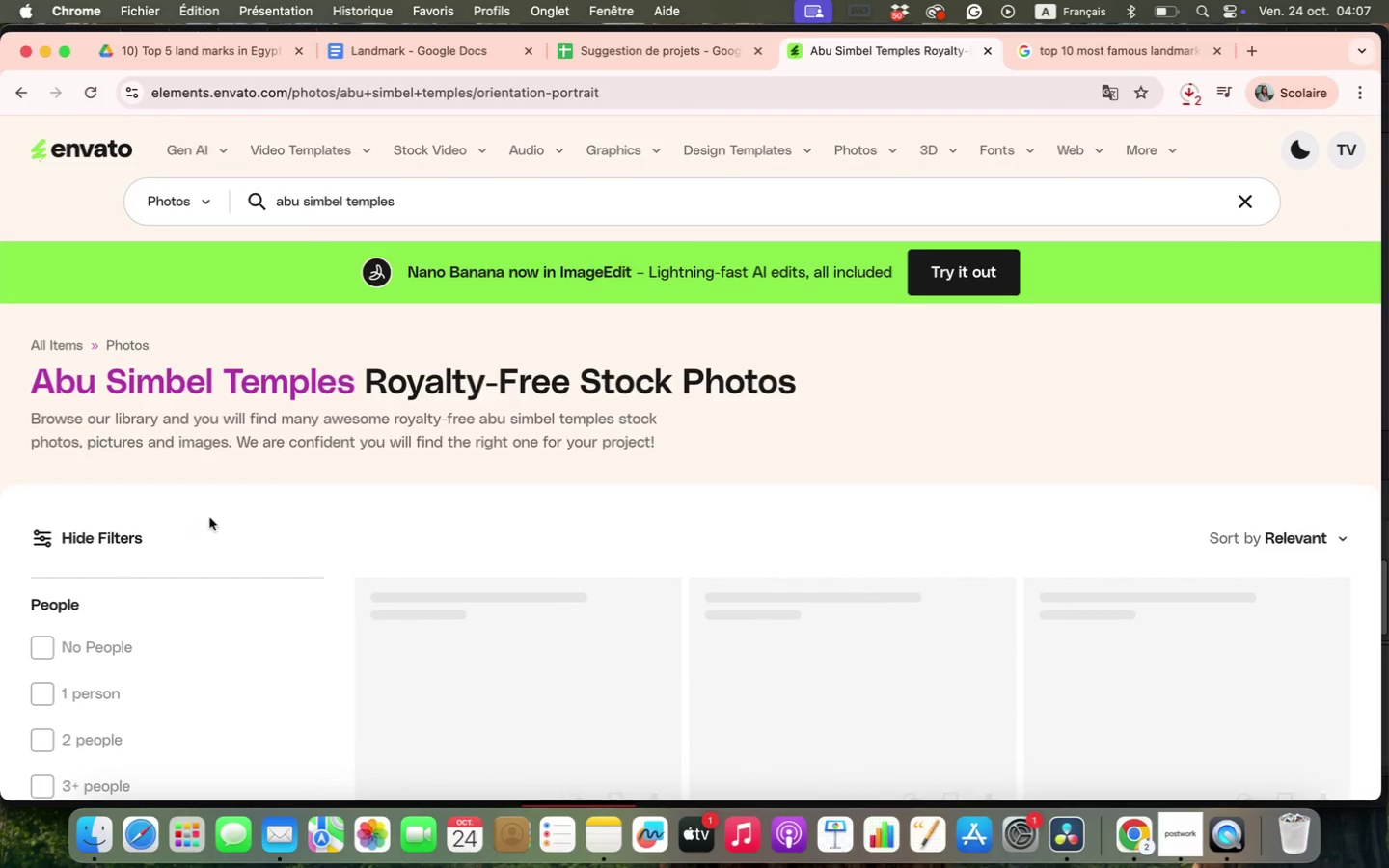 
scroll: coordinate [632, 542], scroll_direction: down, amount: 9.0
 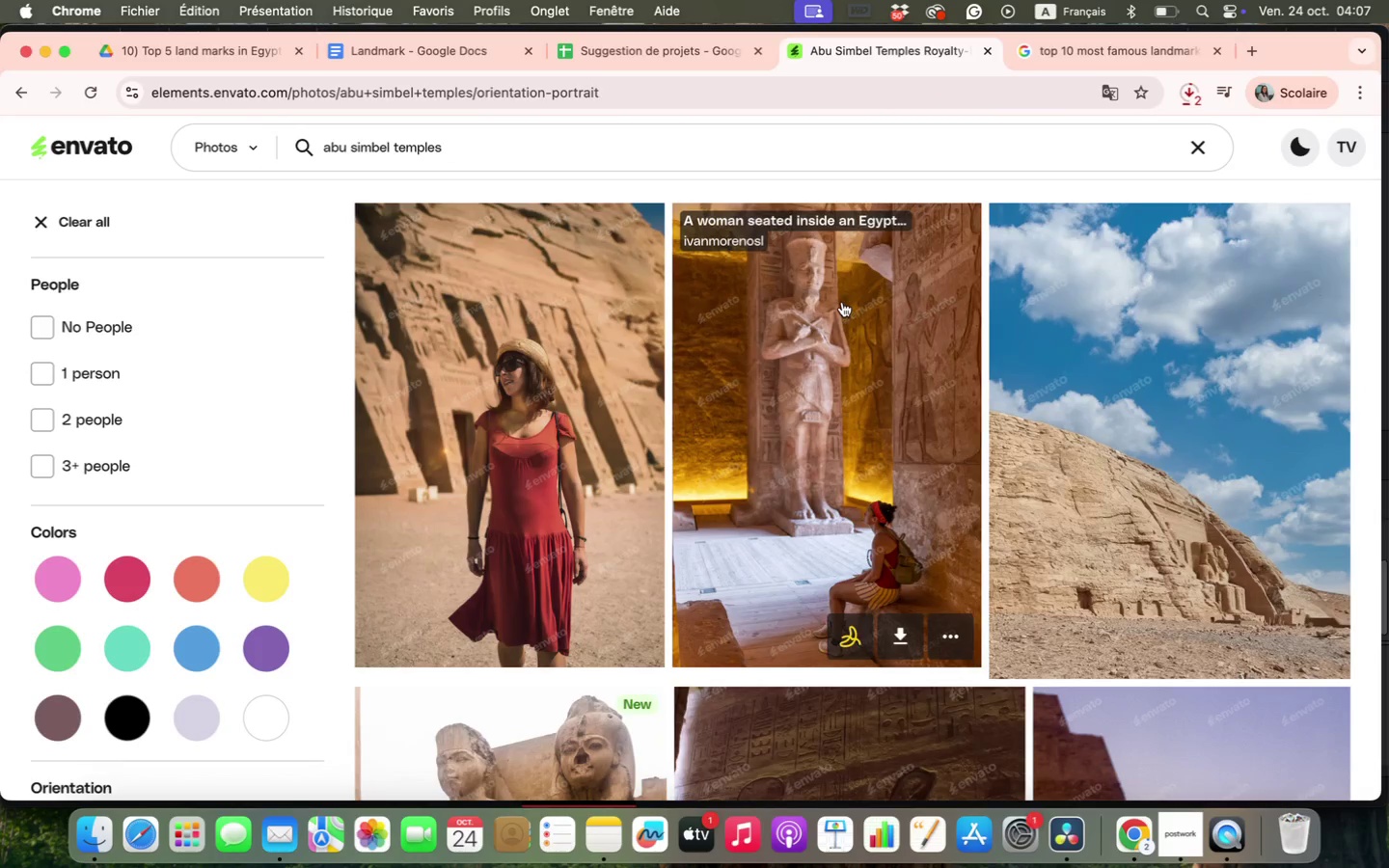 
left_click([588, 414])
 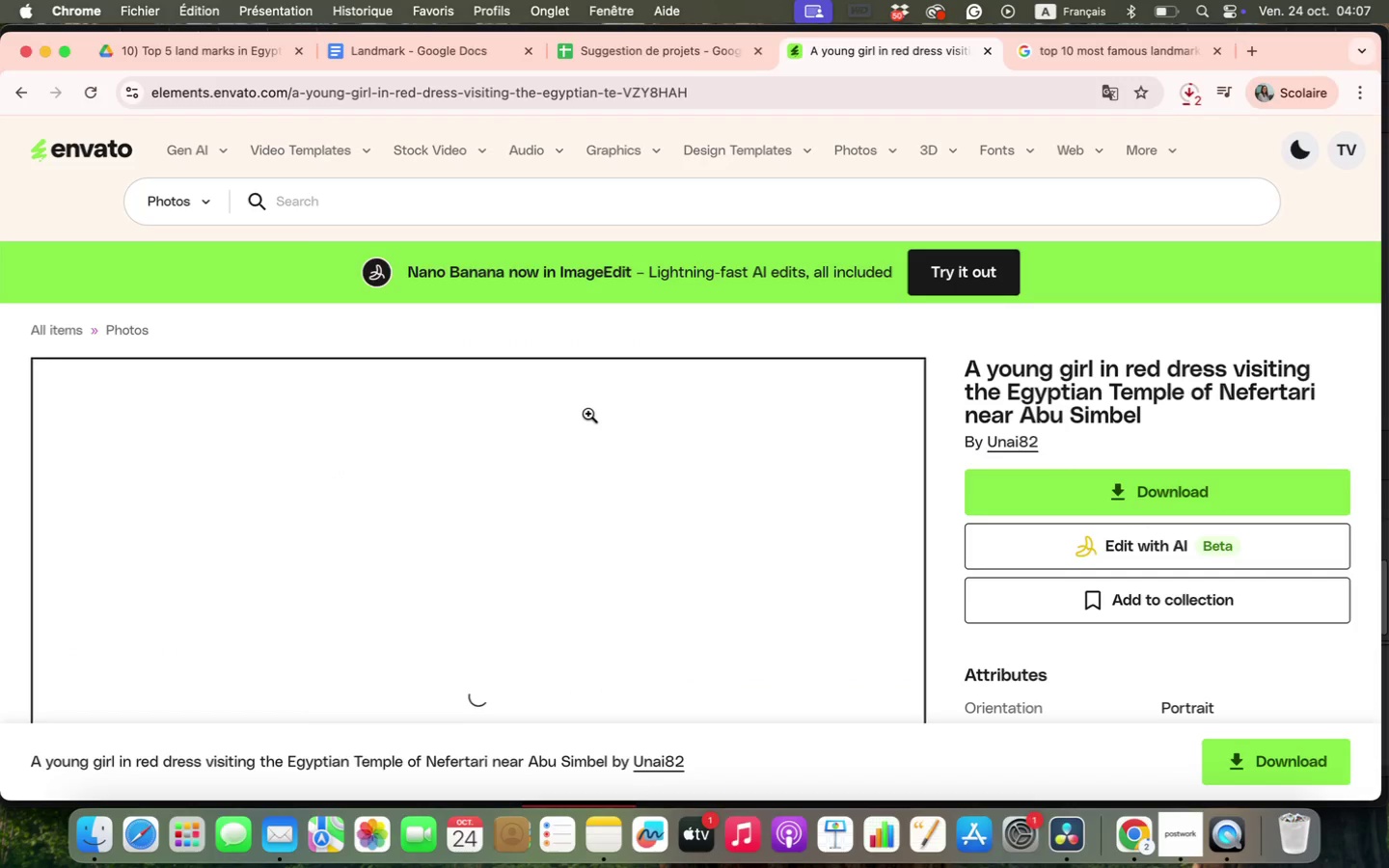 
left_click([1200, 473])
 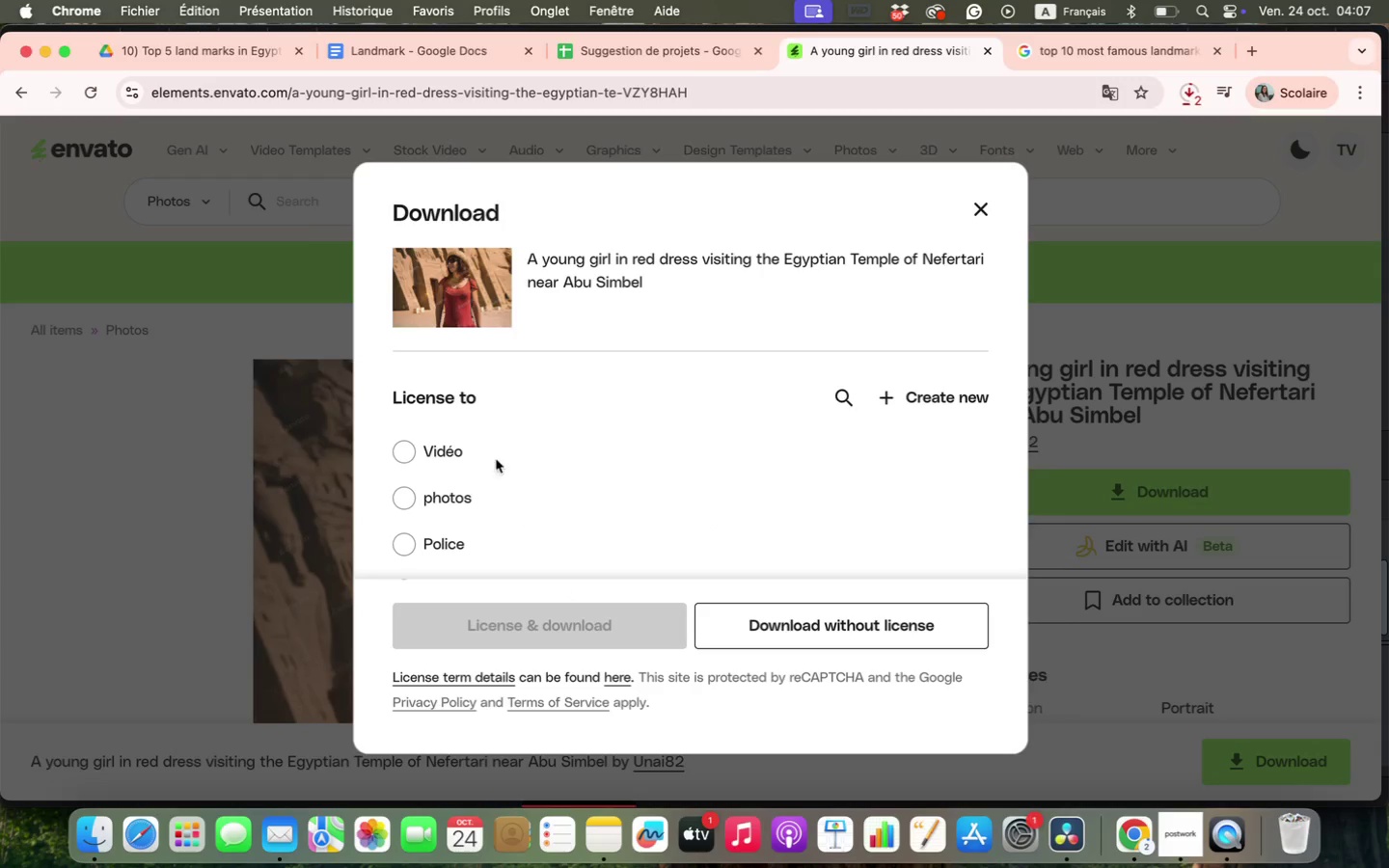 
left_click([412, 497])
 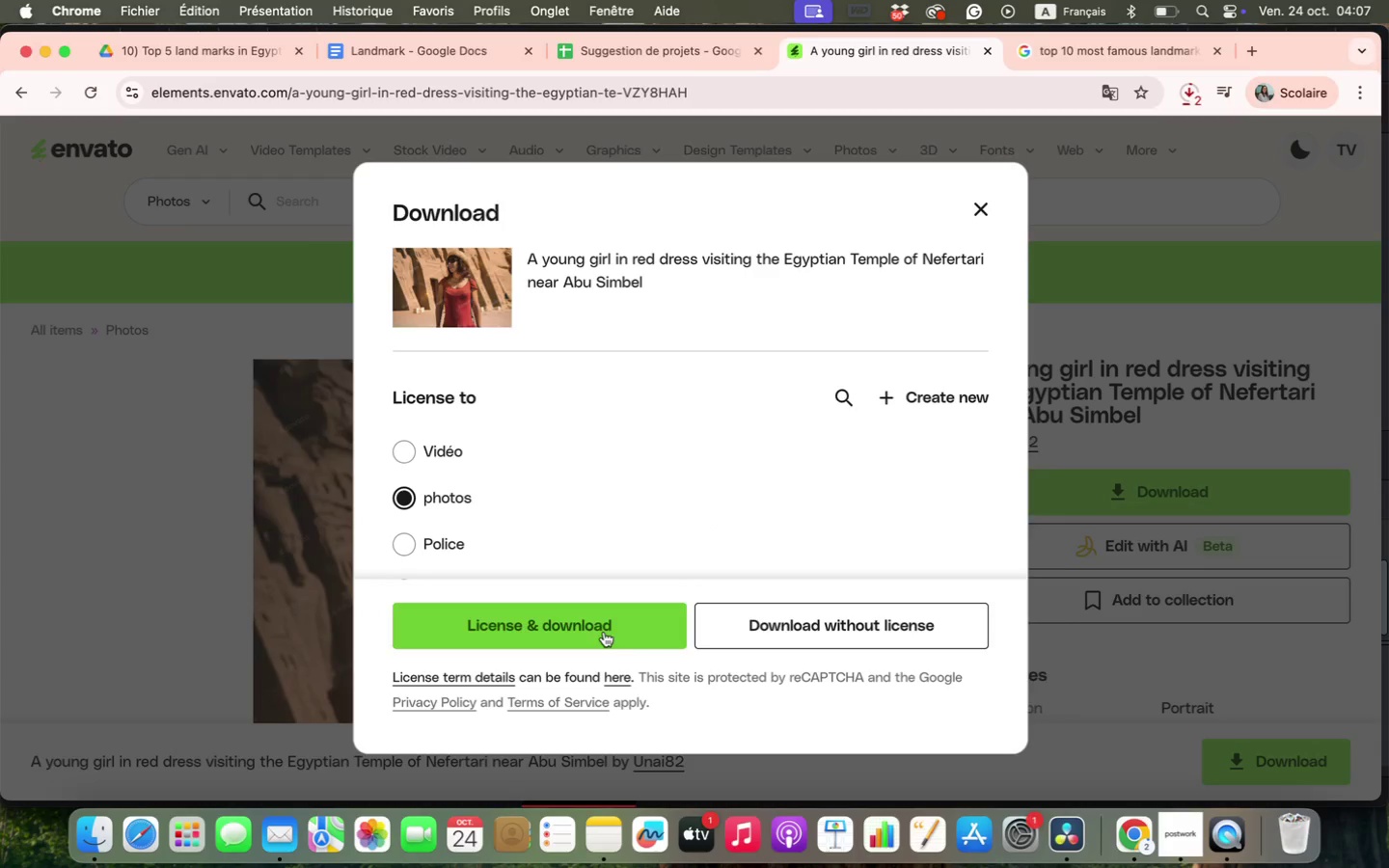 
left_click([599, 618])
 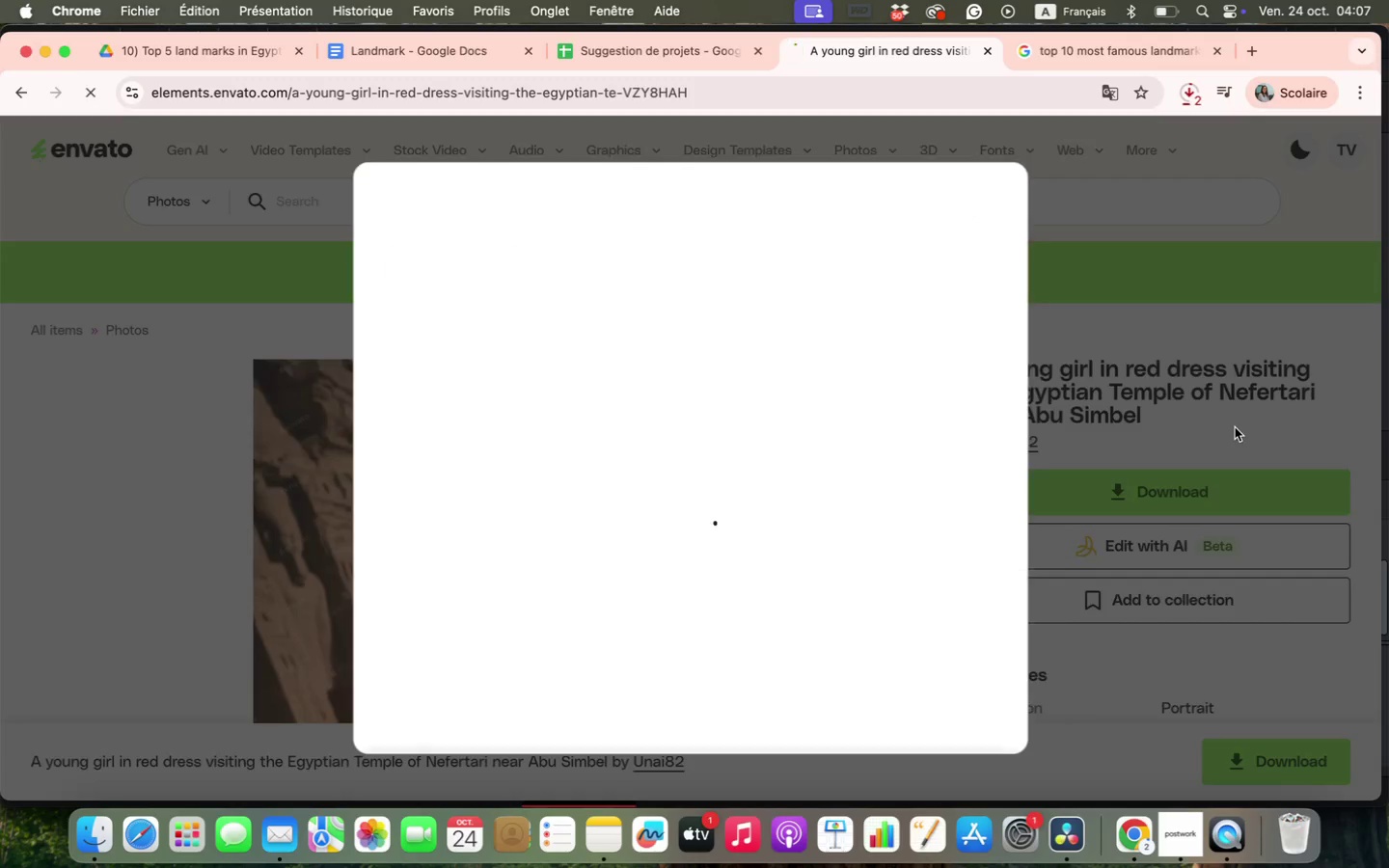 
left_click([1235, 427])
 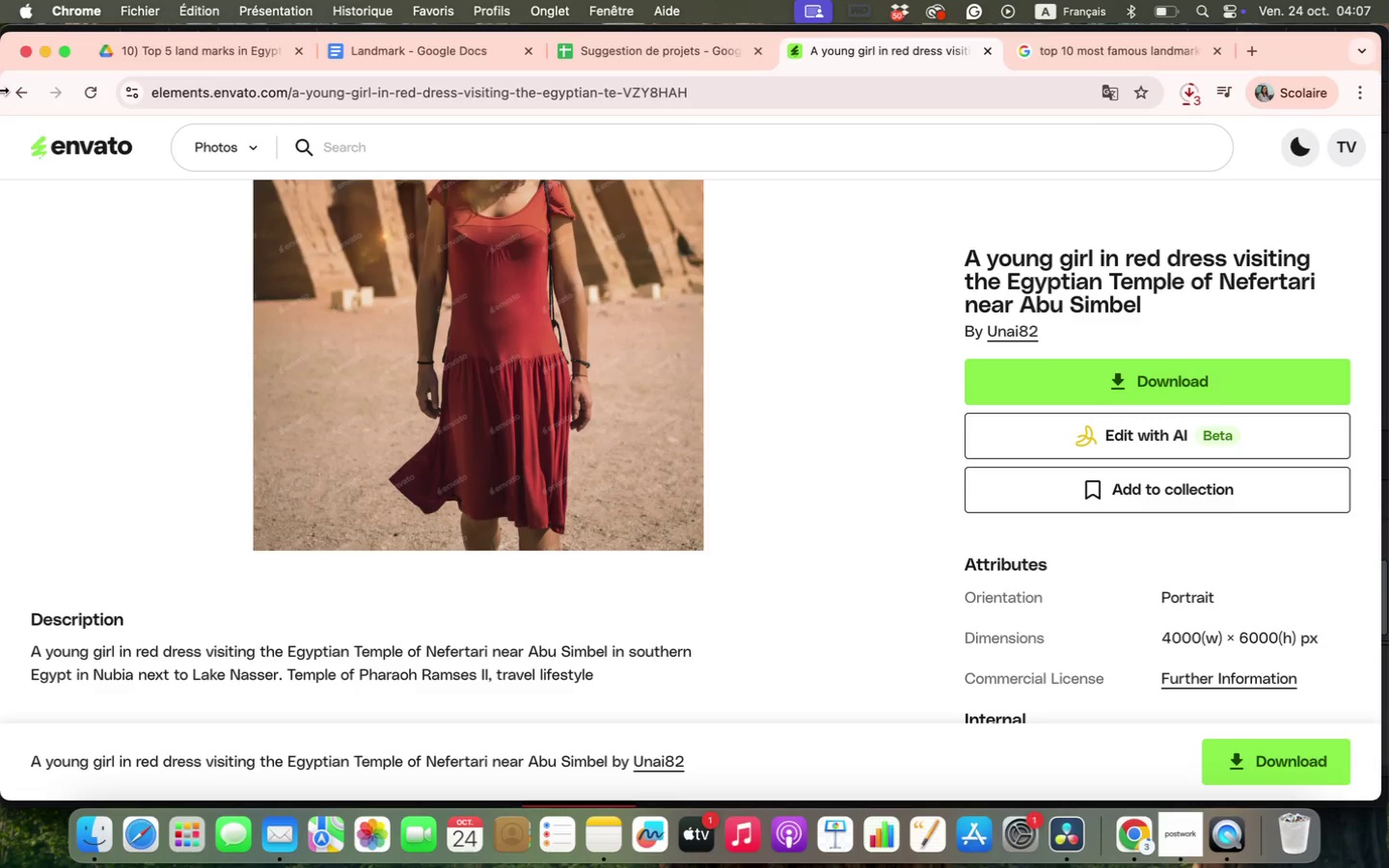 
scroll: coordinate [682, 412], scroll_direction: down, amount: 8.0
 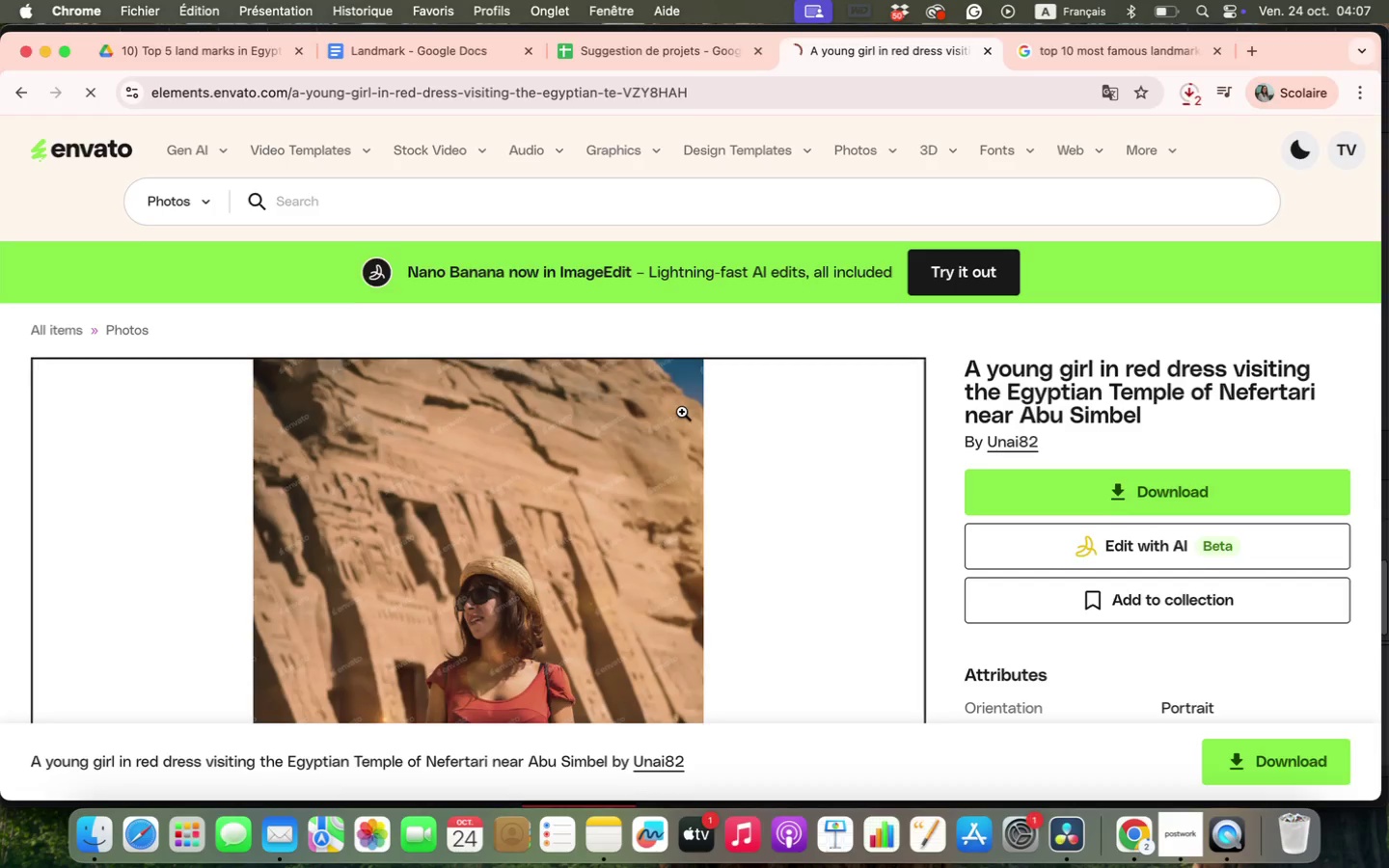 
left_click([2, 90])
 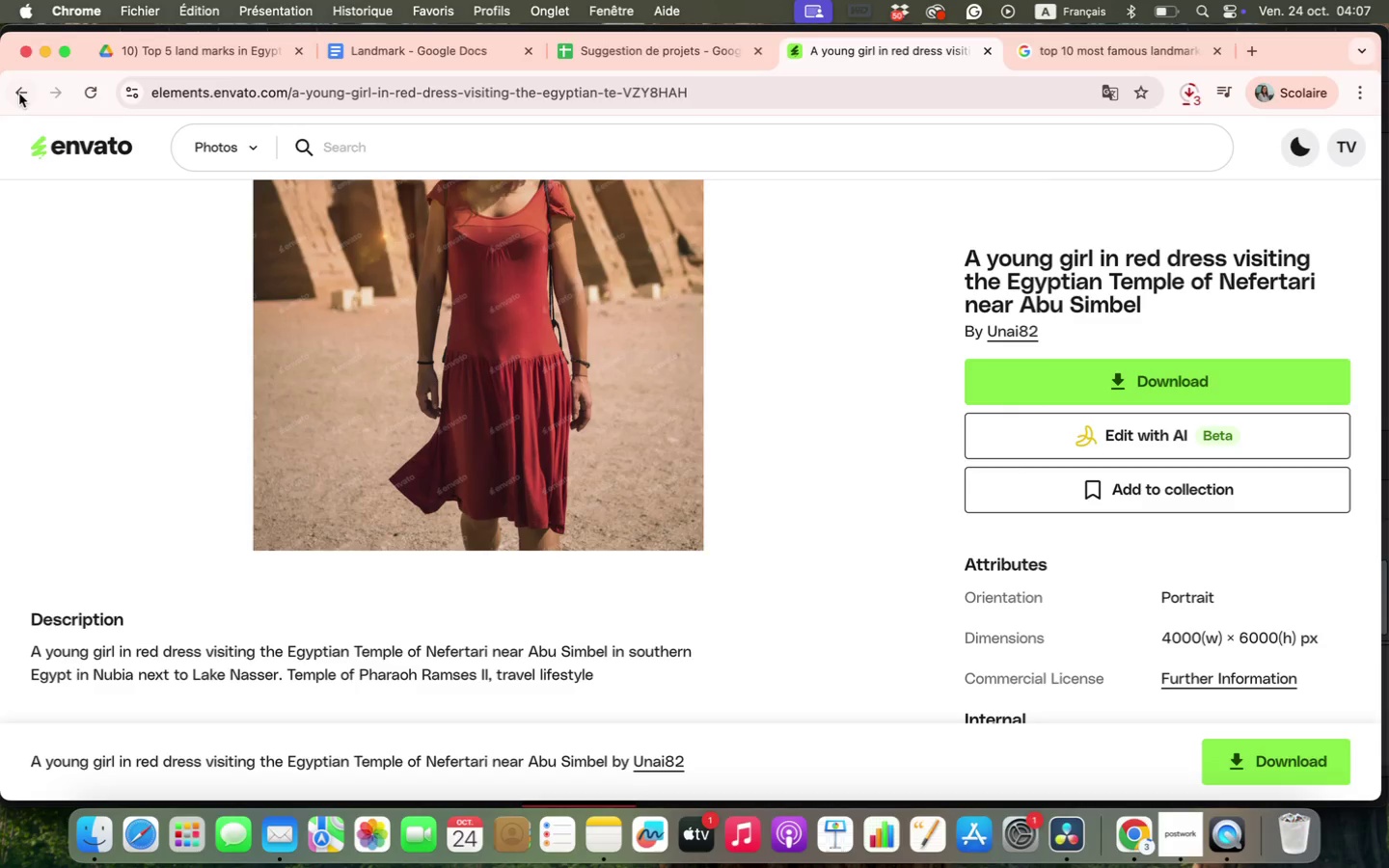 
left_click([19, 94])
 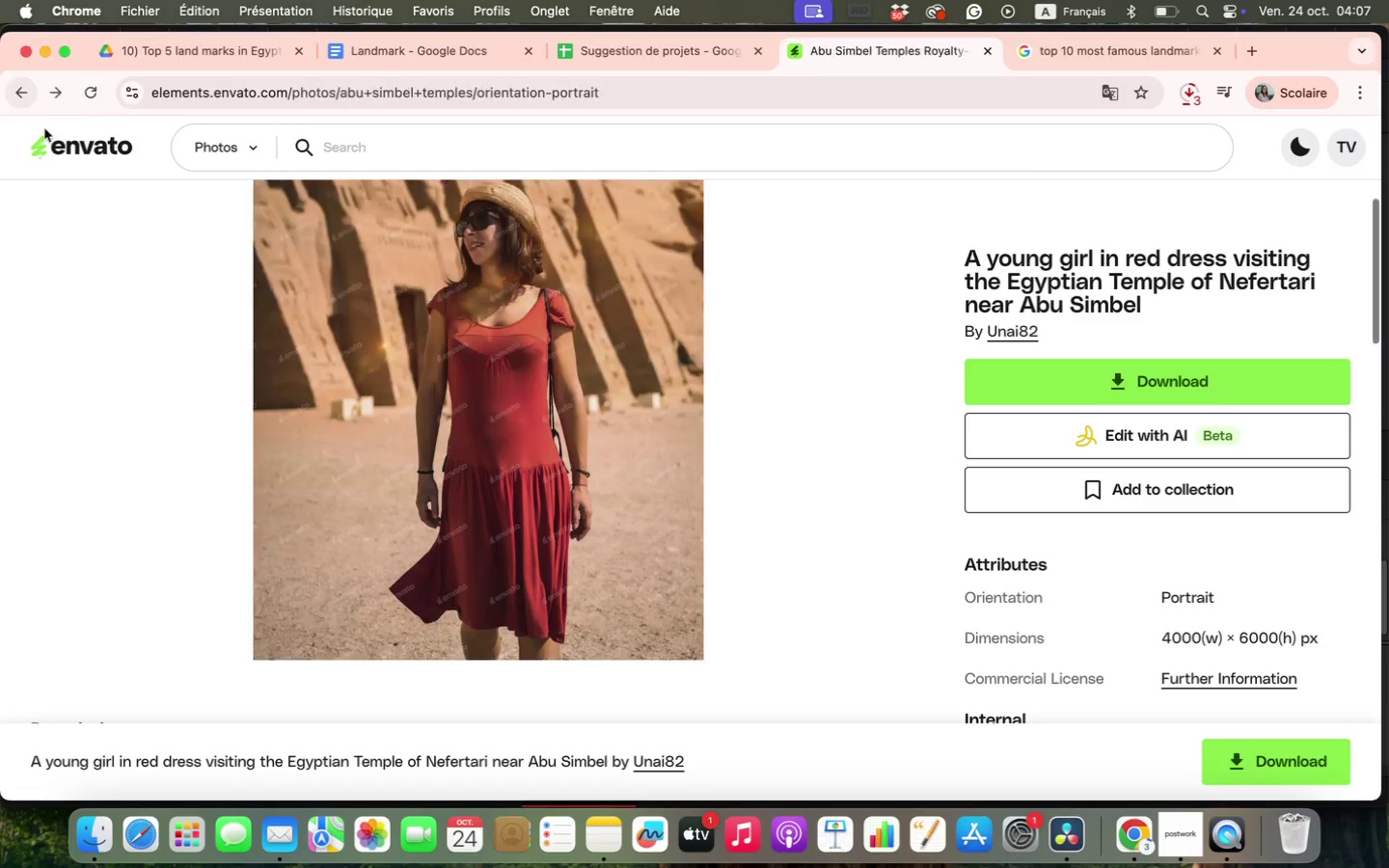 
scroll: coordinate [232, 401], scroll_direction: down, amount: 20.0
 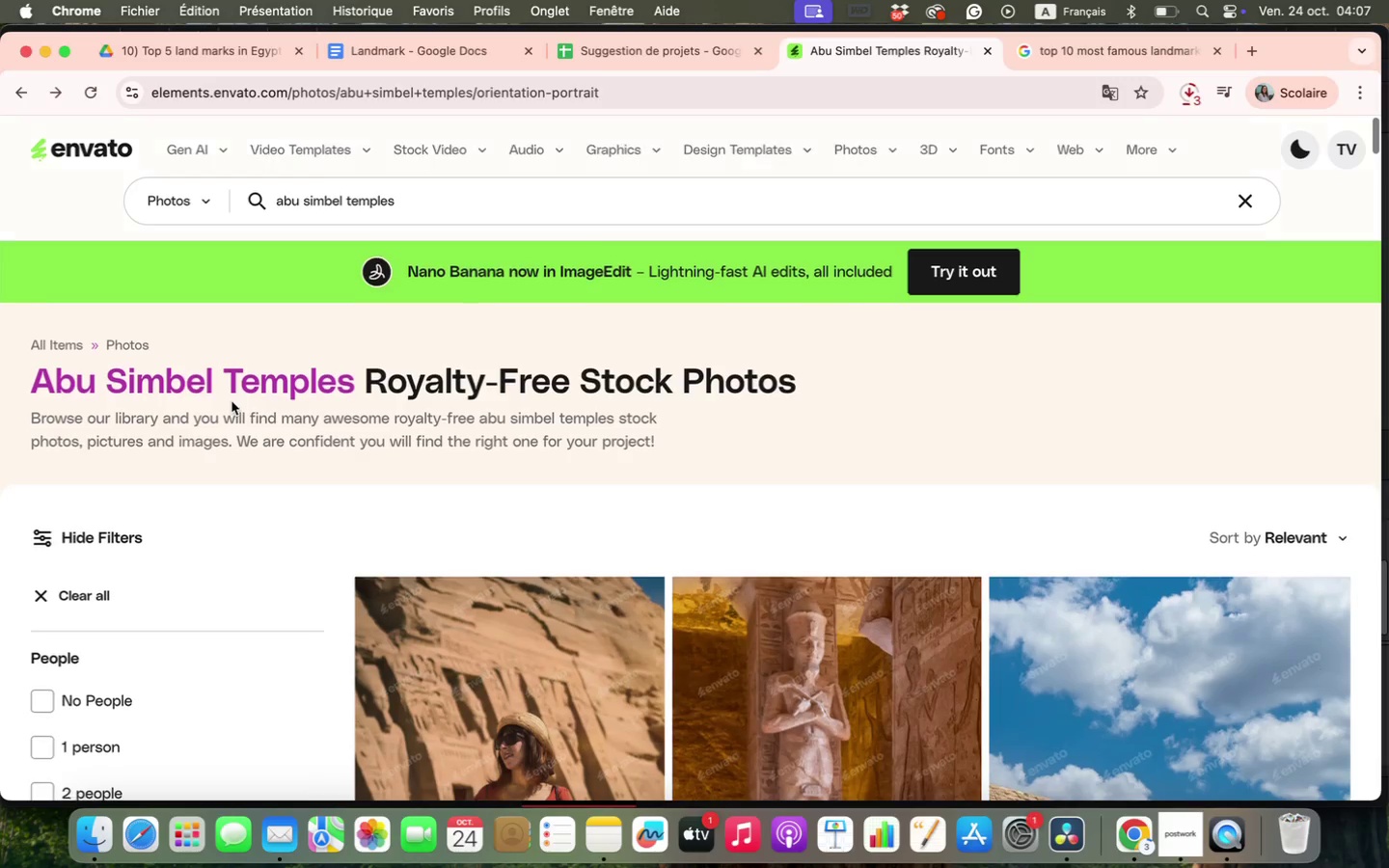 
scroll: coordinate [232, 401], scroll_direction: up, amount: 13.0
 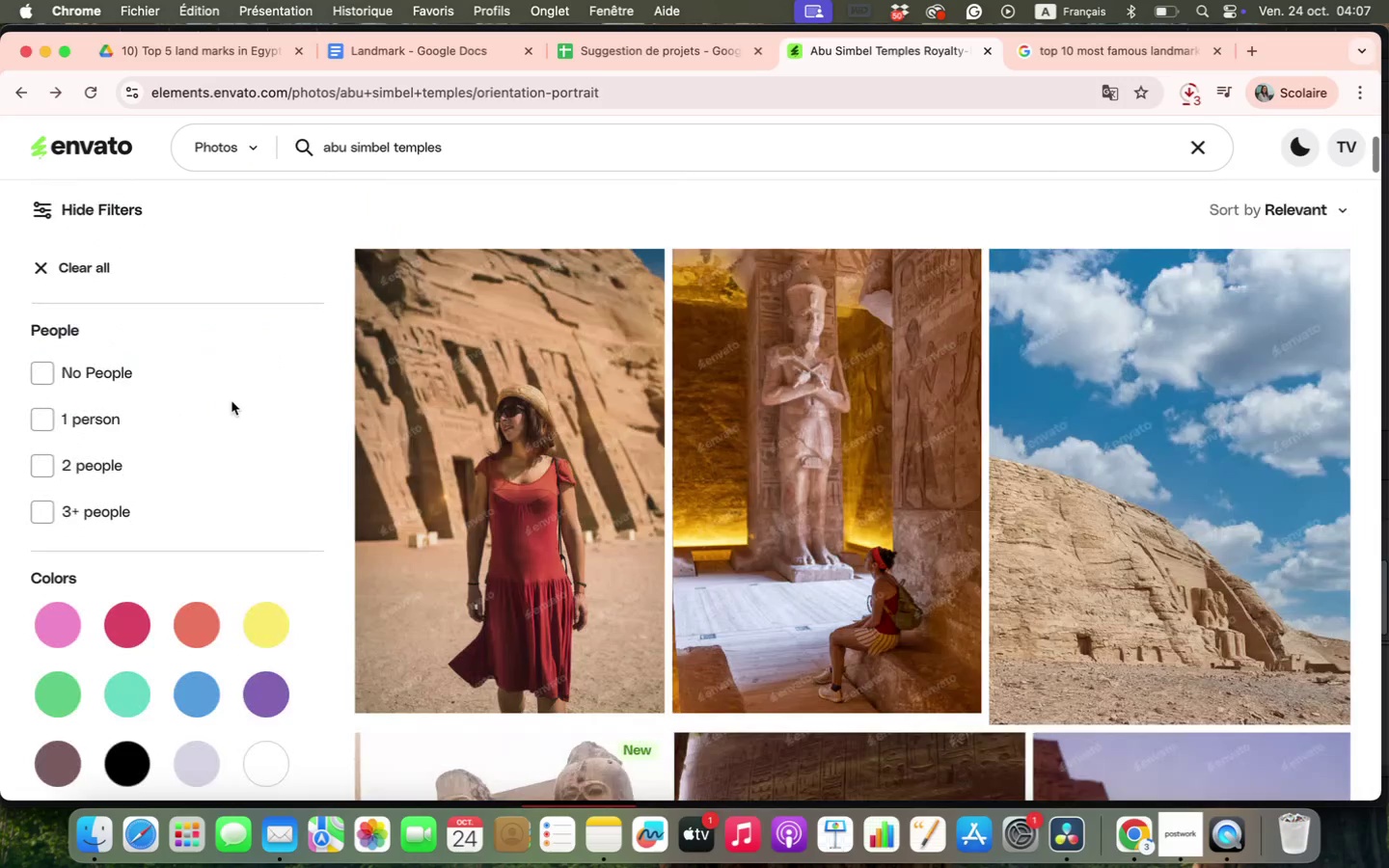 
scroll: coordinate [232, 401], scroll_direction: down, amount: 9.0
 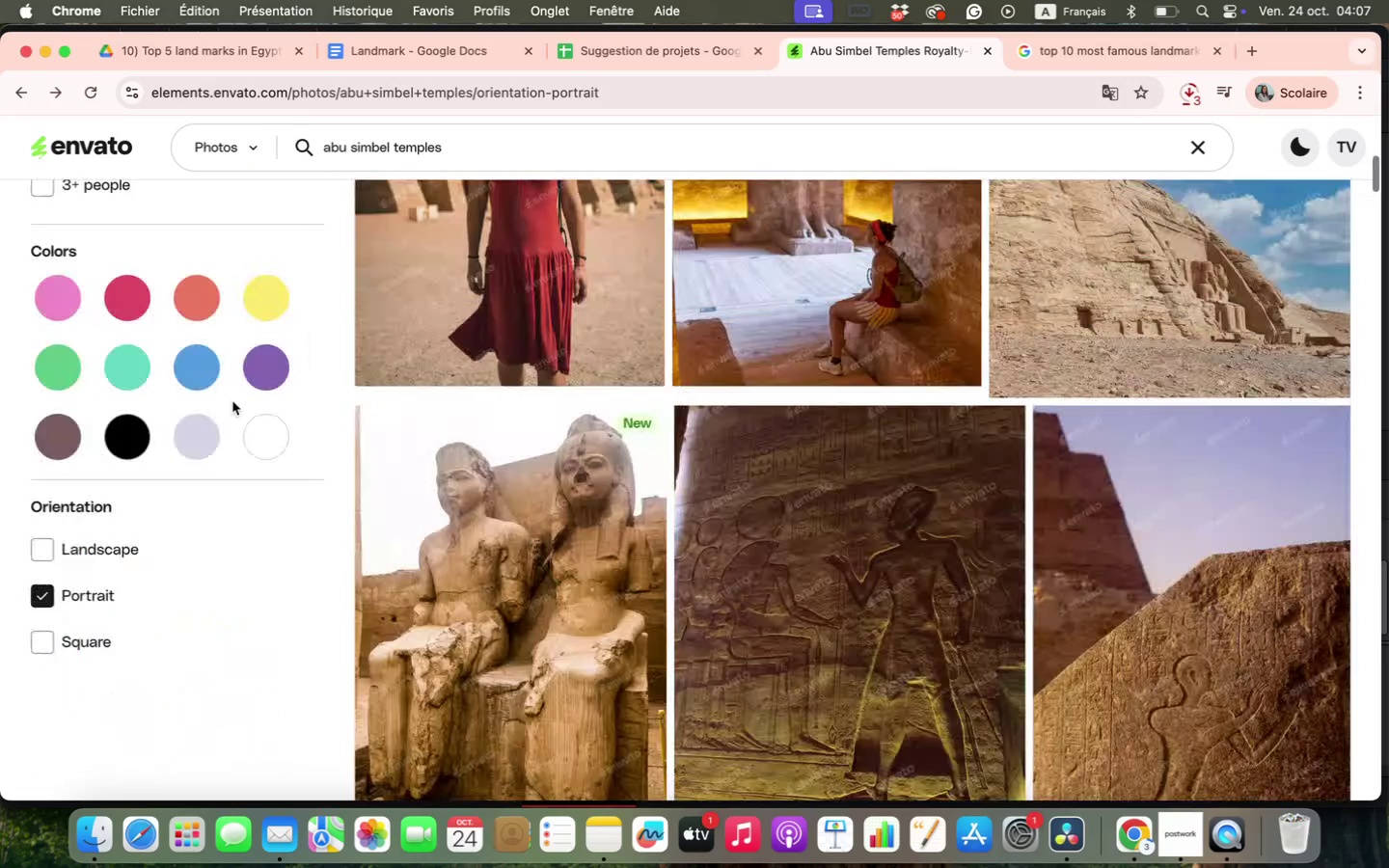 
scroll: coordinate [869, 491], scroll_direction: up, amount: 1.0
 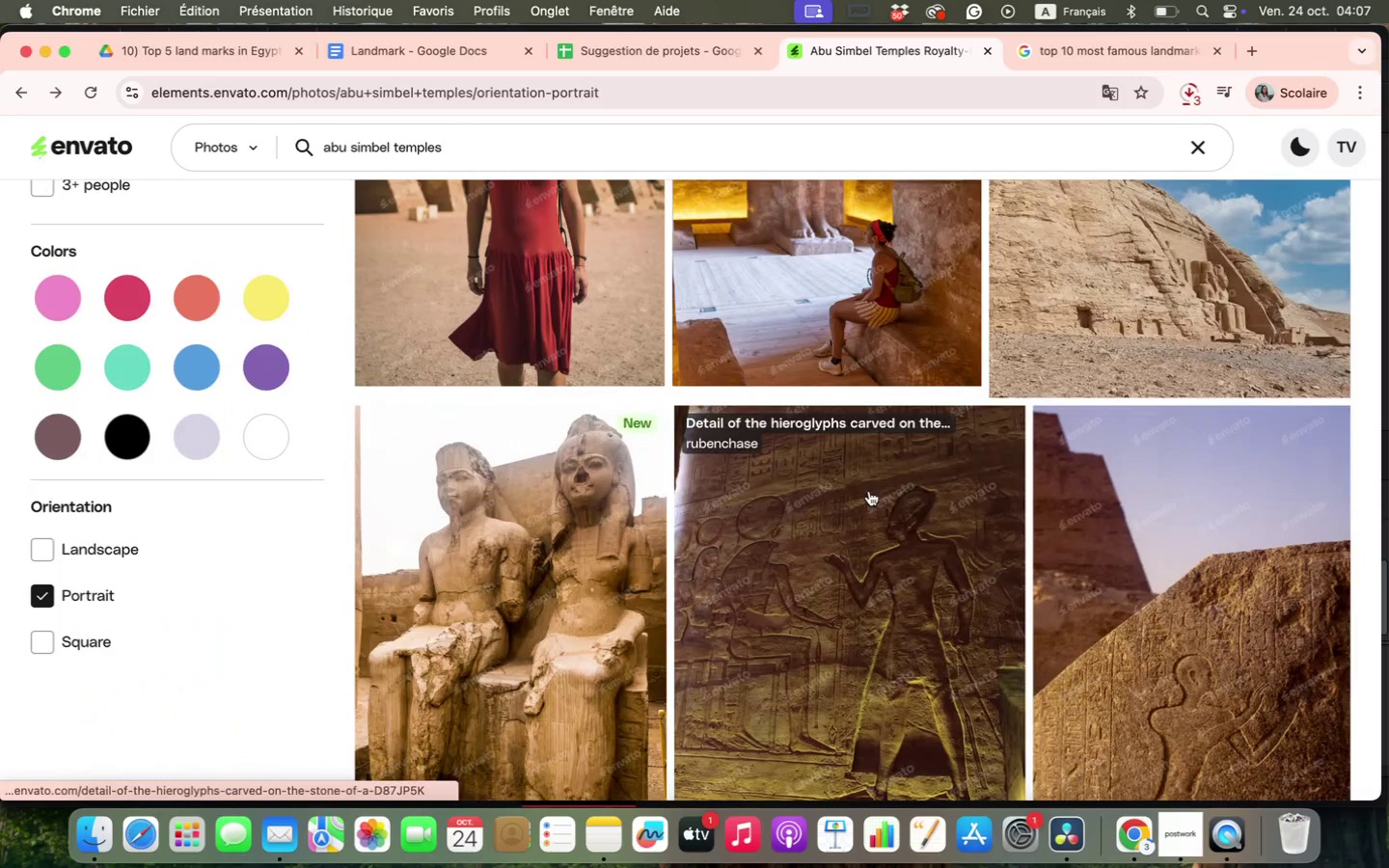 
scroll: coordinate [869, 491], scroll_direction: down, amount: 18.0
 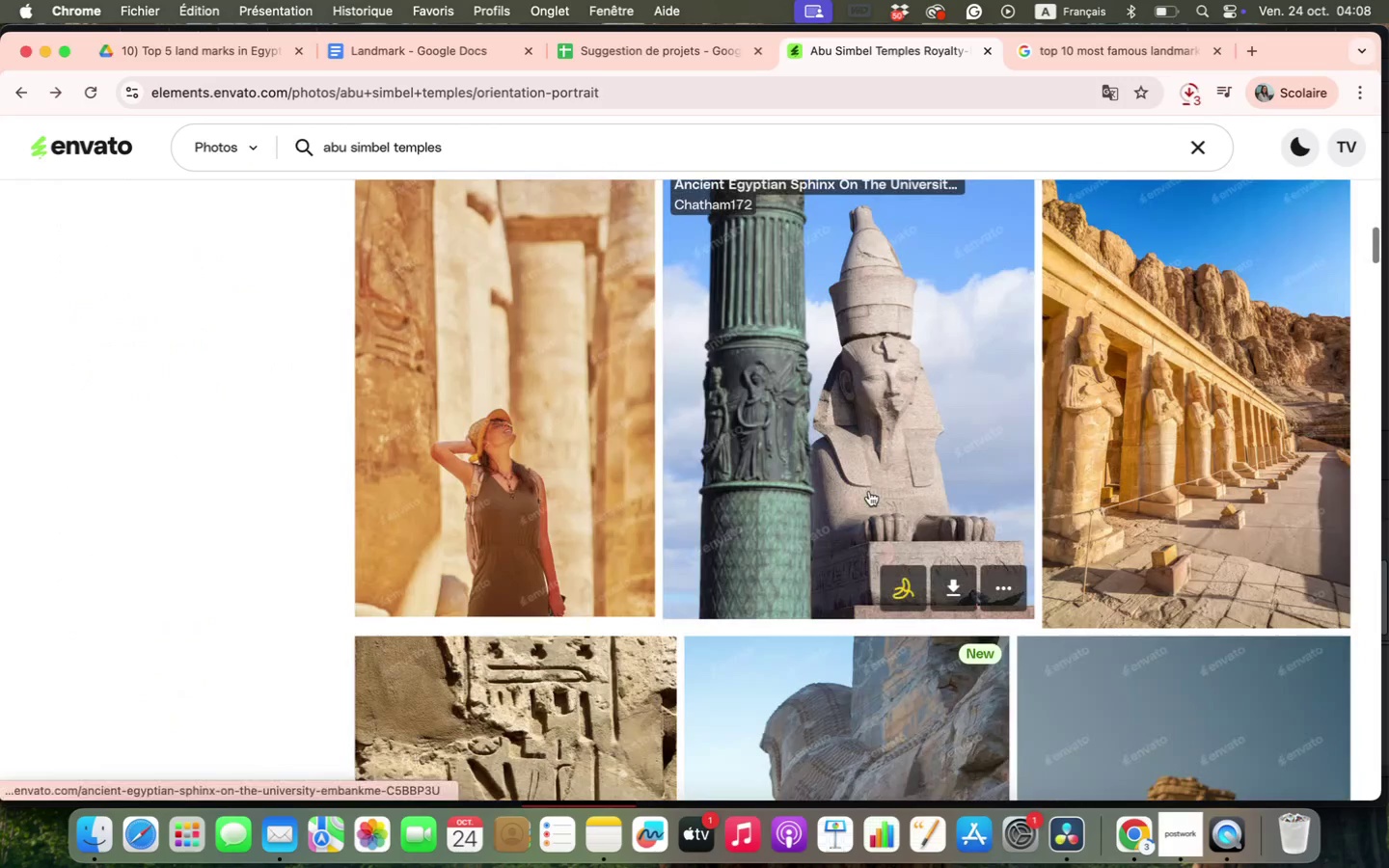 
mouse_move([892, 445])
 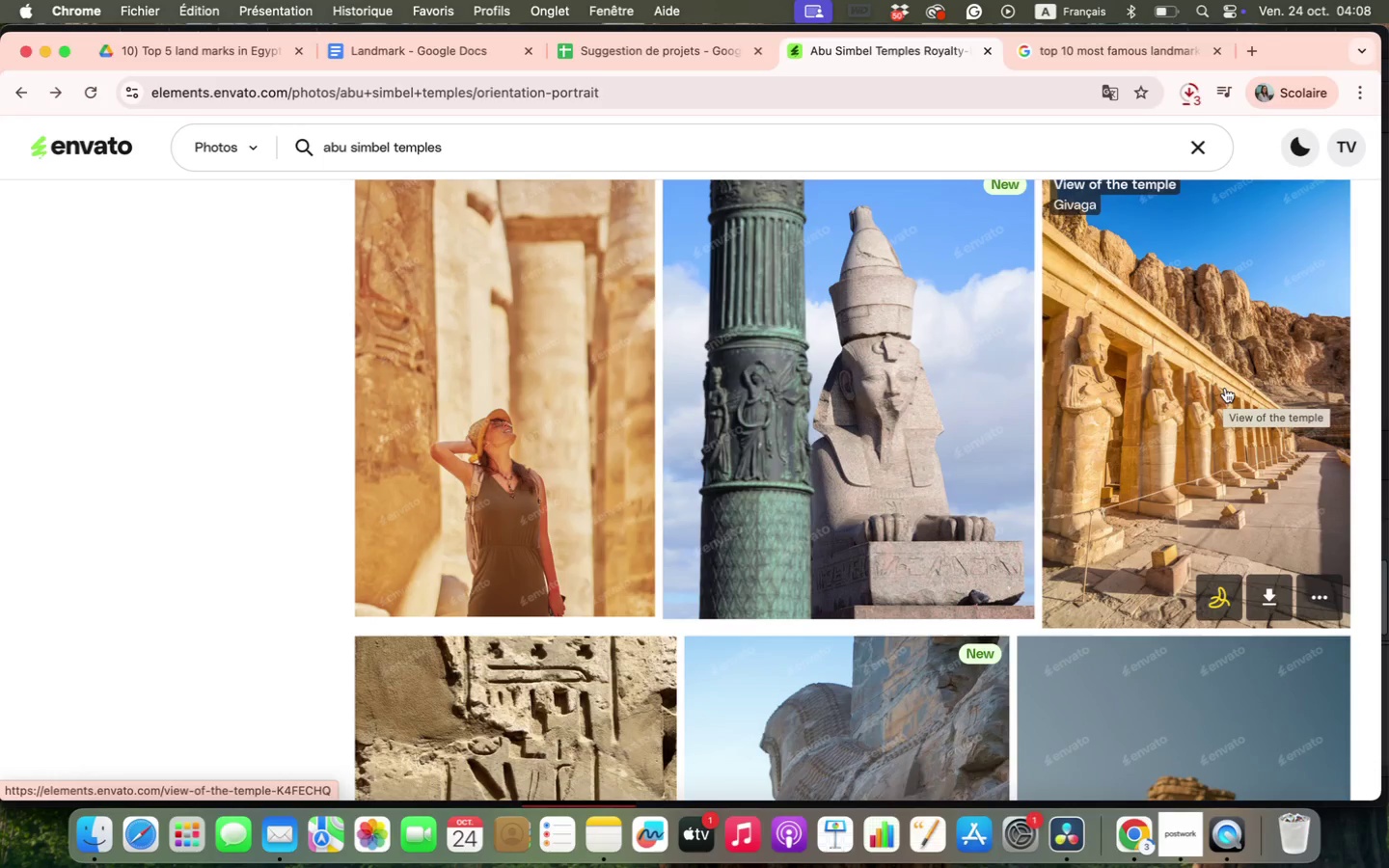 
scroll: coordinate [1225, 388], scroll_direction: up, amount: 3.0
 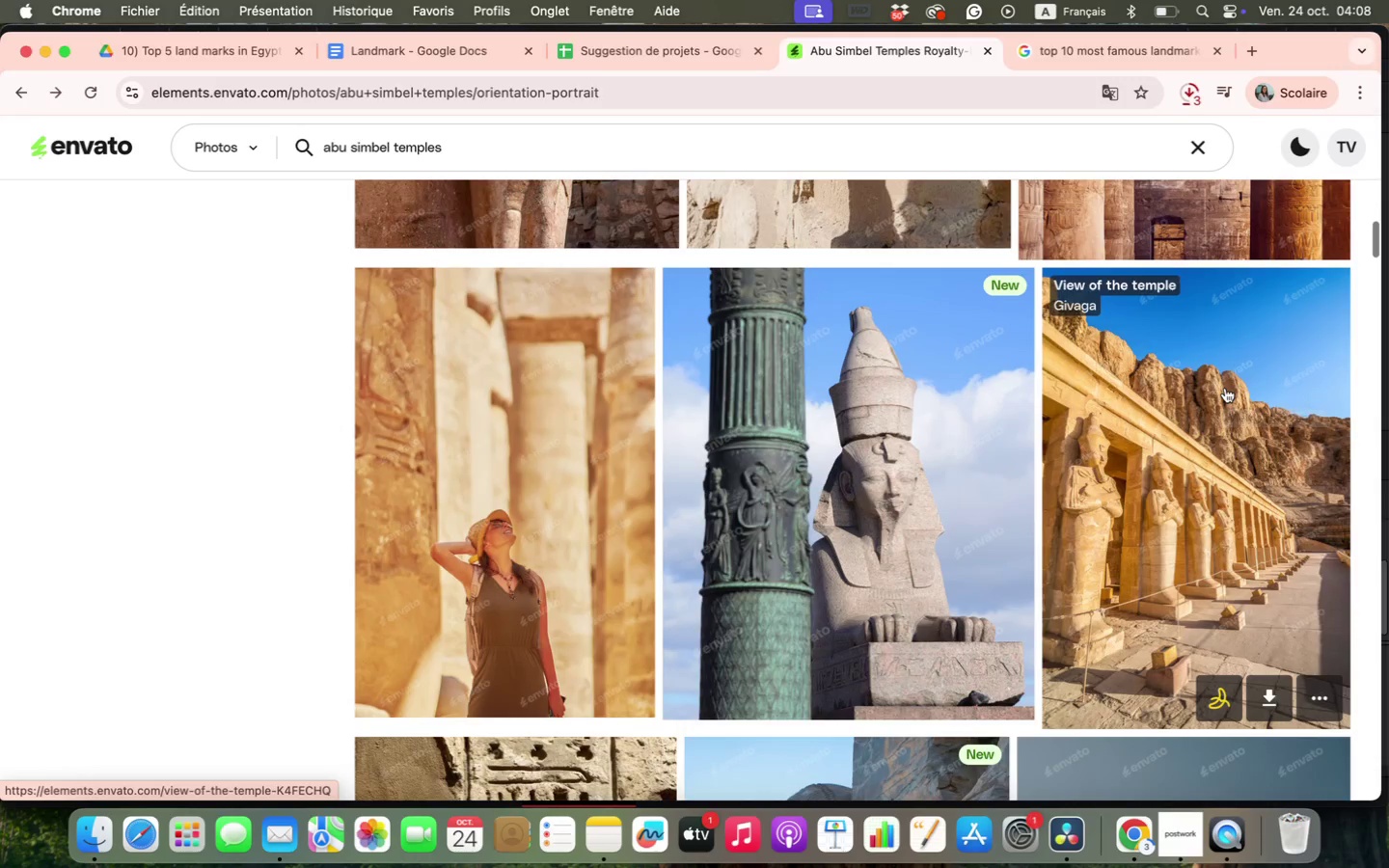 
left_click([1225, 388])
 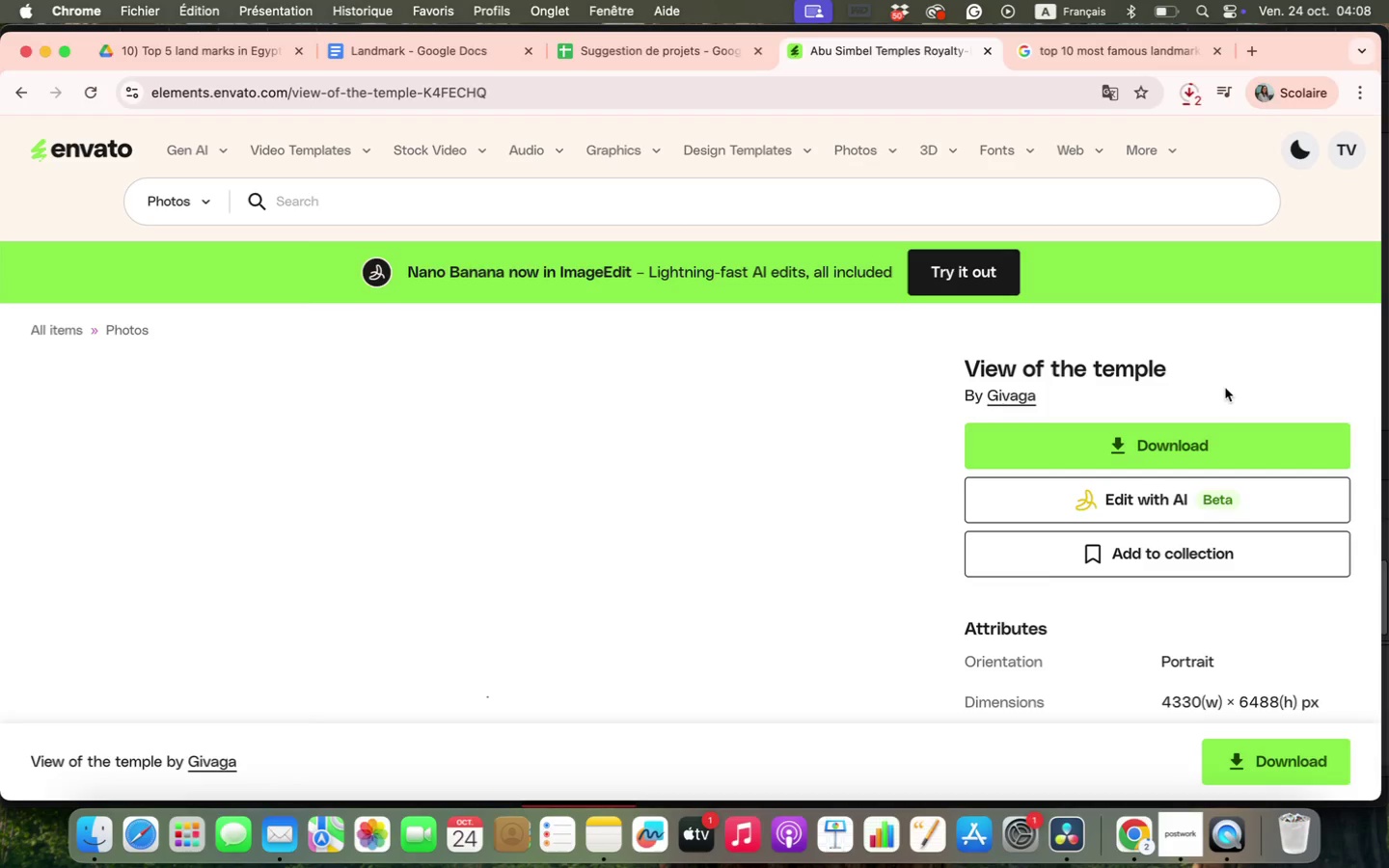 
scroll: coordinate [1225, 388], scroll_direction: down, amount: 24.0
 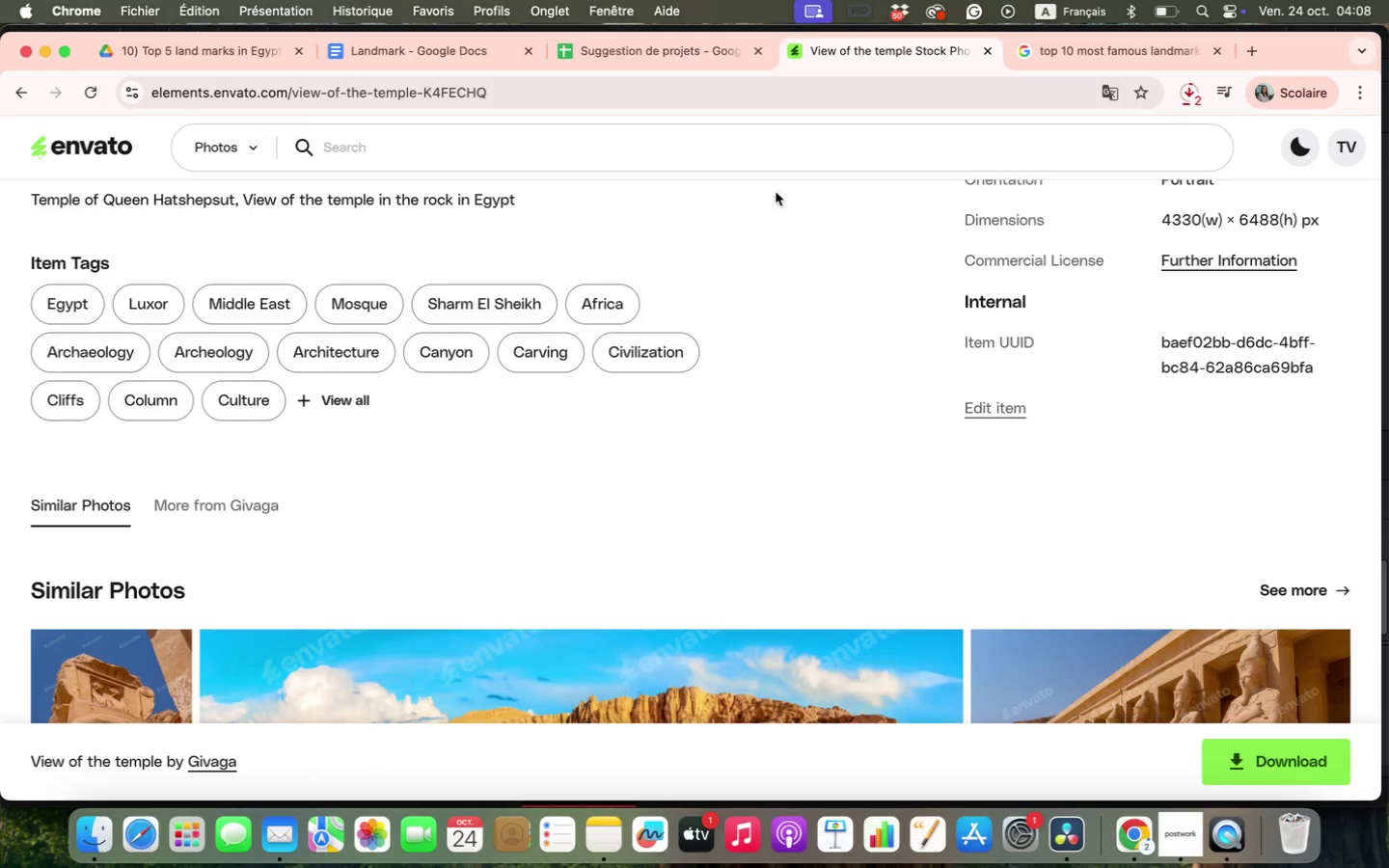 
left_click([24, 95])
 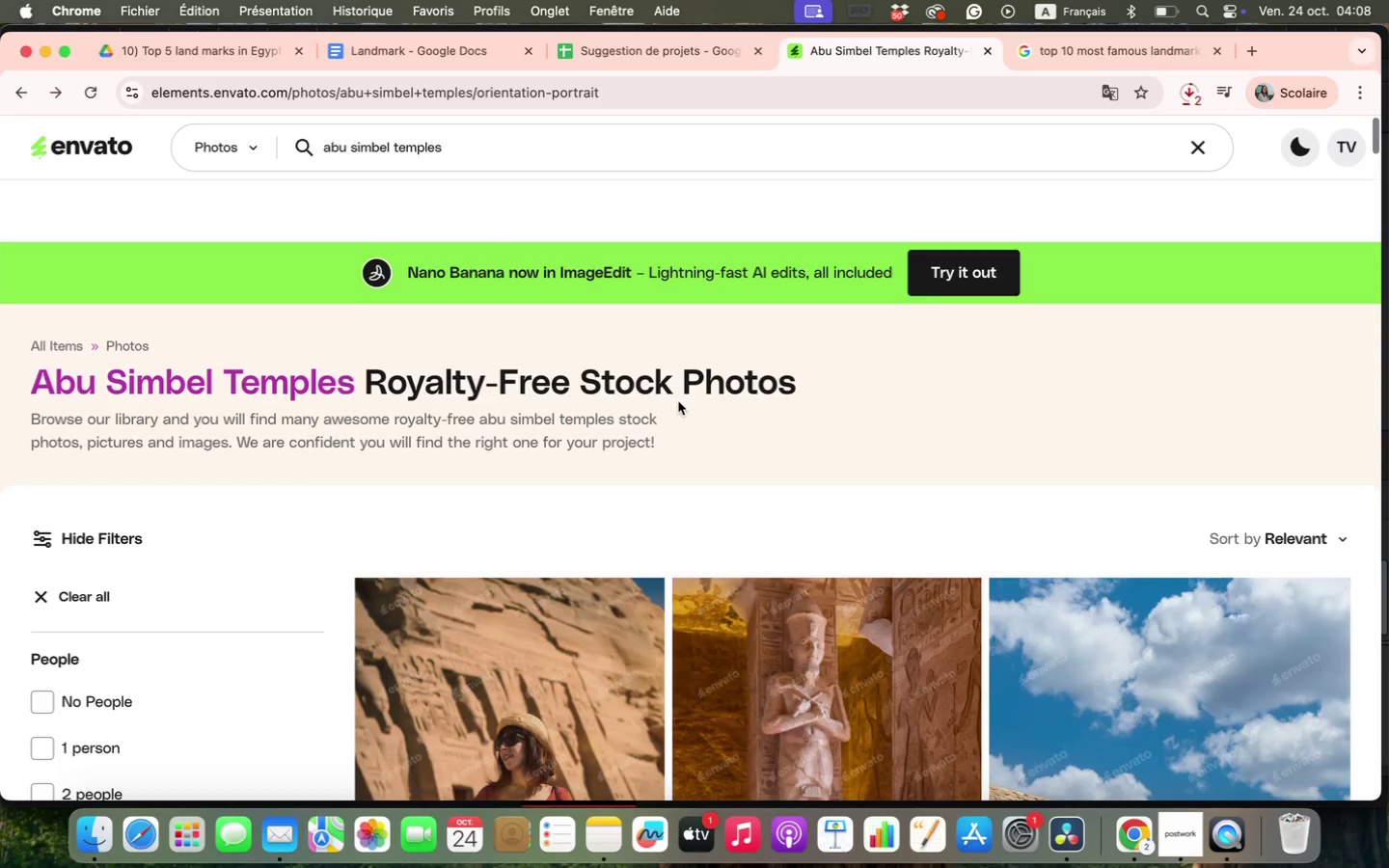 
scroll: coordinate [819, 416], scroll_direction: down, amount: 18.0
 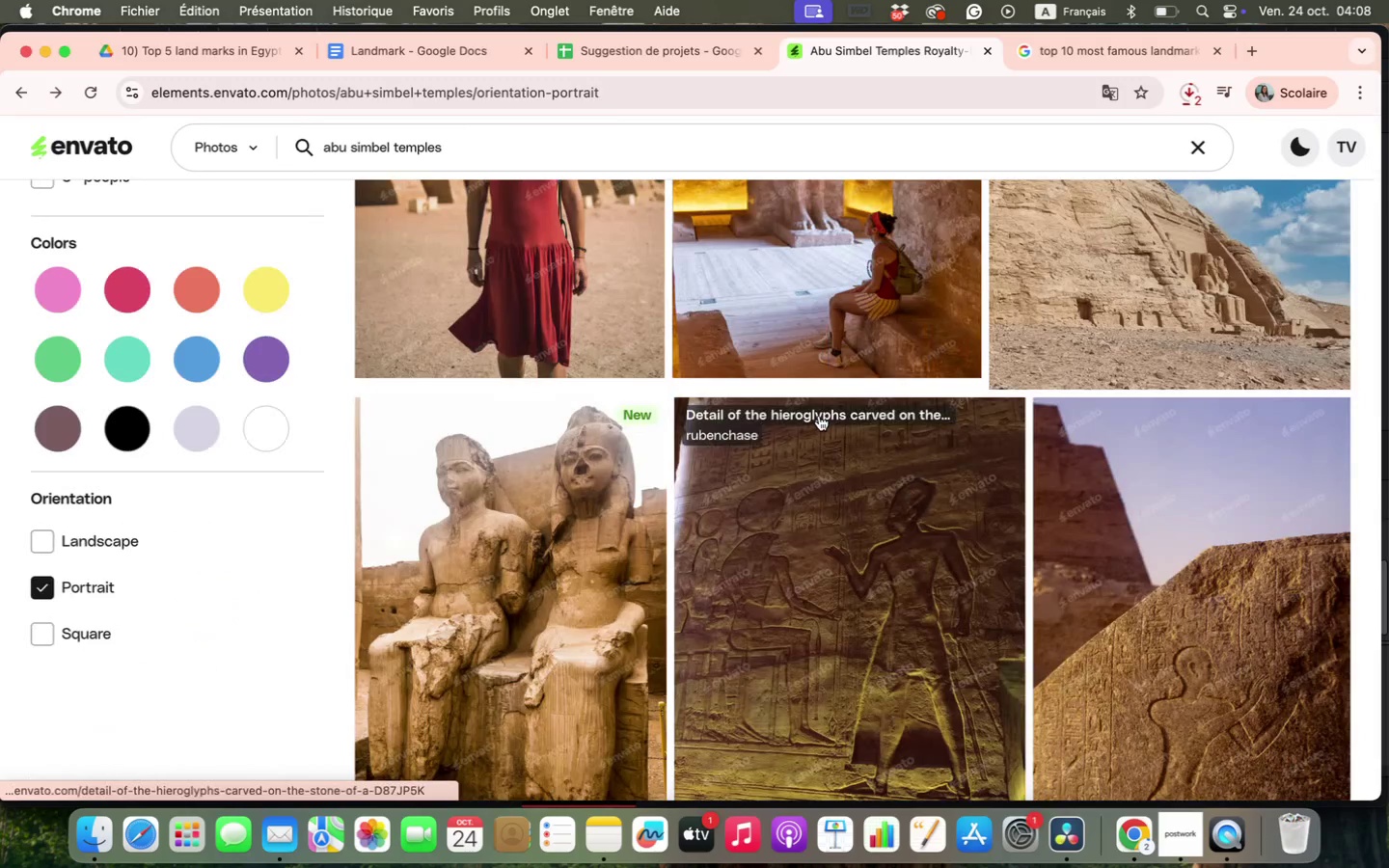 
scroll: coordinate [803, 368], scroll_direction: up, amount: 15.0
 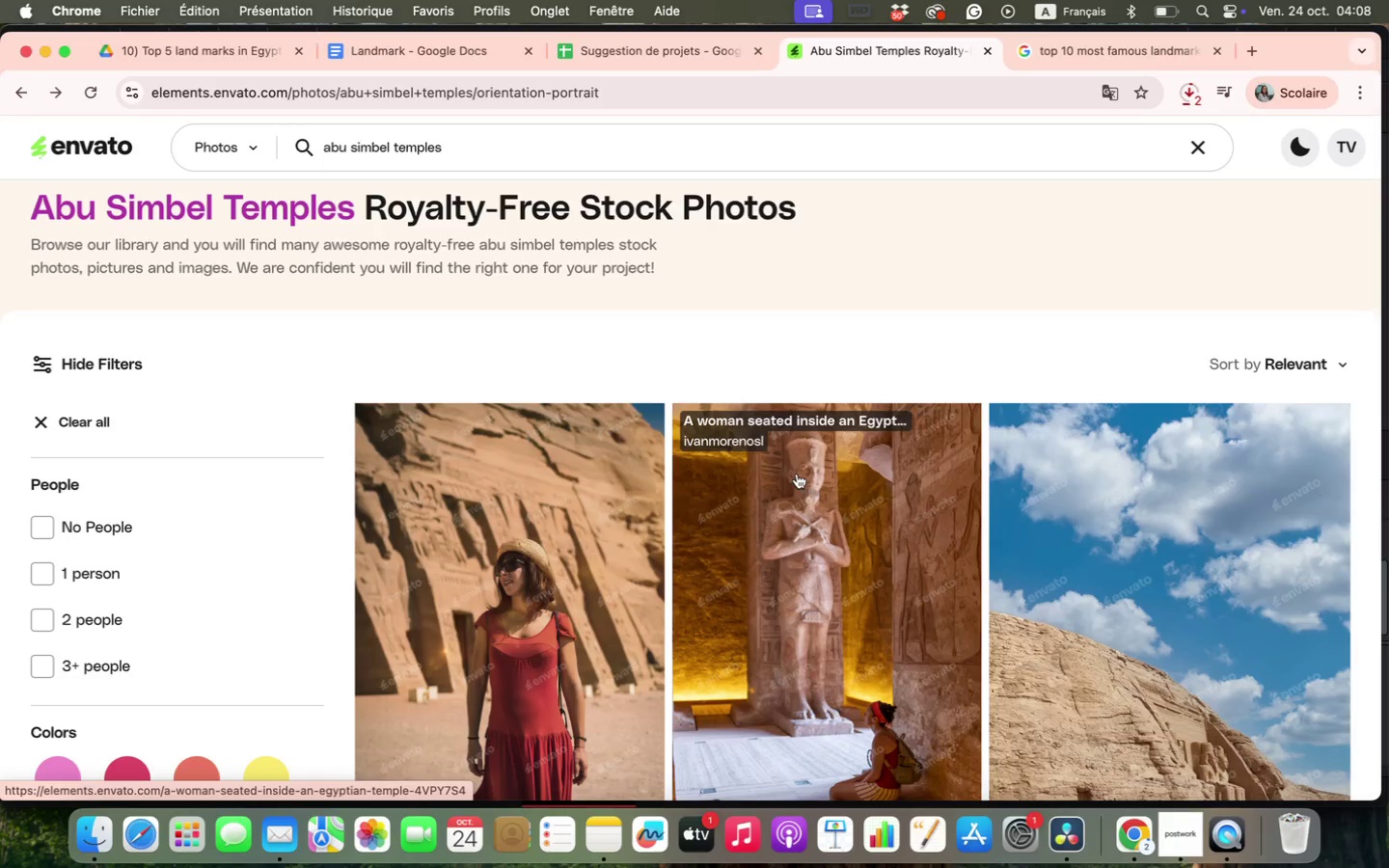 
scroll: coordinate [1172, 562], scroll_direction: down, amount: 2.0
 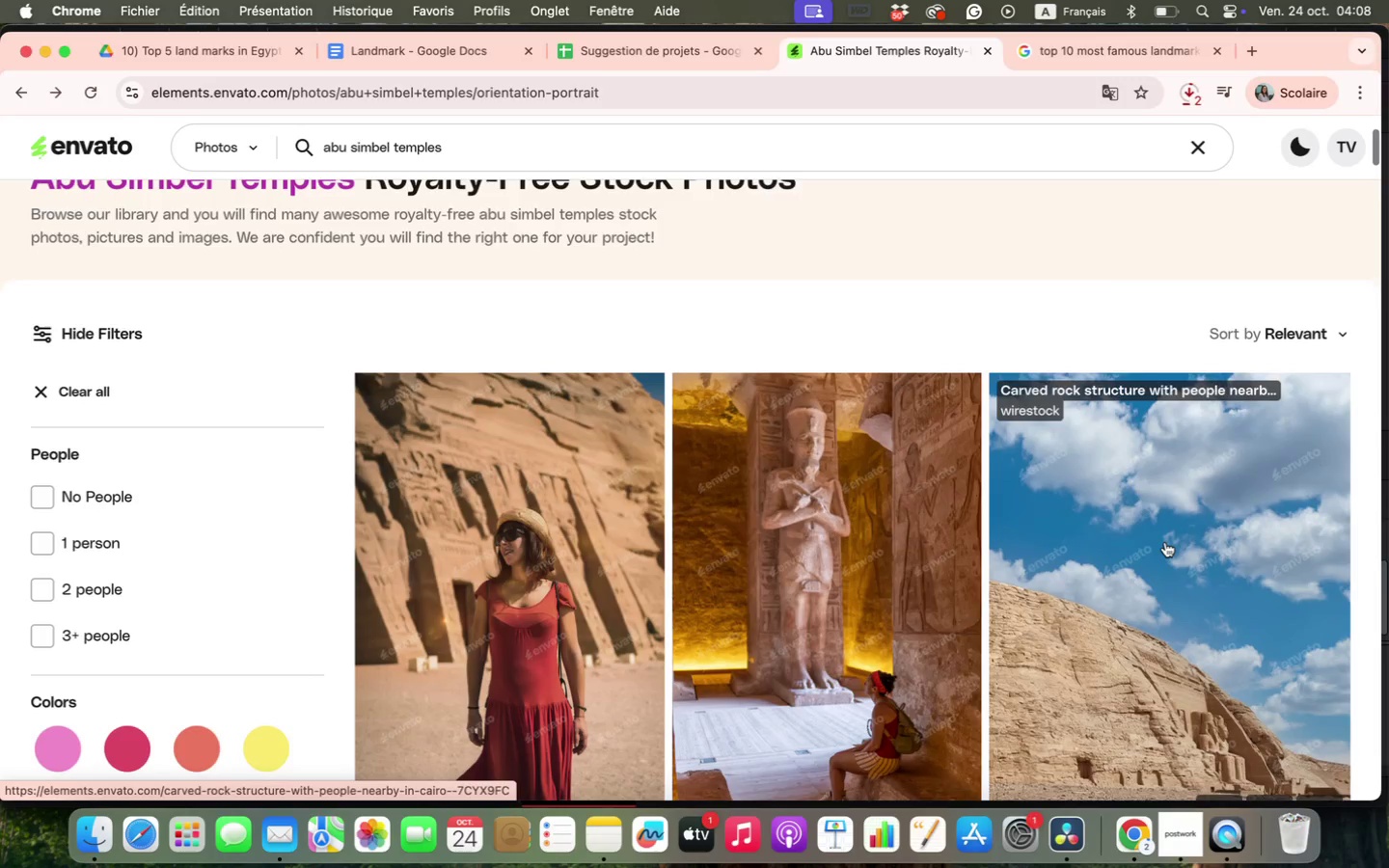 
left_click([1165, 542])
 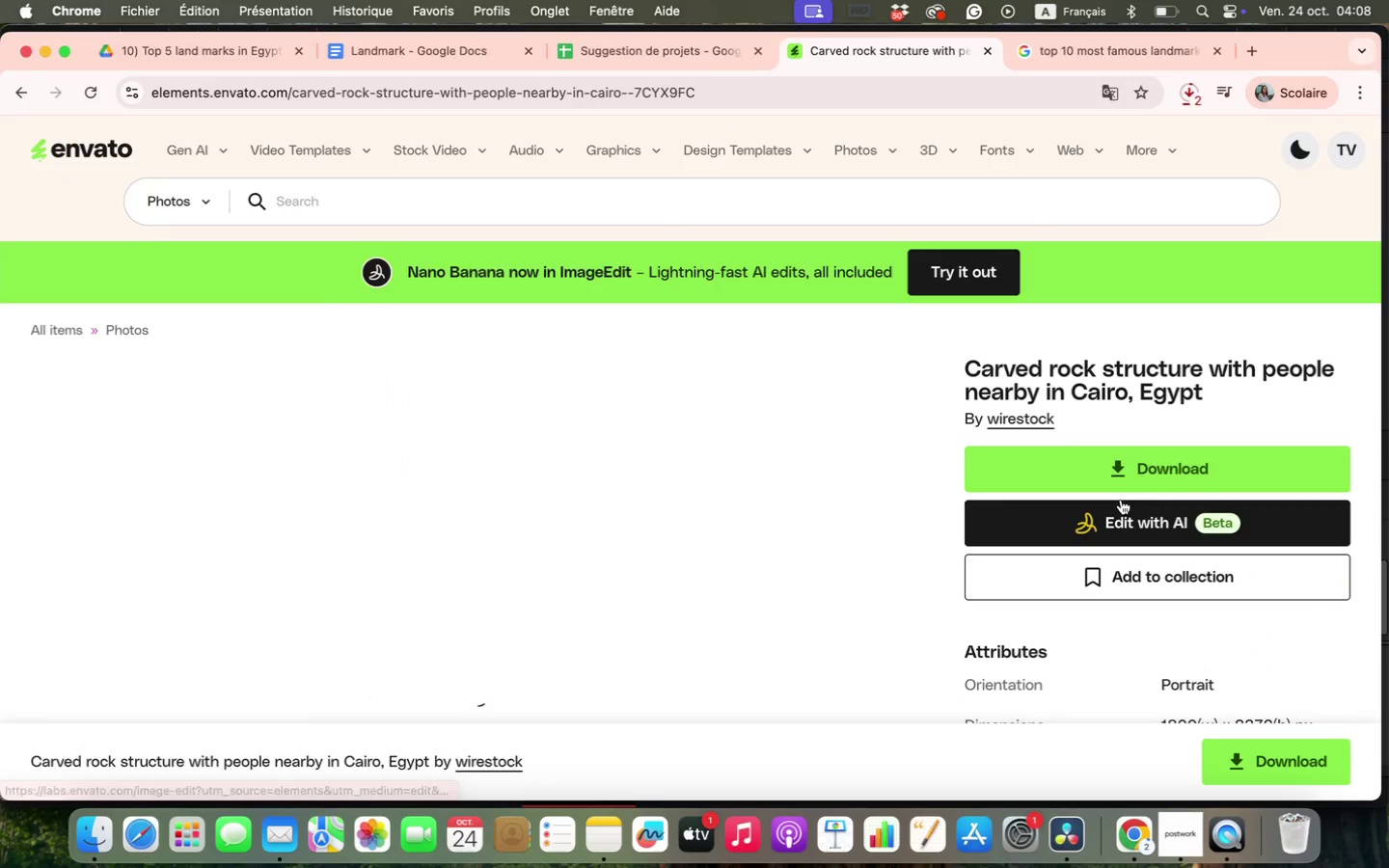 
scroll: coordinate [650, 491], scroll_direction: down, amount: 18.0
 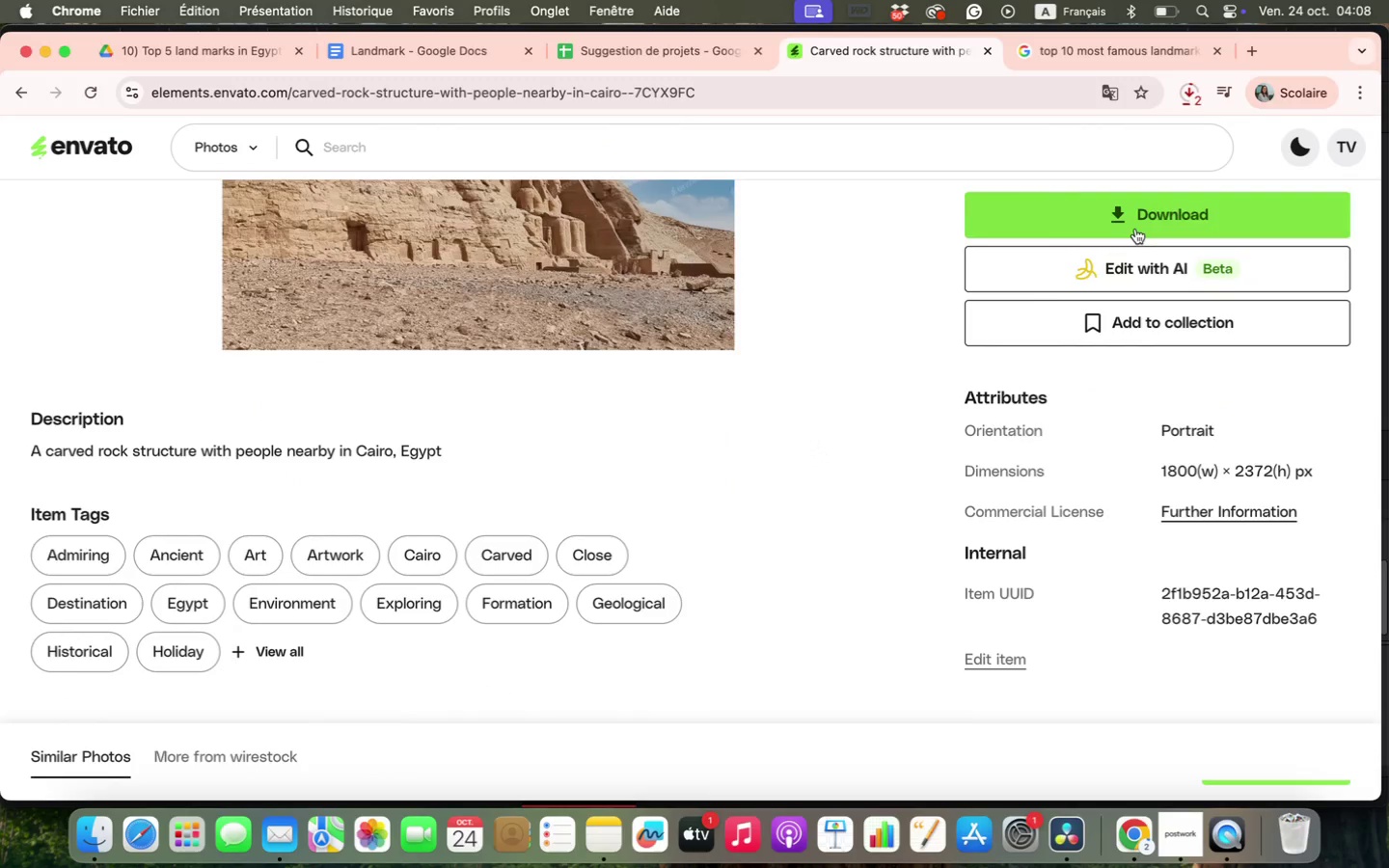 
left_click([1135, 229])
 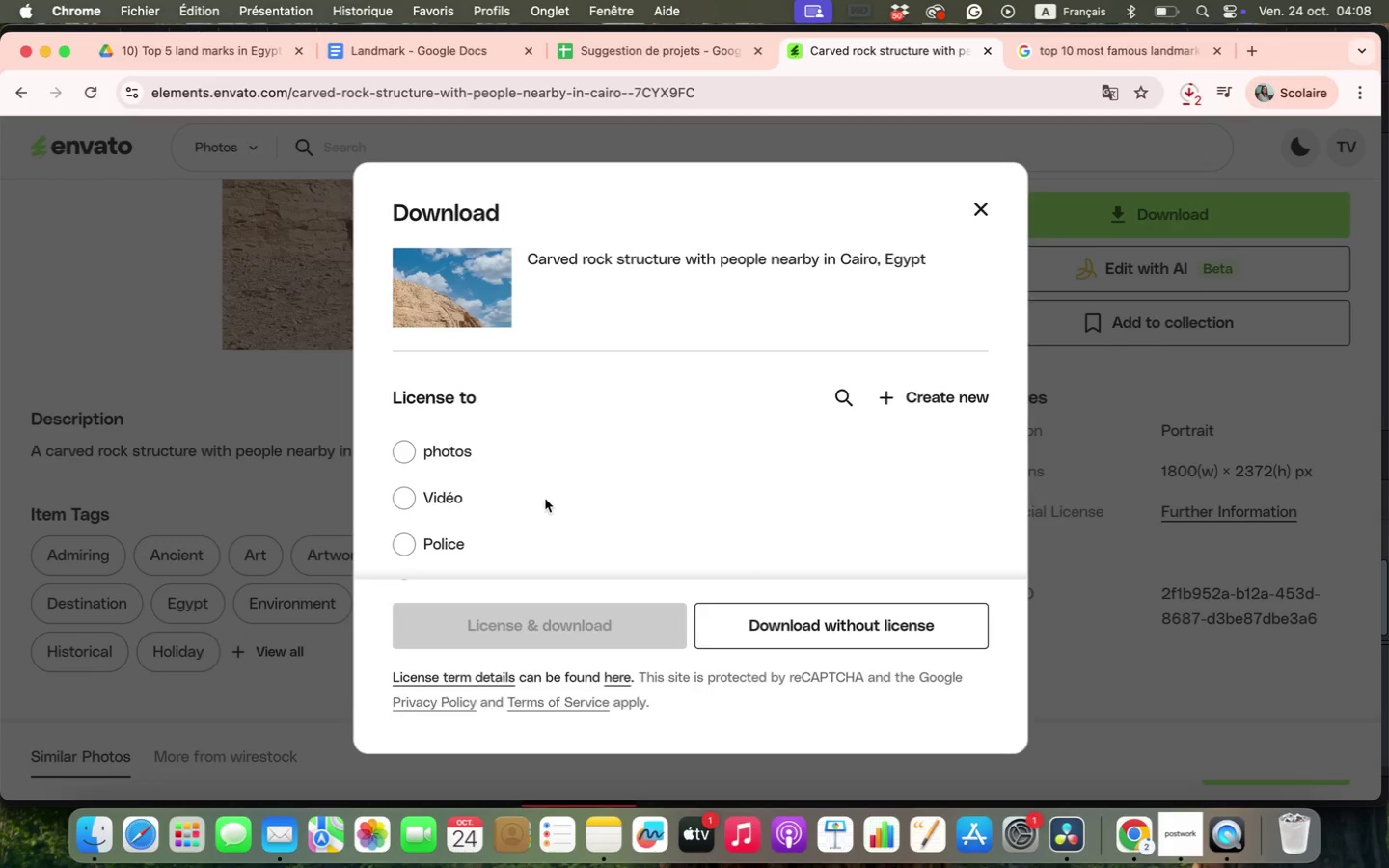 
left_click([459, 457])
 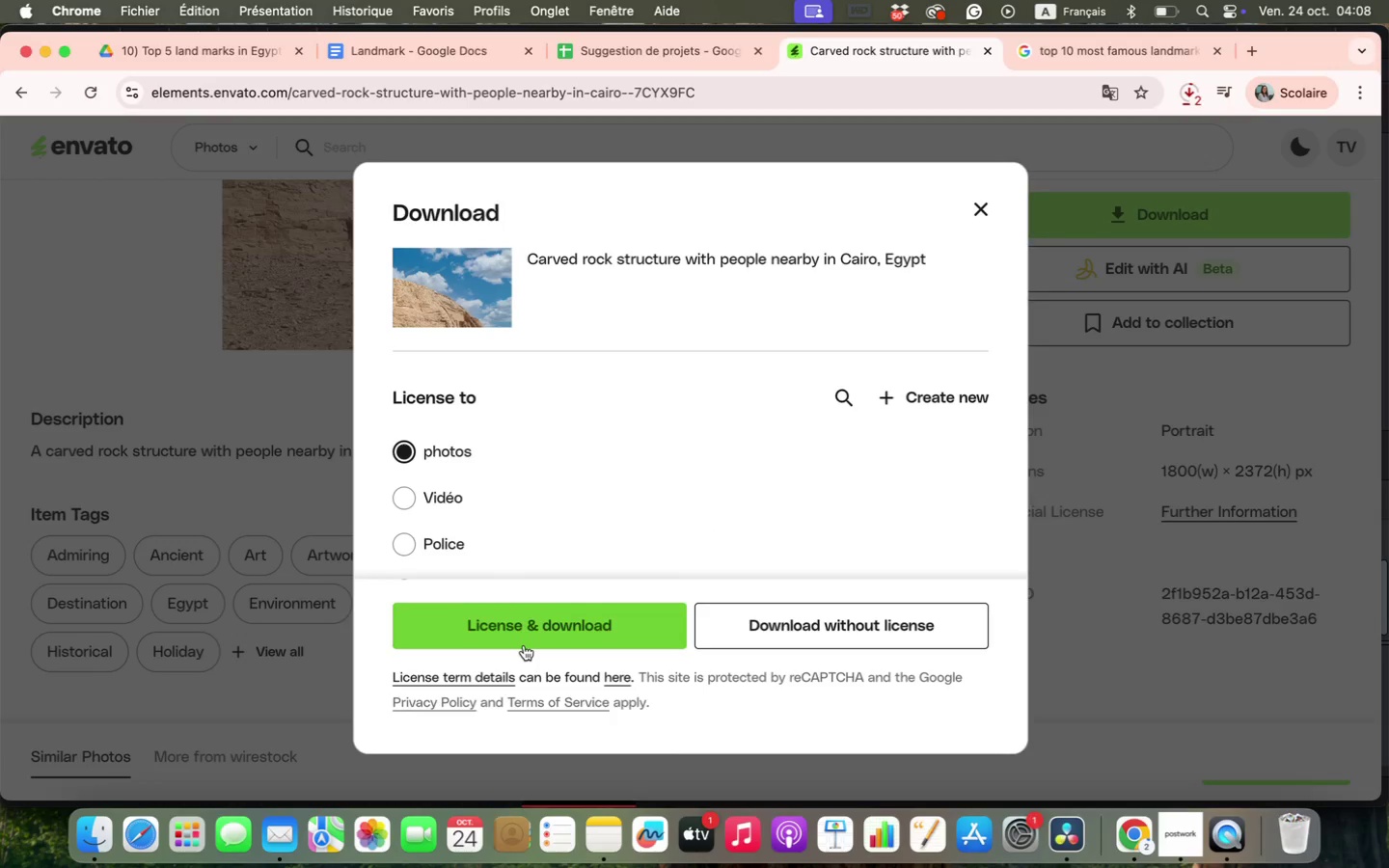 
left_click([524, 645])
 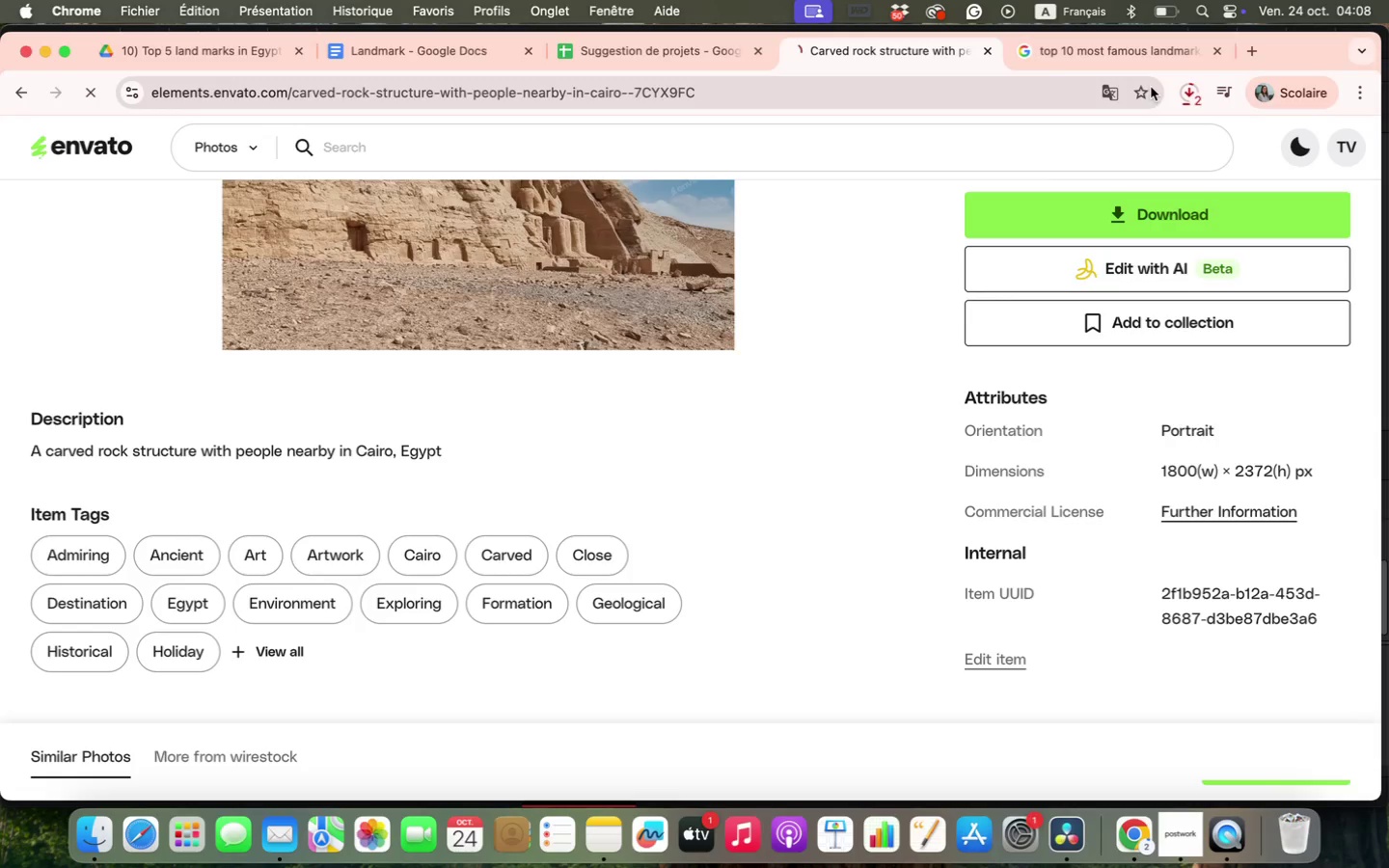 
left_click([1194, 92])
 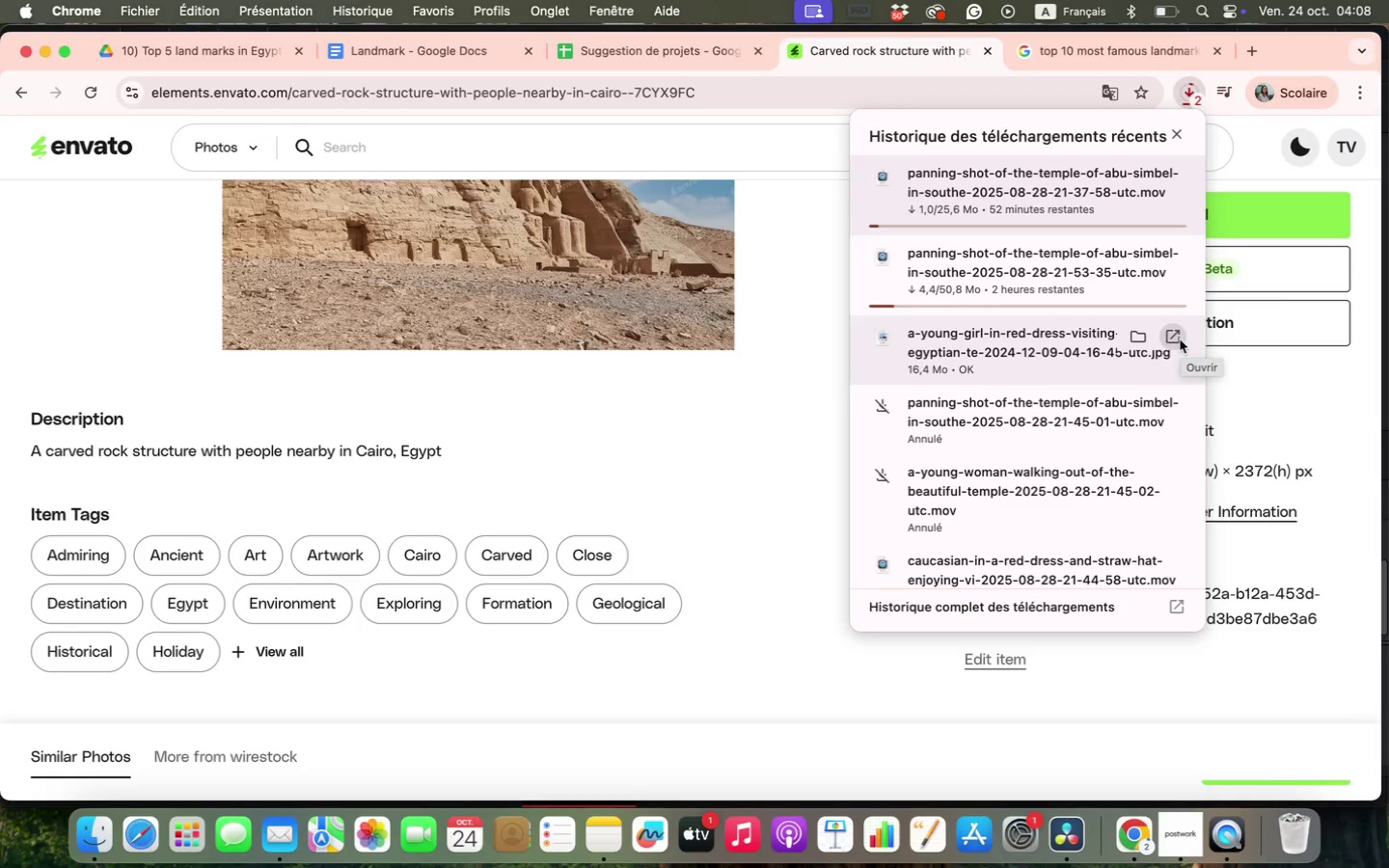 
wait(10.9)
 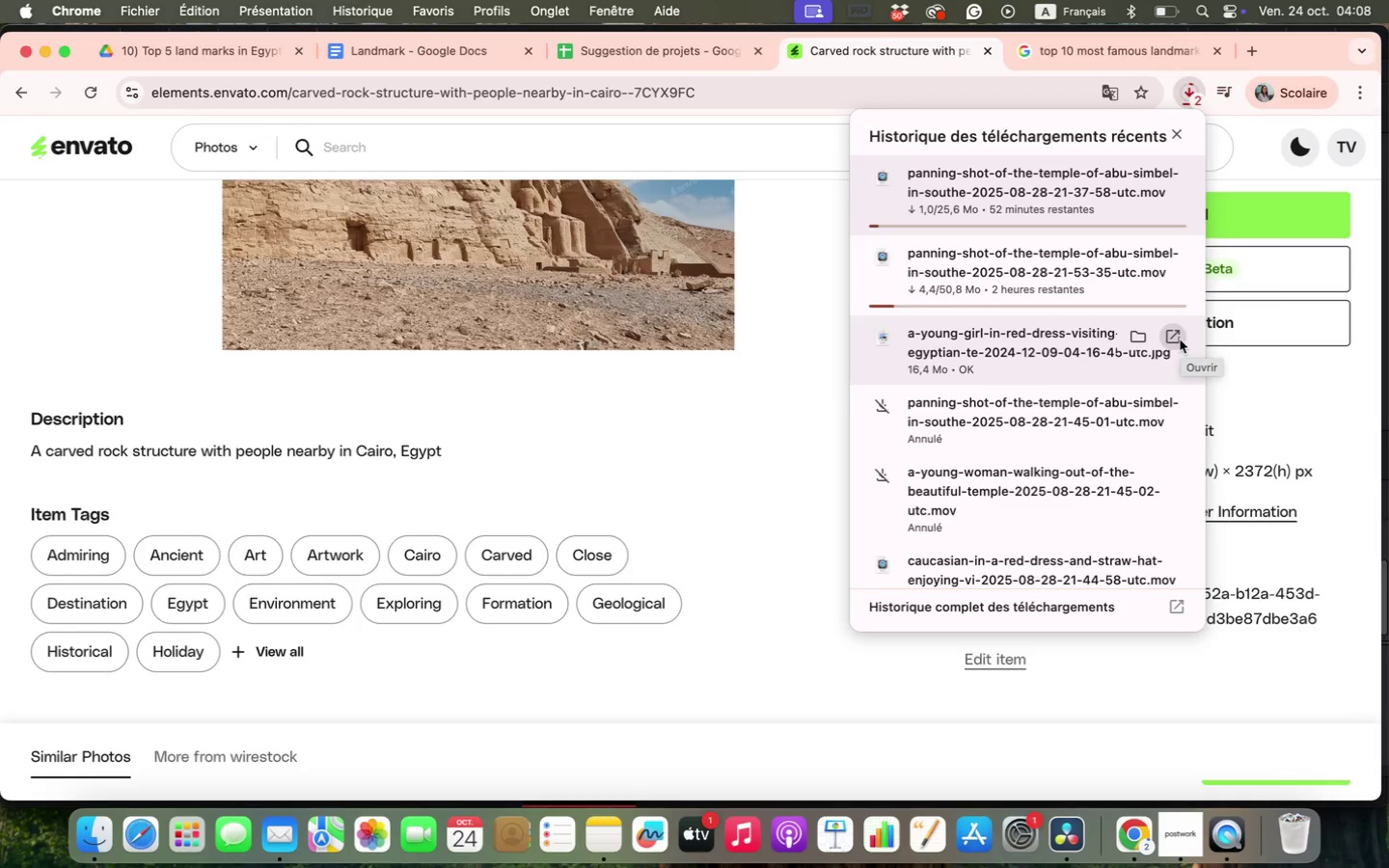 
left_click([101, 821])
 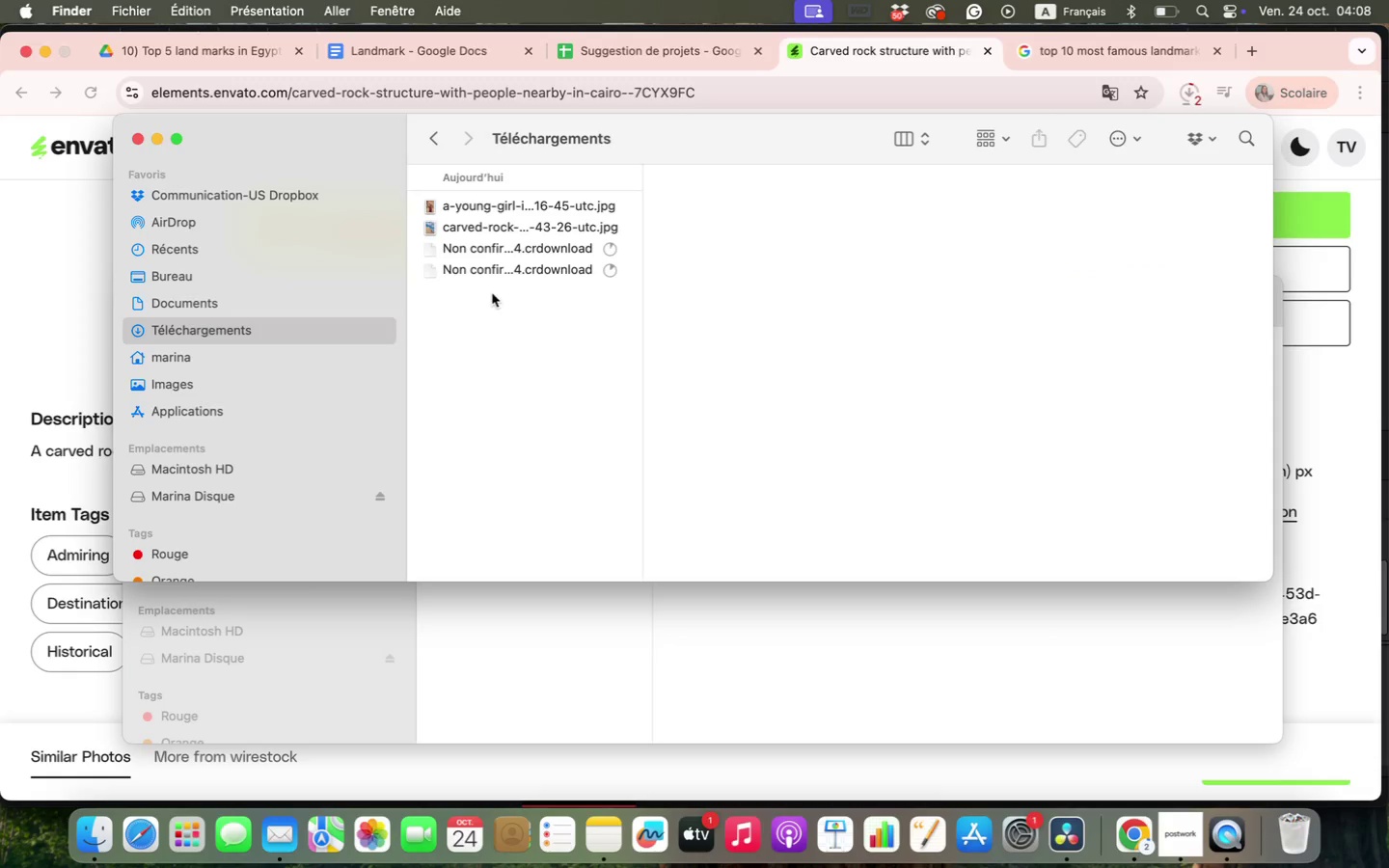 
left_click([537, 227])
 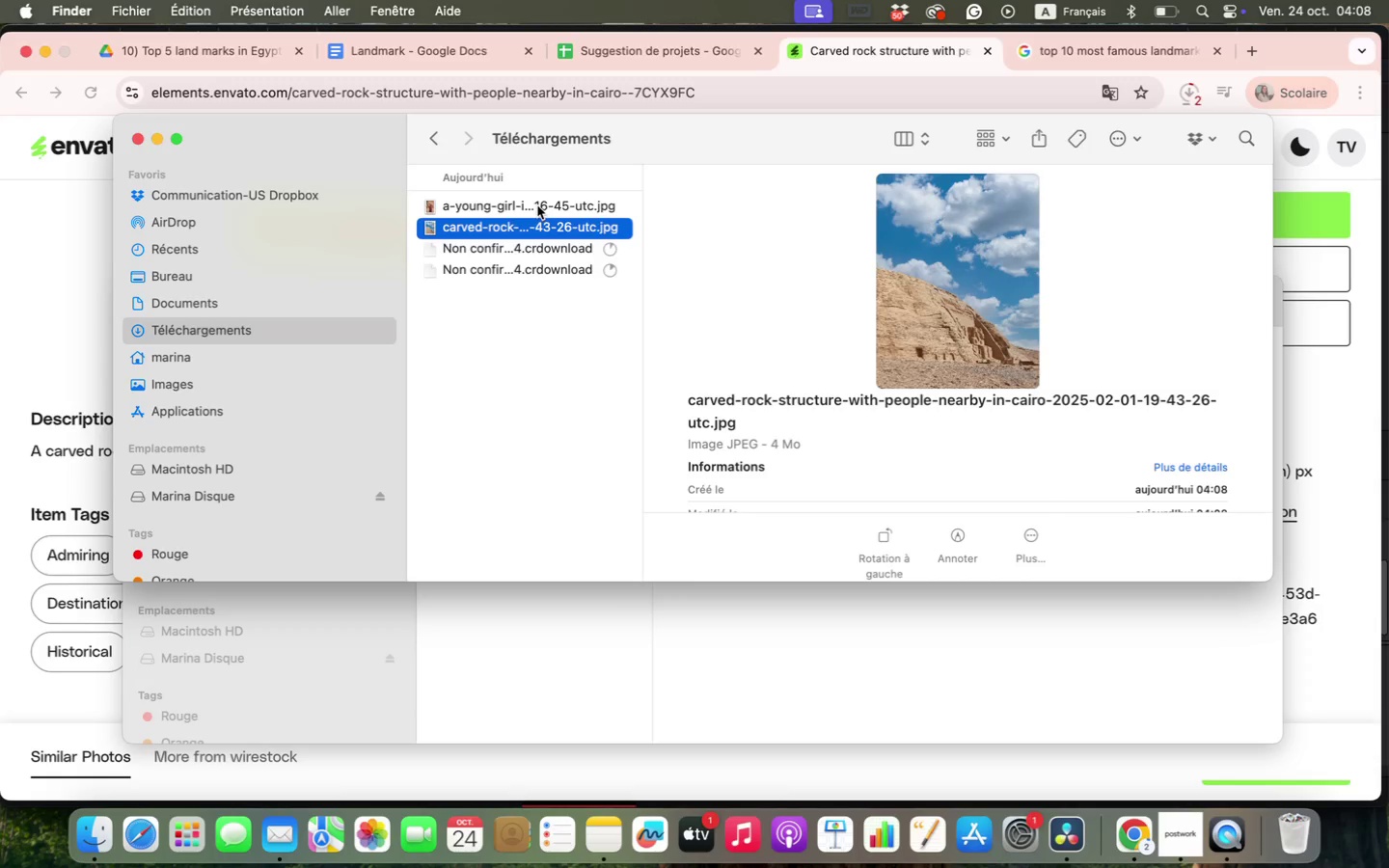 
left_click([537, 205])
 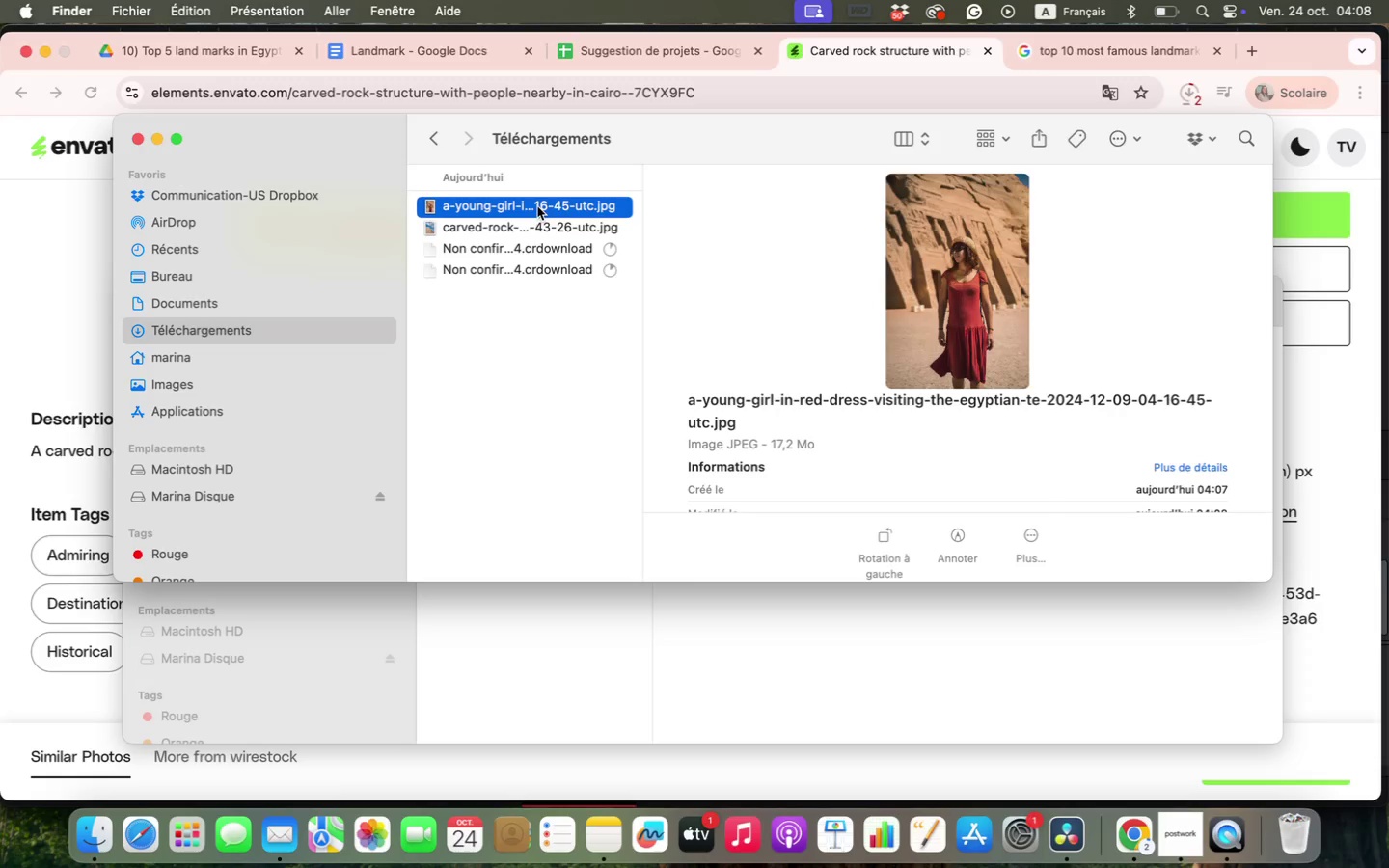 
left_click([534, 220])
 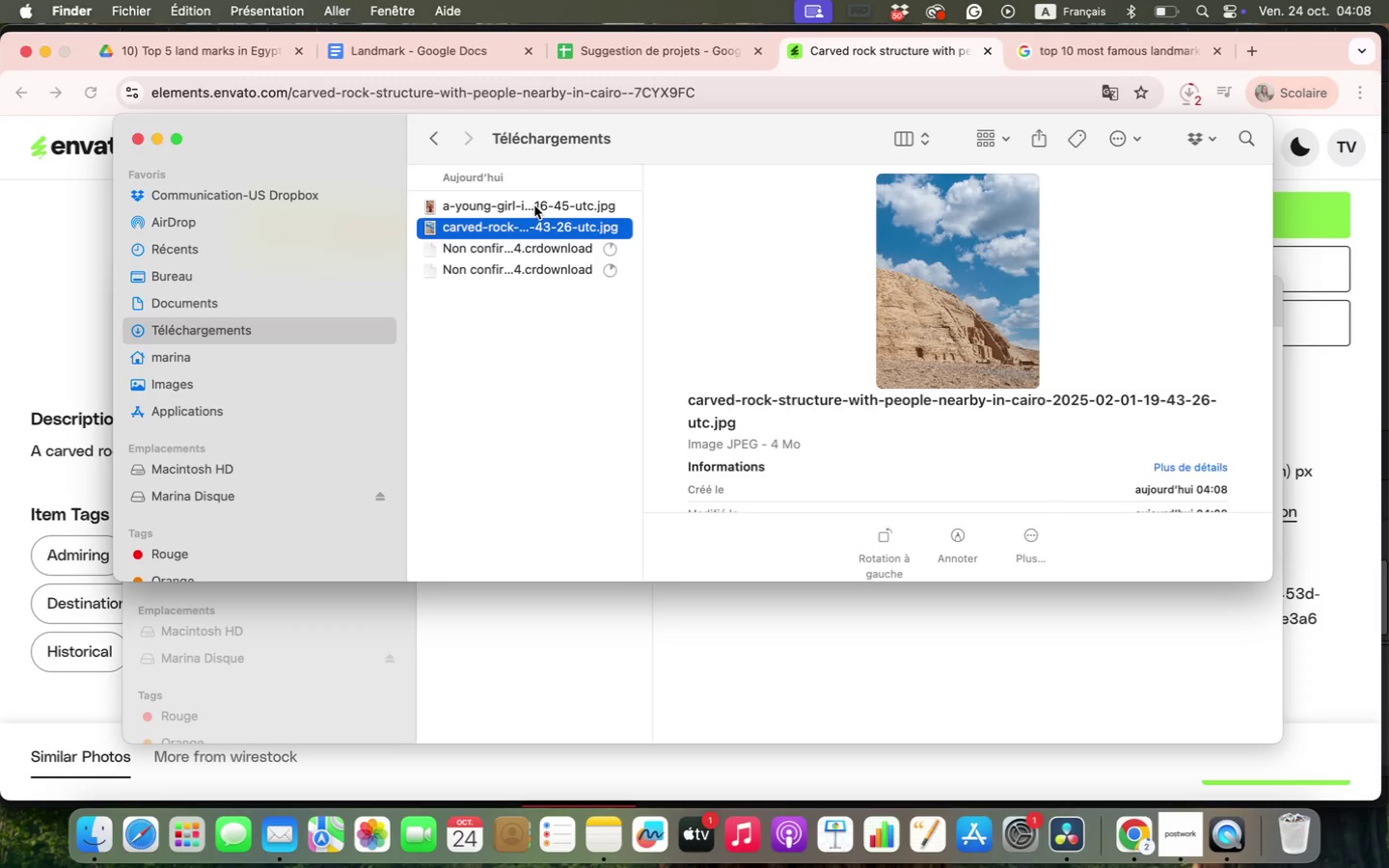 
left_click([555, 246])
 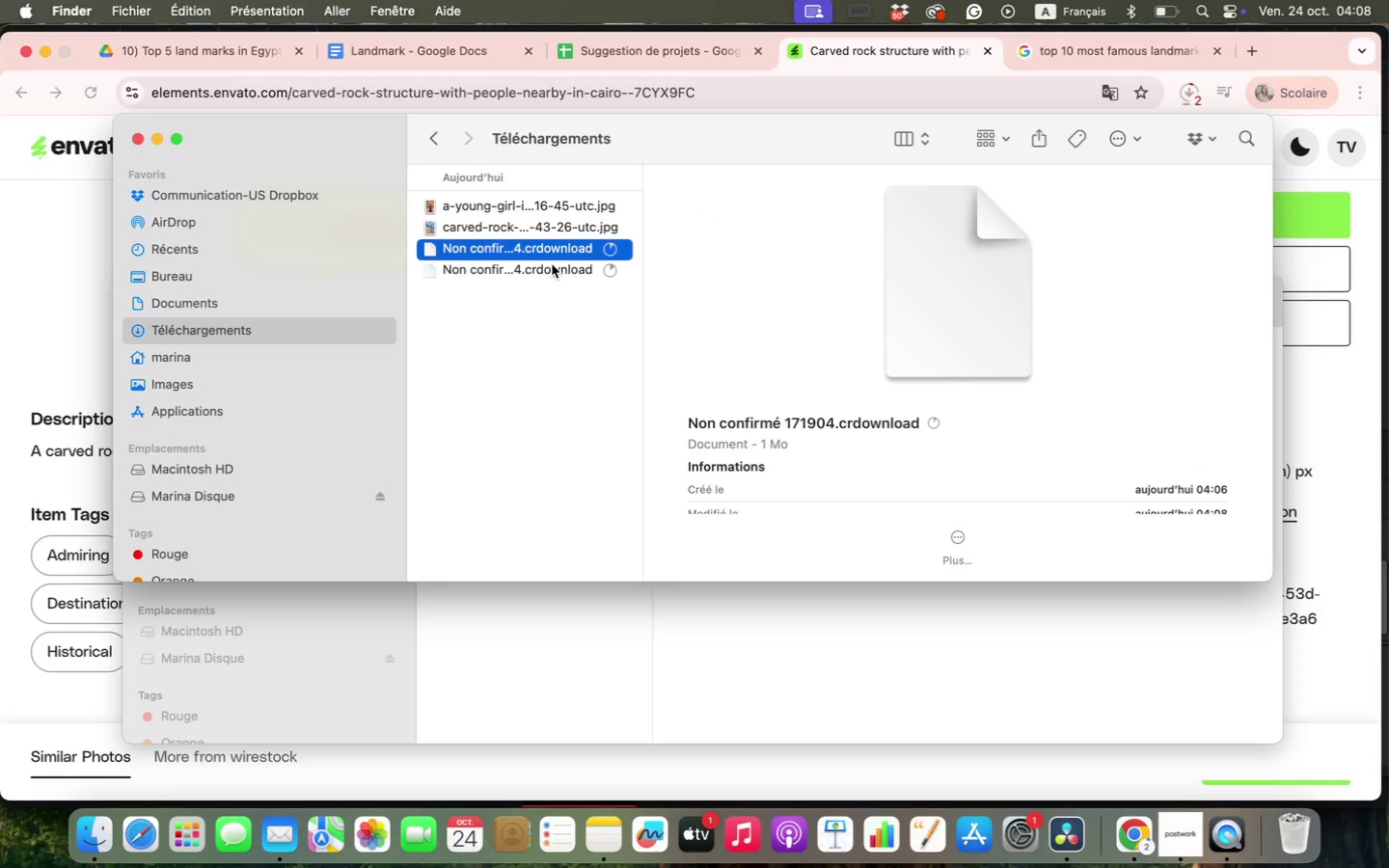 
hold_key(key=ShiftLeft, duration=0.54)
double_click([552, 266])
 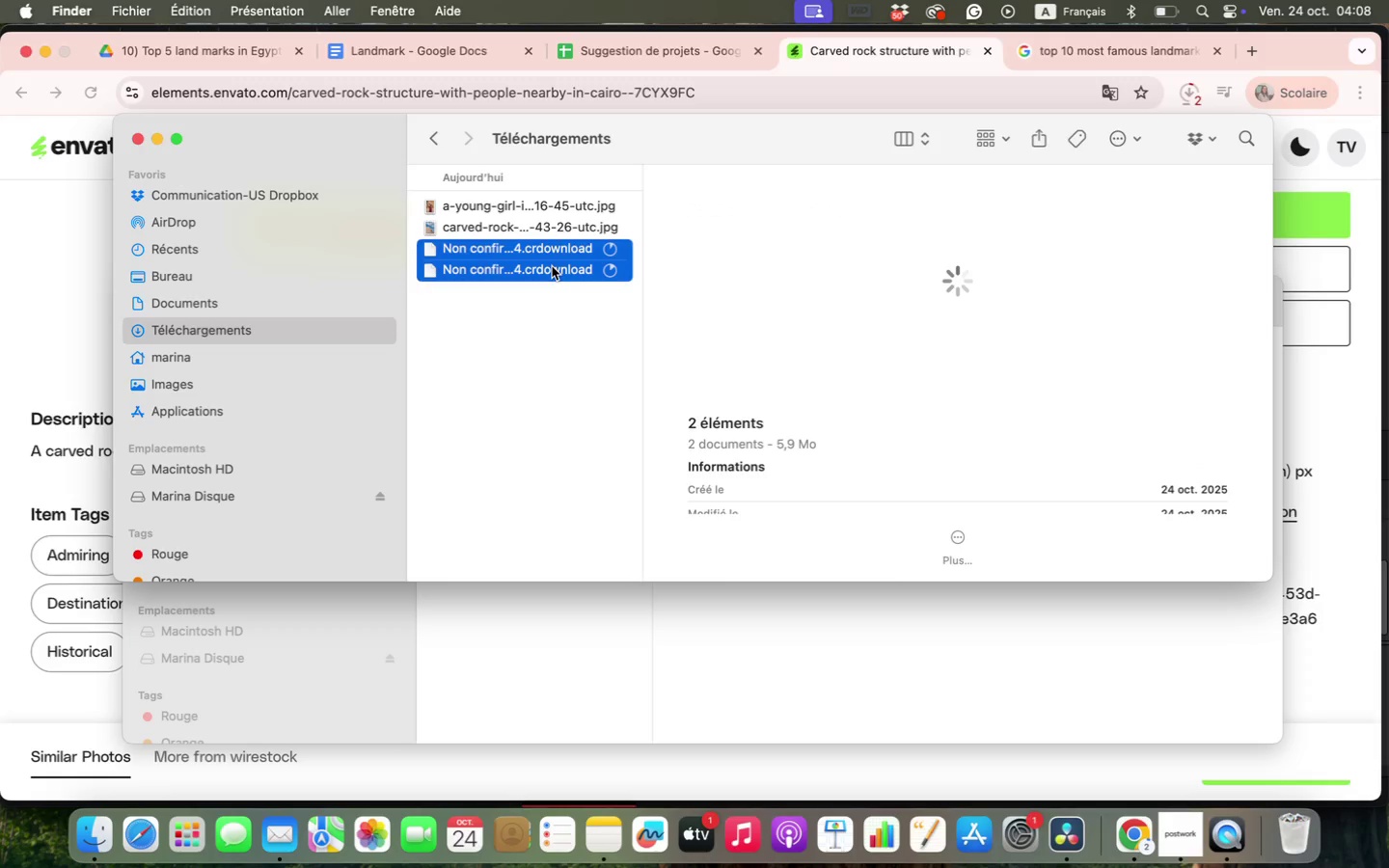 
scroll: coordinate [552, 266], scroll_direction: down, amount: 1.0
 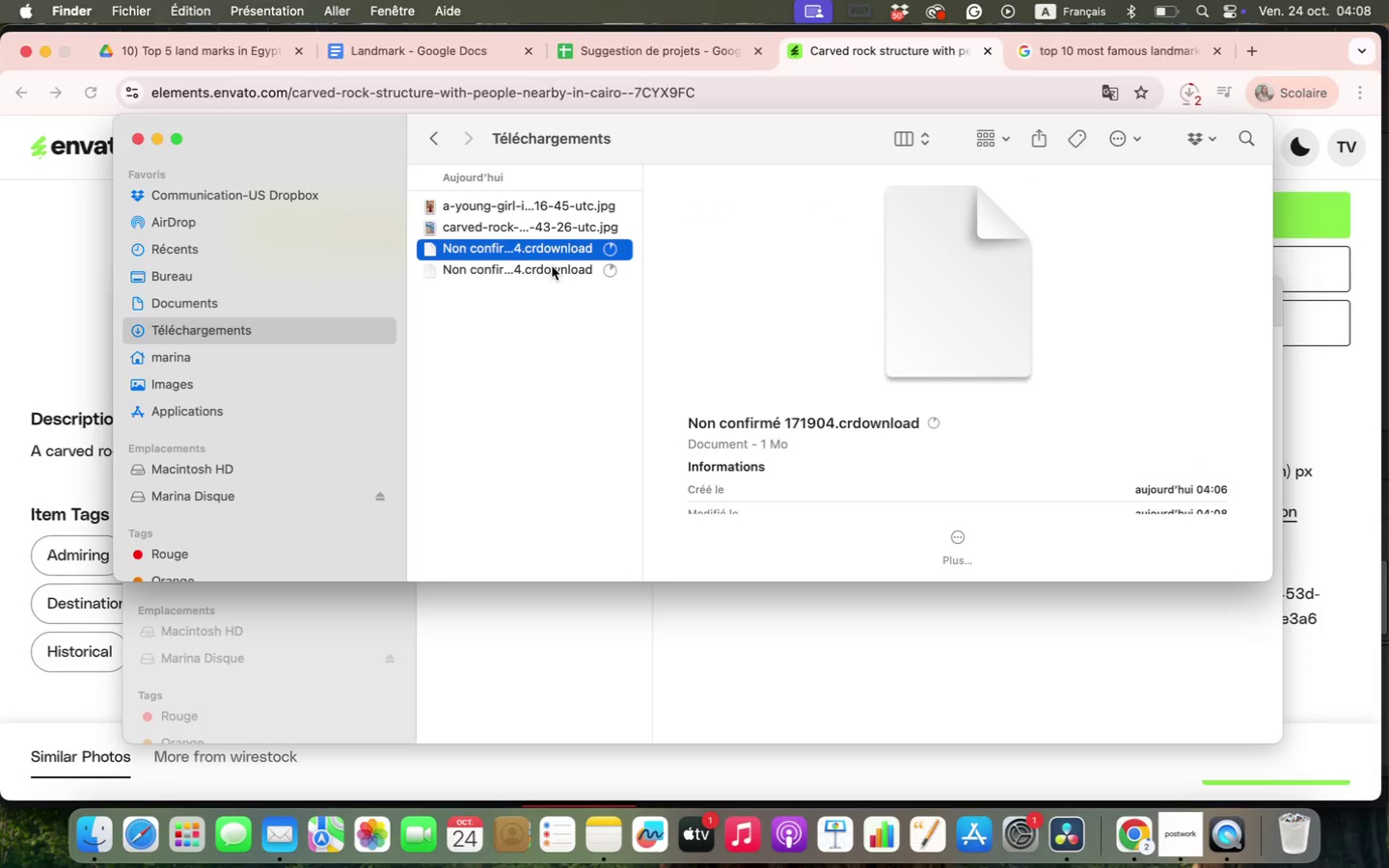 
right_click([552, 266])
 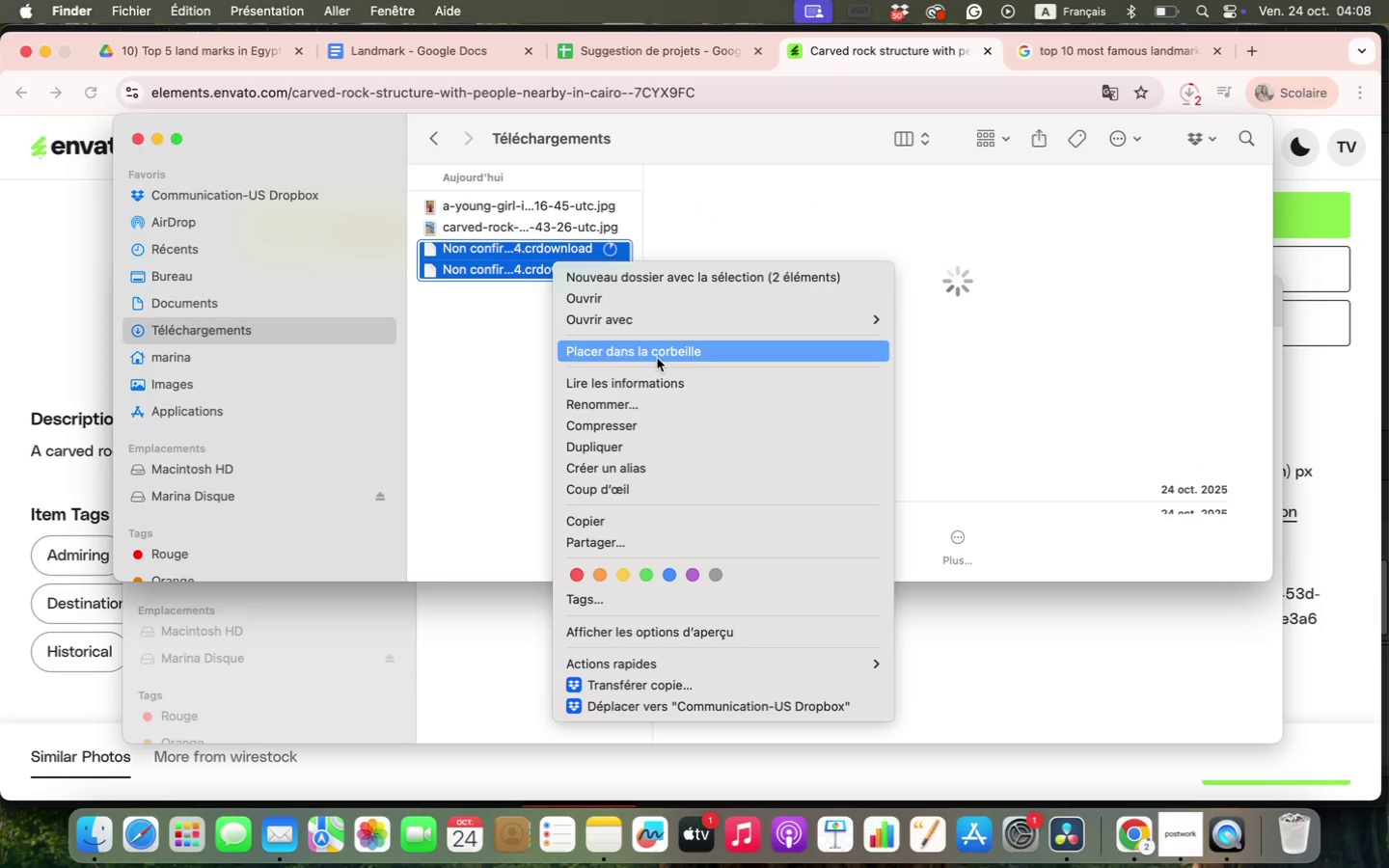 
left_click([657, 358])
 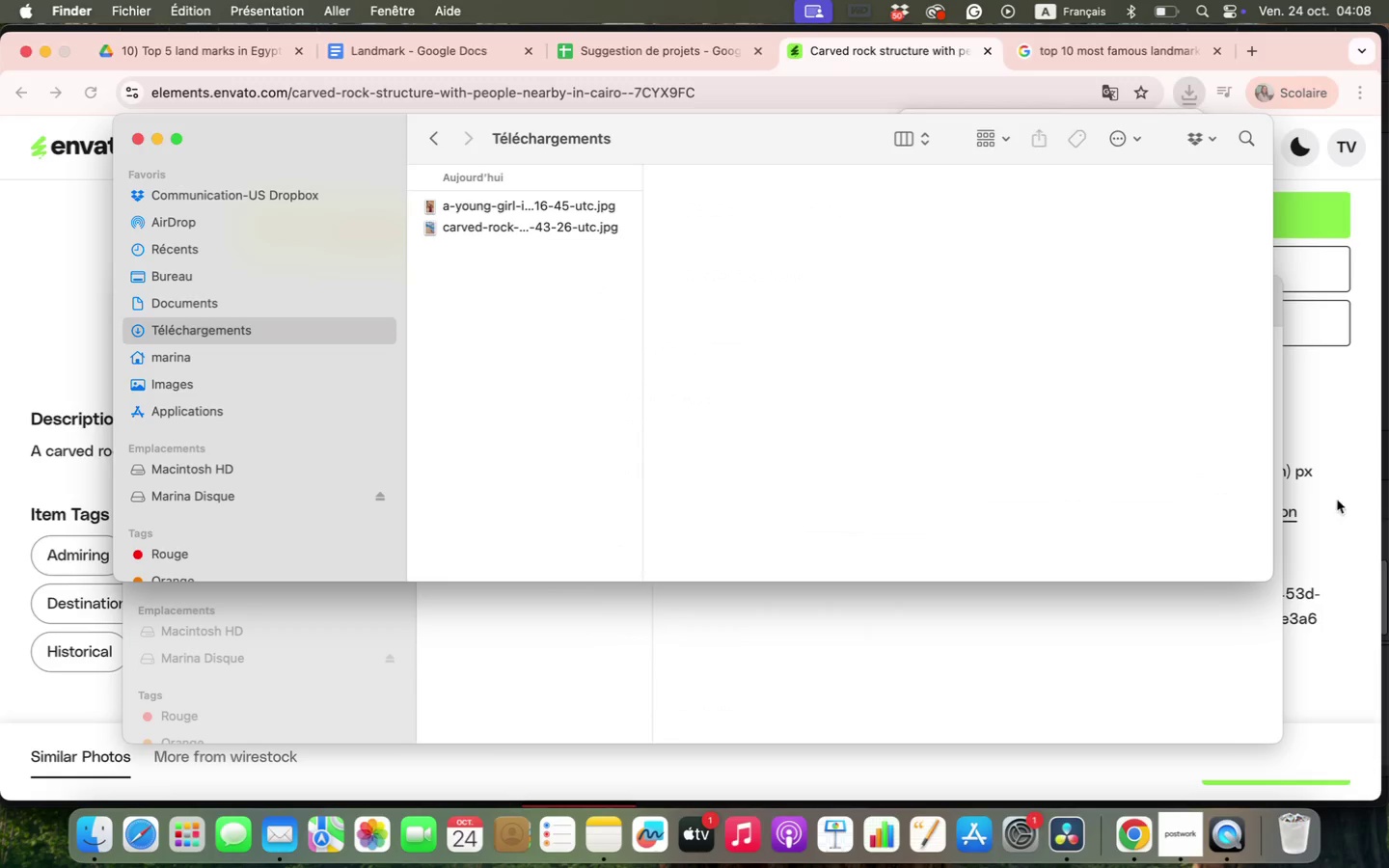 
left_click([1349, 491])
 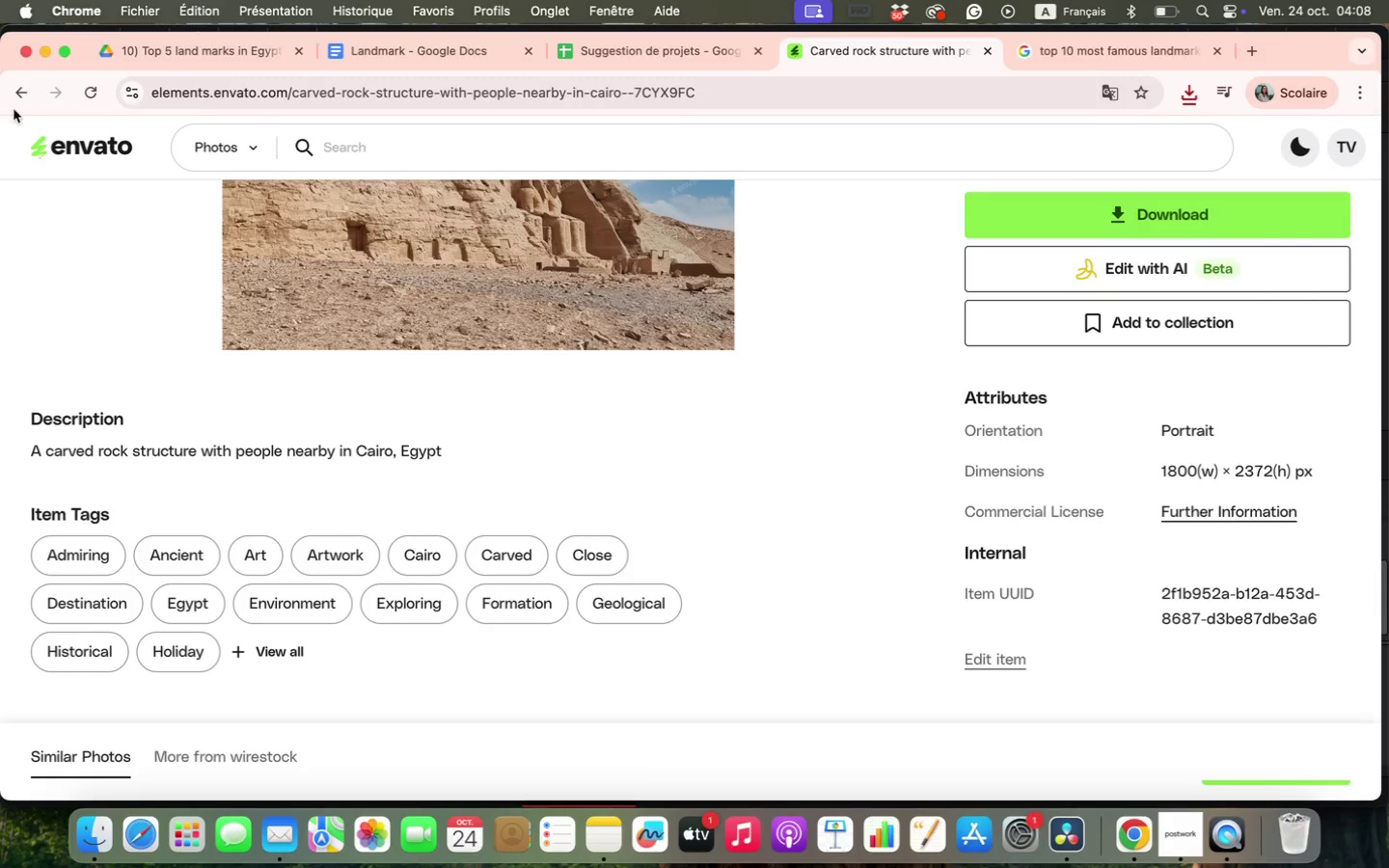 
left_click([30, 88])
 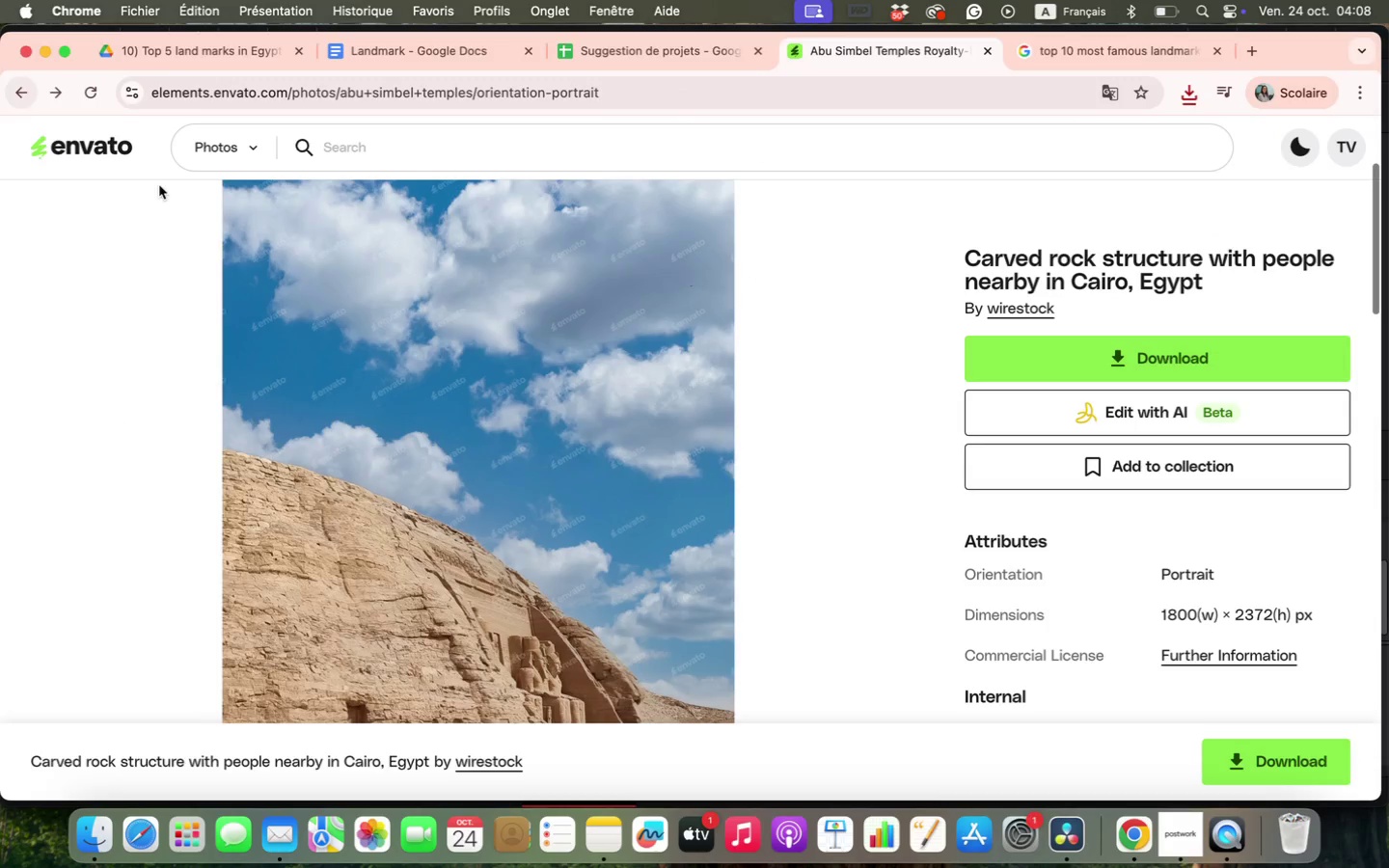 
scroll: coordinate [460, 443], scroll_direction: down, amount: 7.0
 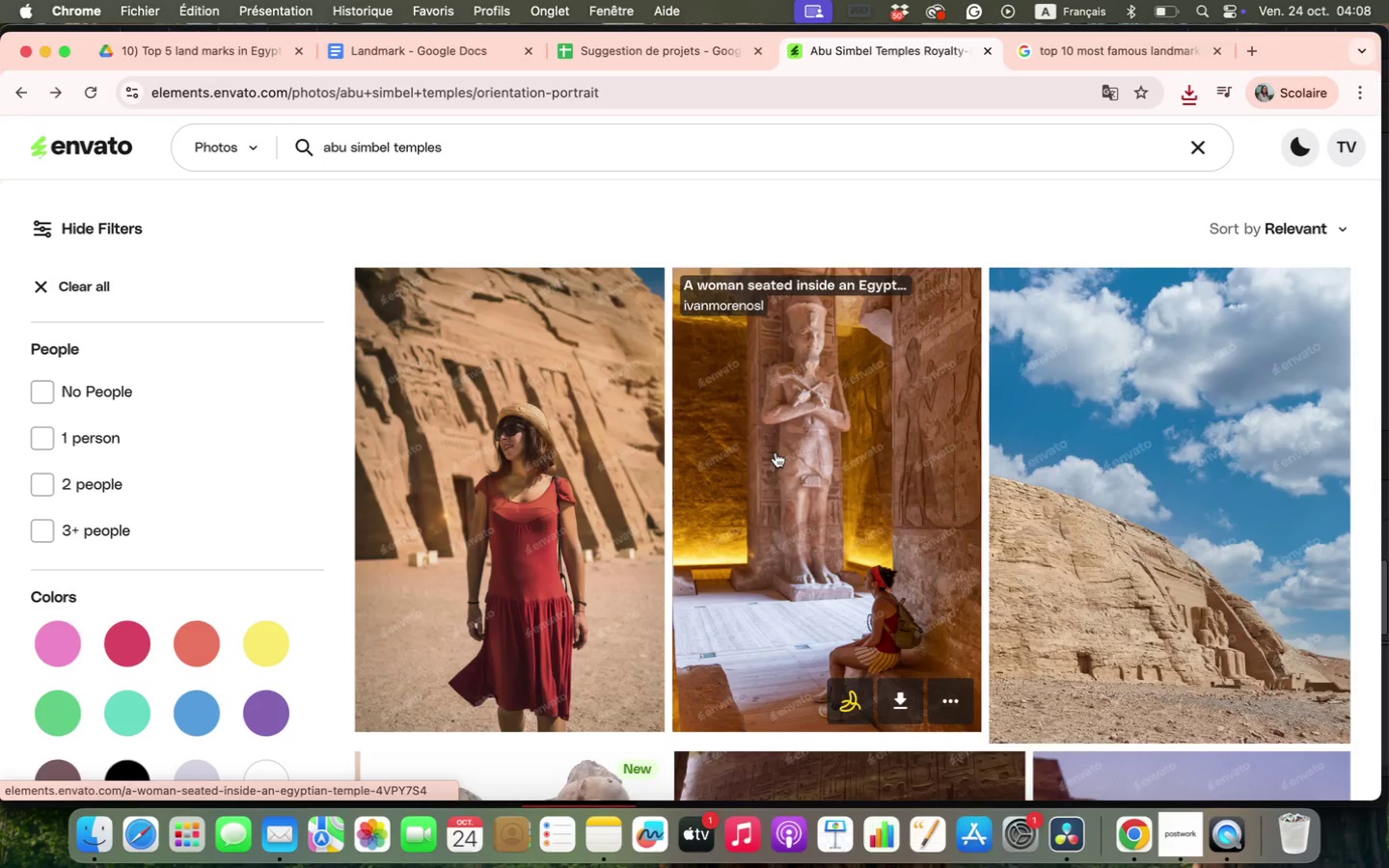 
left_click([776, 452])
 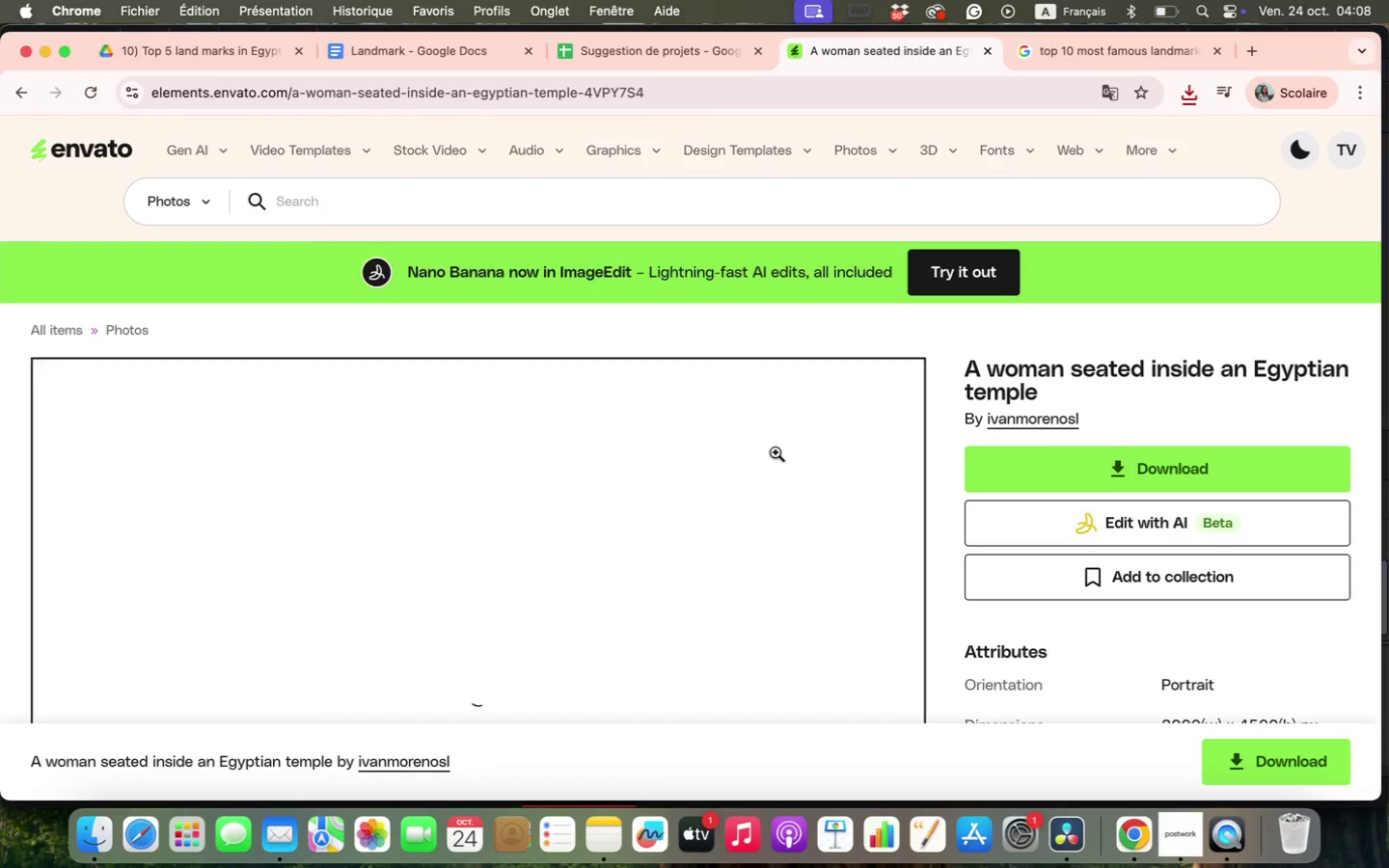 
scroll: coordinate [776, 452], scroll_direction: down, amount: 4.0
 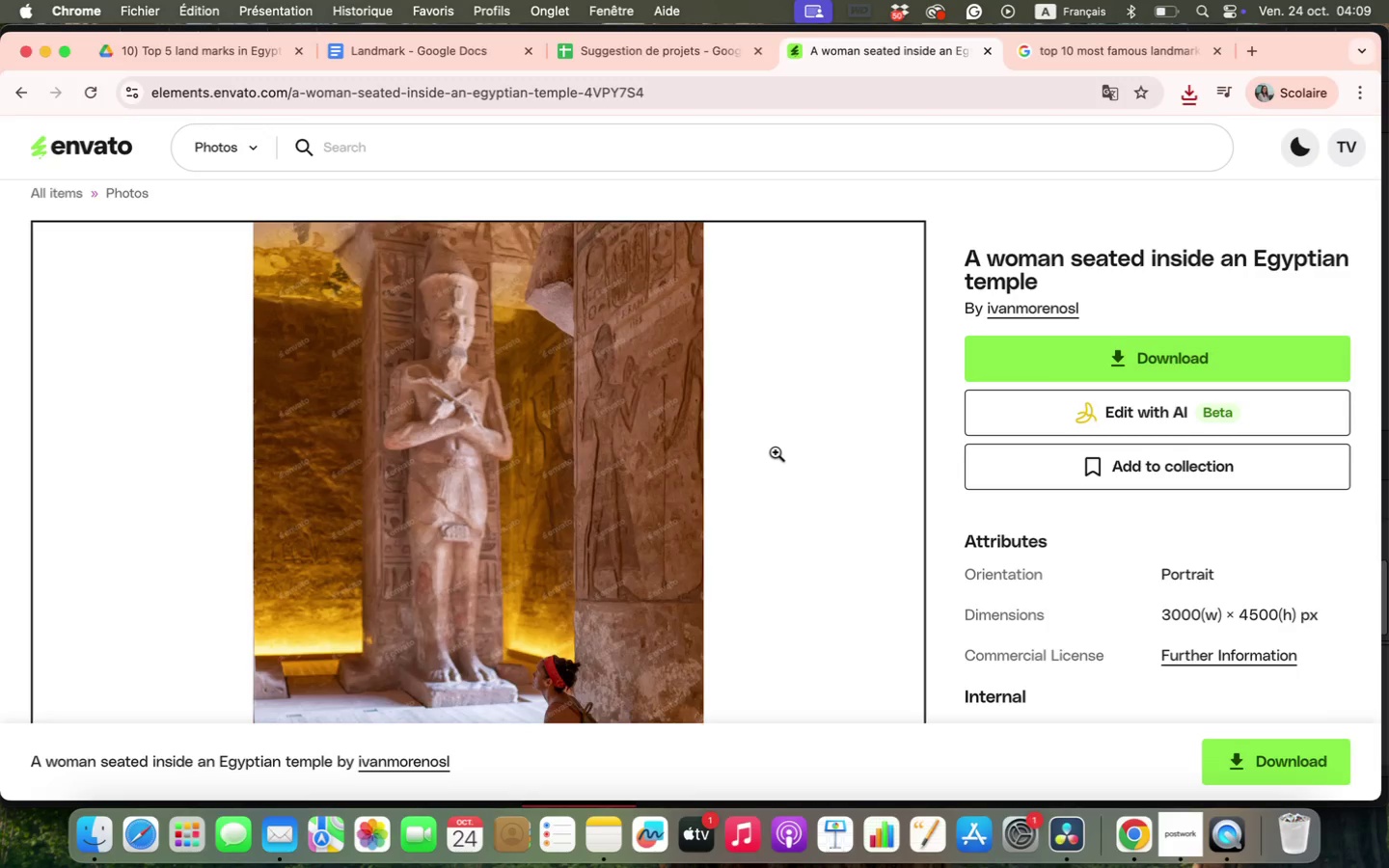 
left_click([1040, 357])
 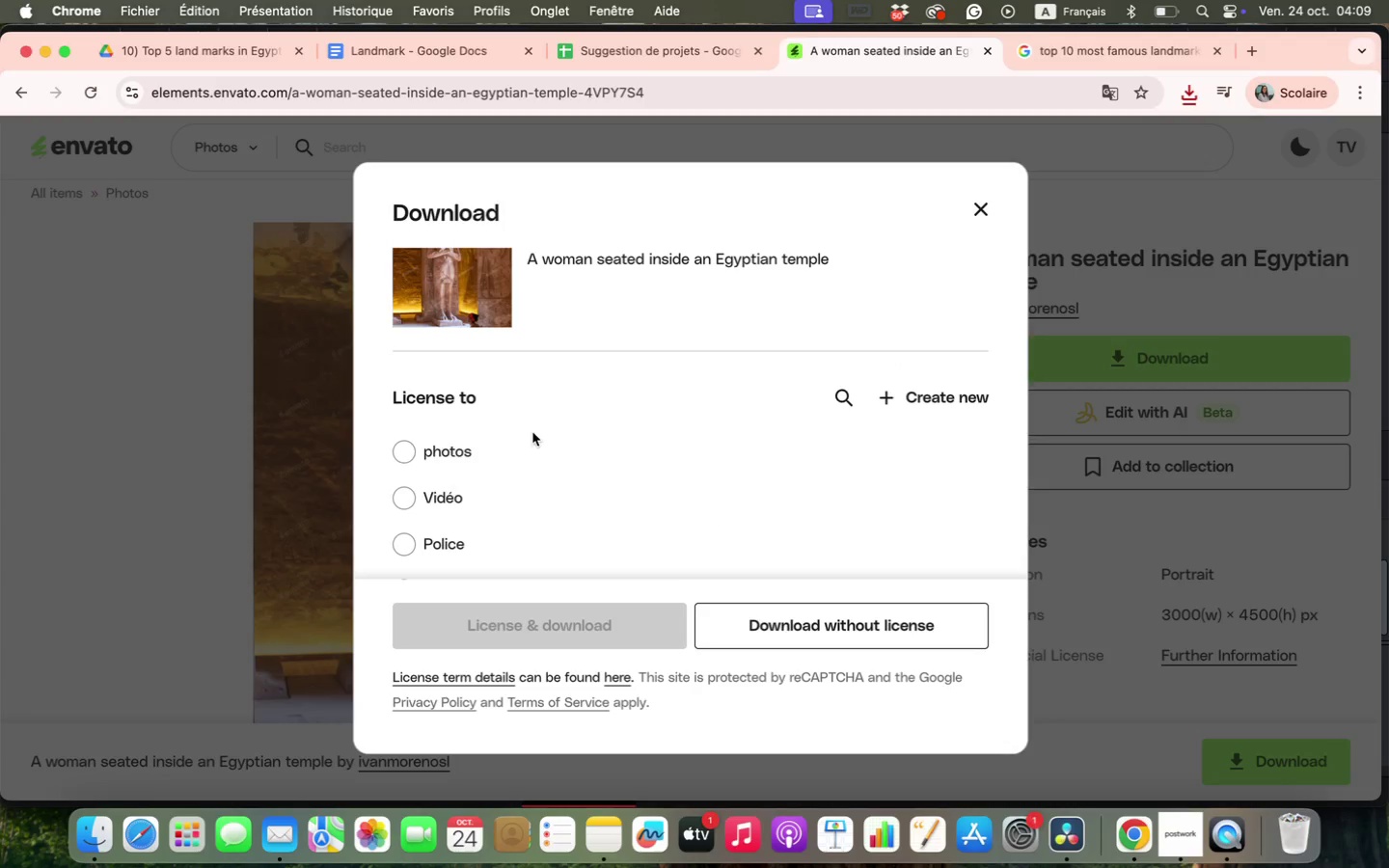 
left_click([398, 442])
 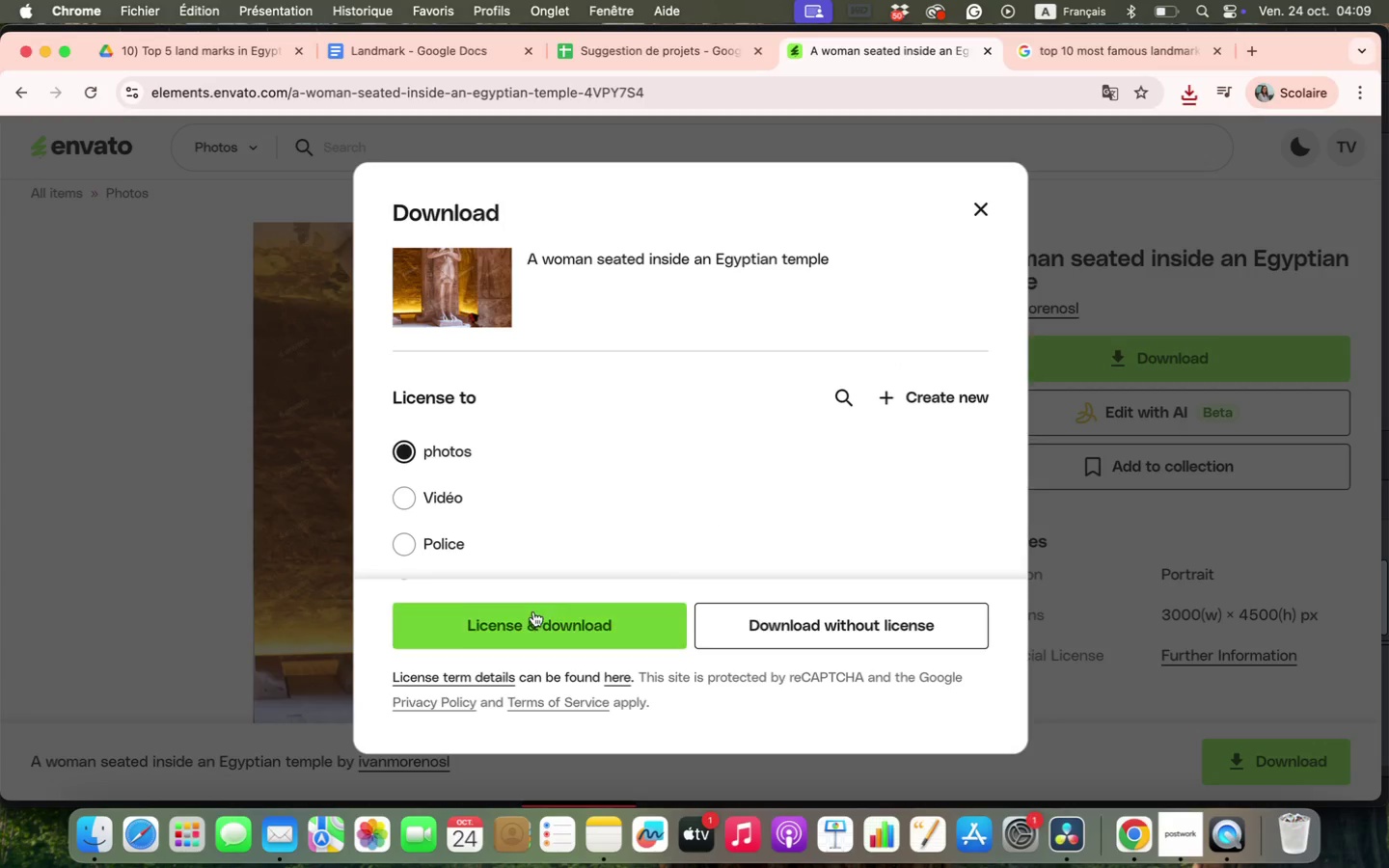 
left_click([533, 611])
 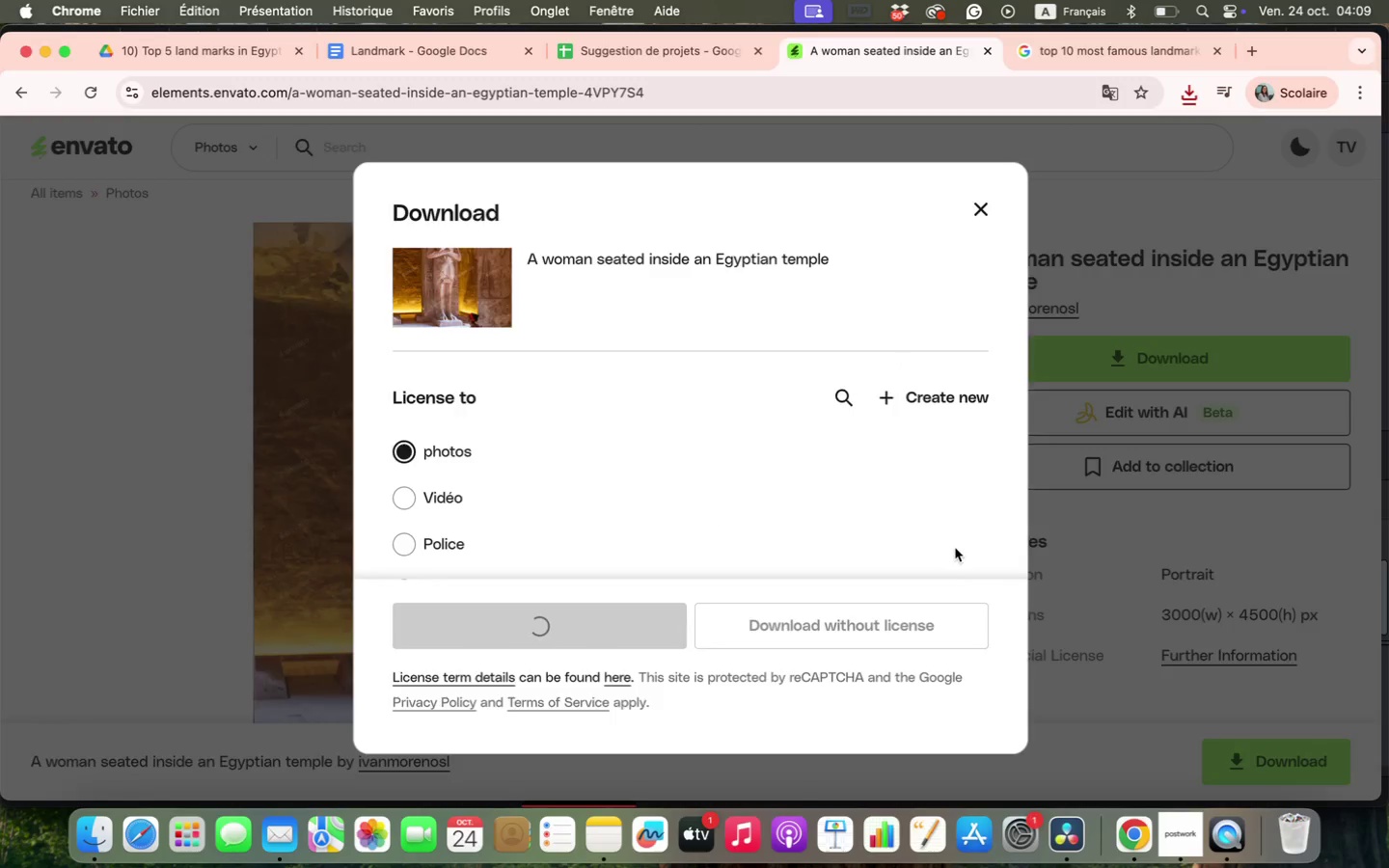 
scroll: coordinate [944, 535], scroll_direction: down, amount: 33.0
 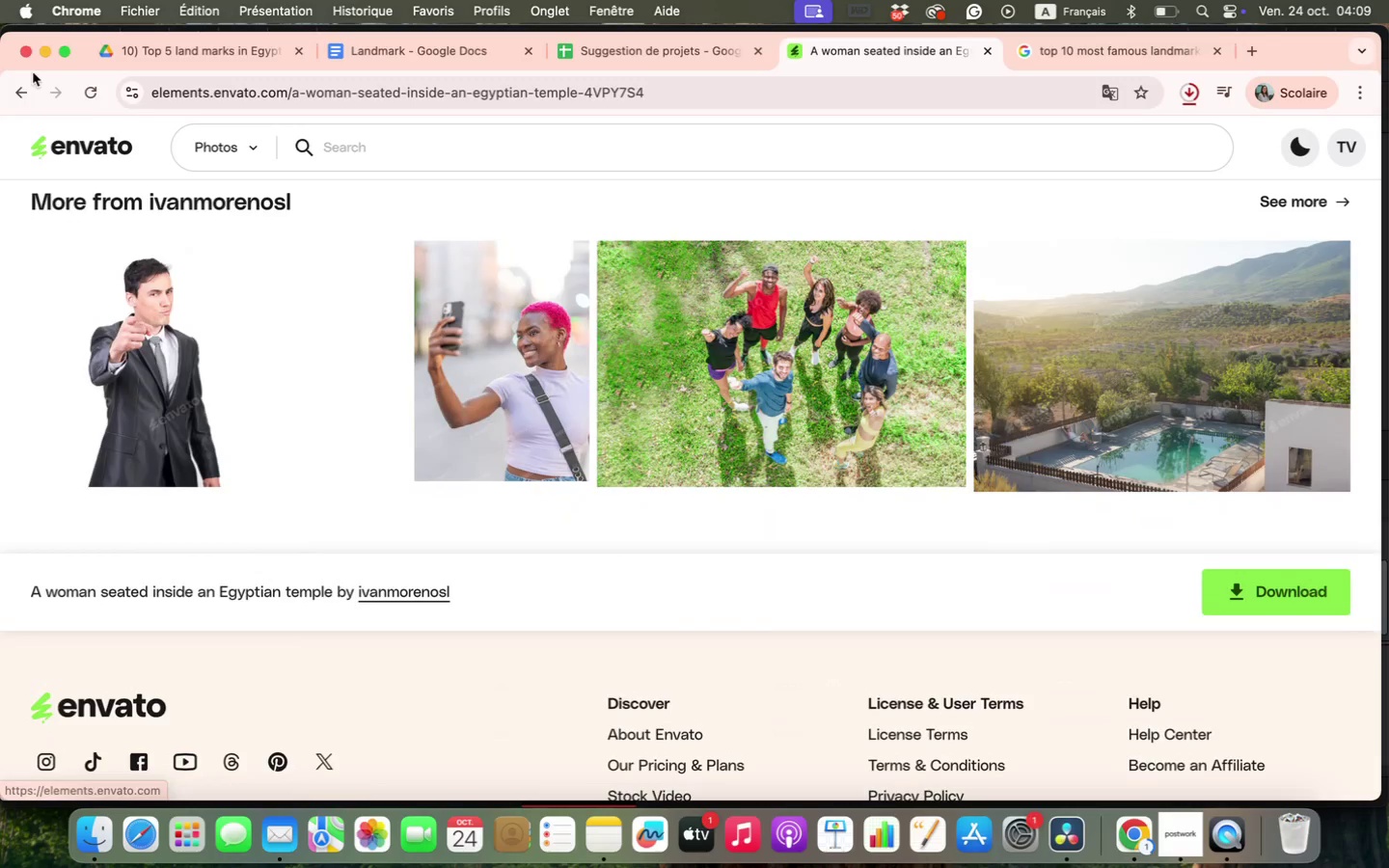 
left_click([24, 100])
 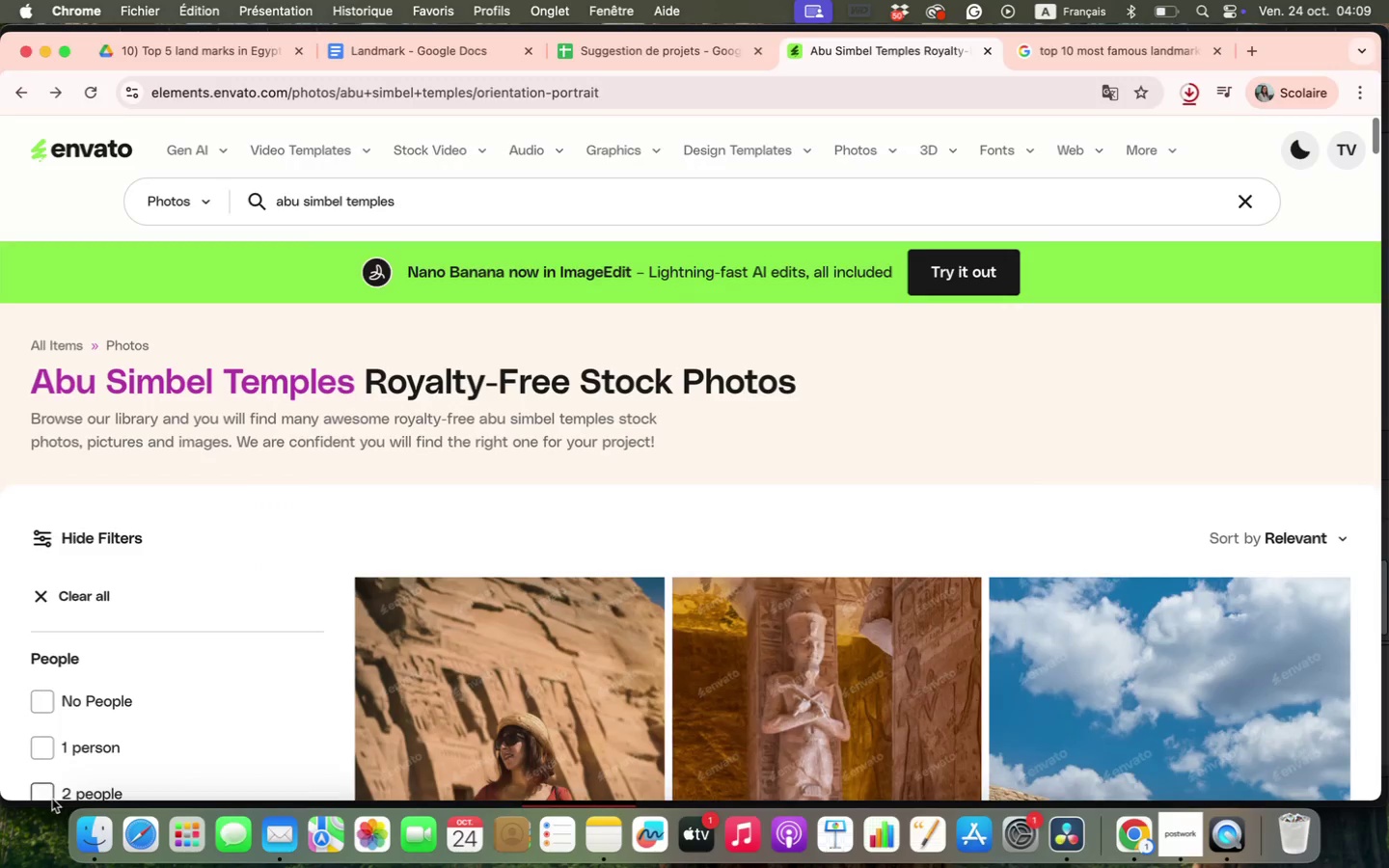 
left_click([92, 820])
 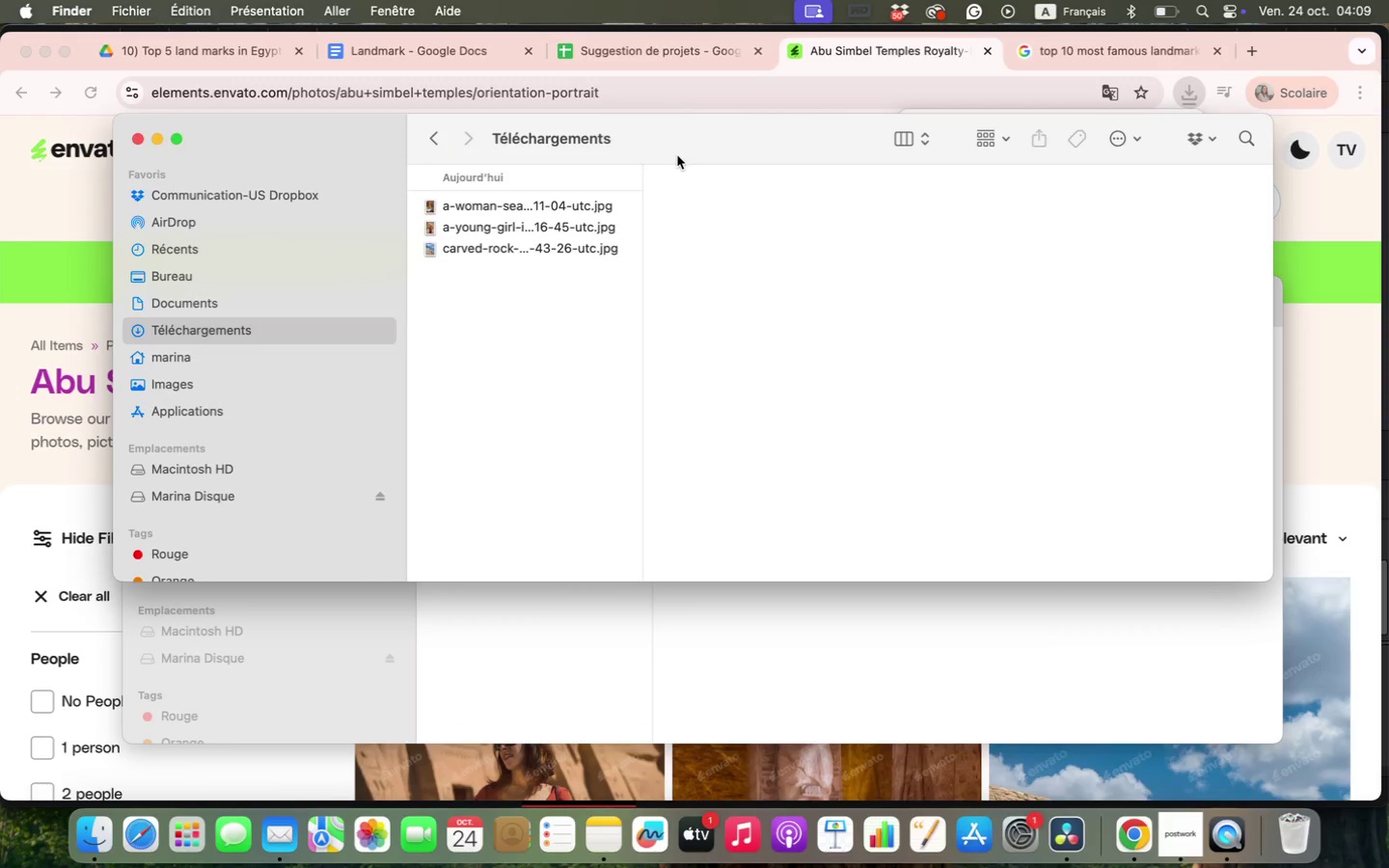 
left_click_drag(start_coordinate=[521, 282], to_coordinate=[511, 206])
 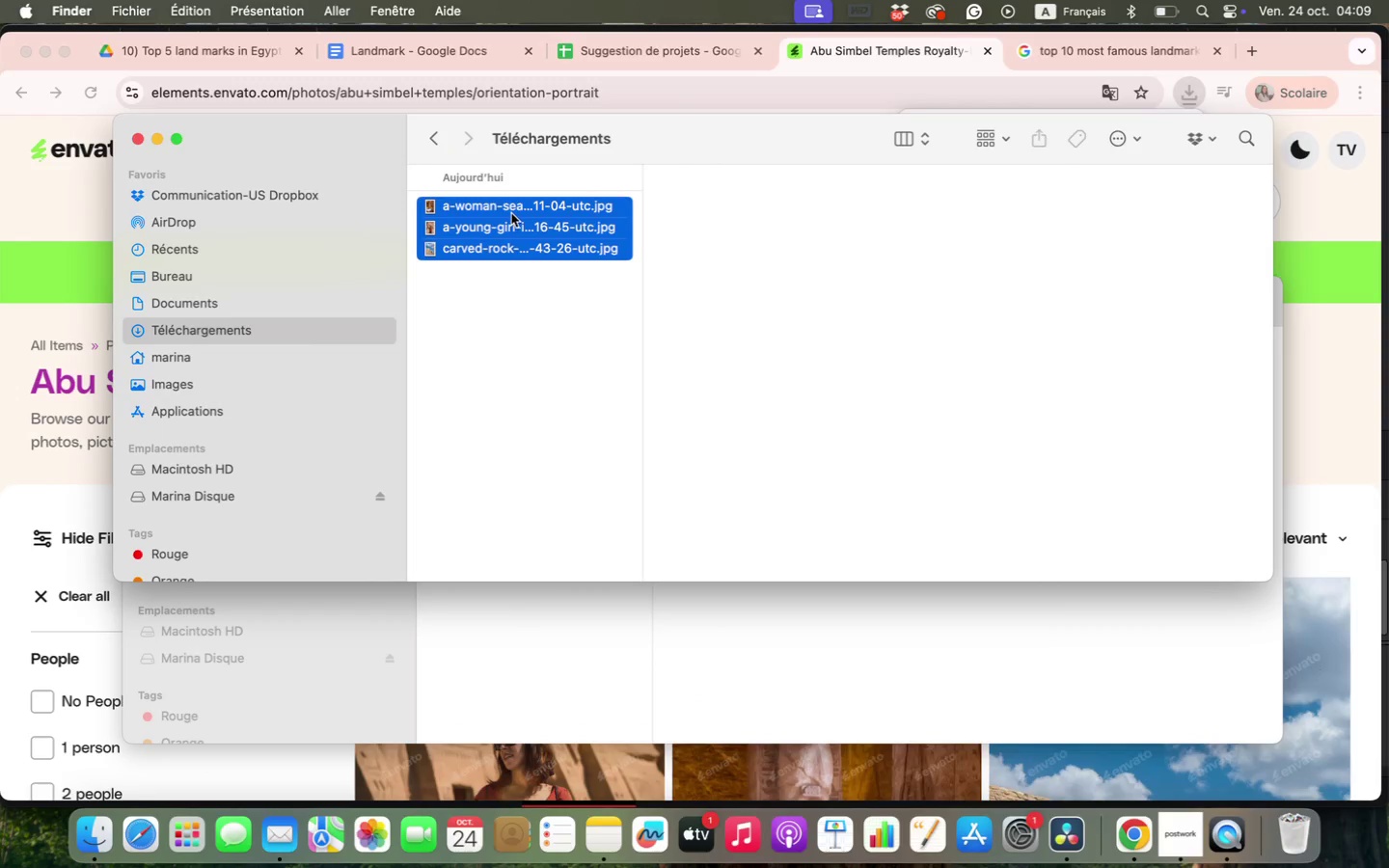 
left_click_drag(start_coordinate=[468, 243], to_coordinate=[947, 228])
 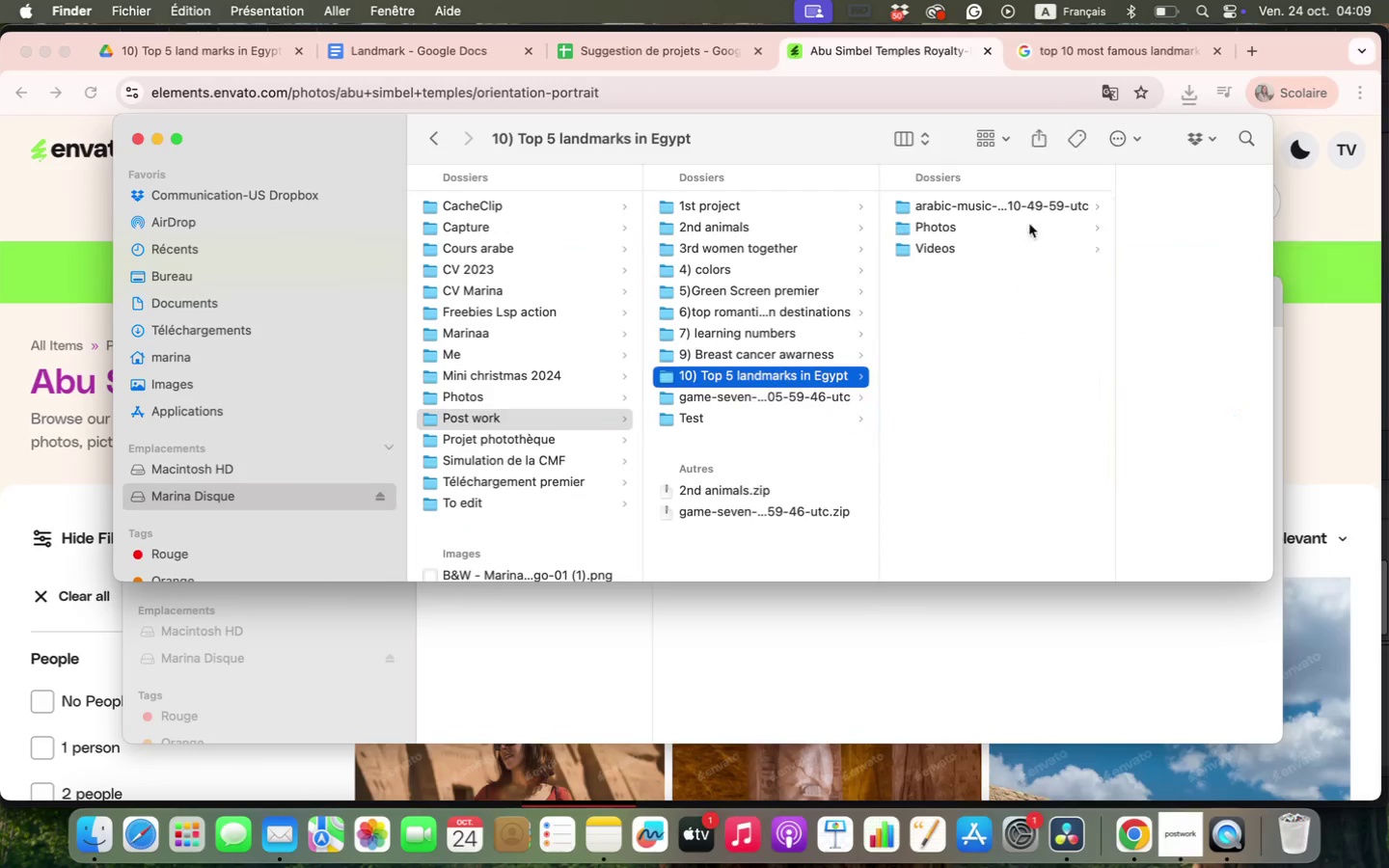 
left_click([1039, 224])
 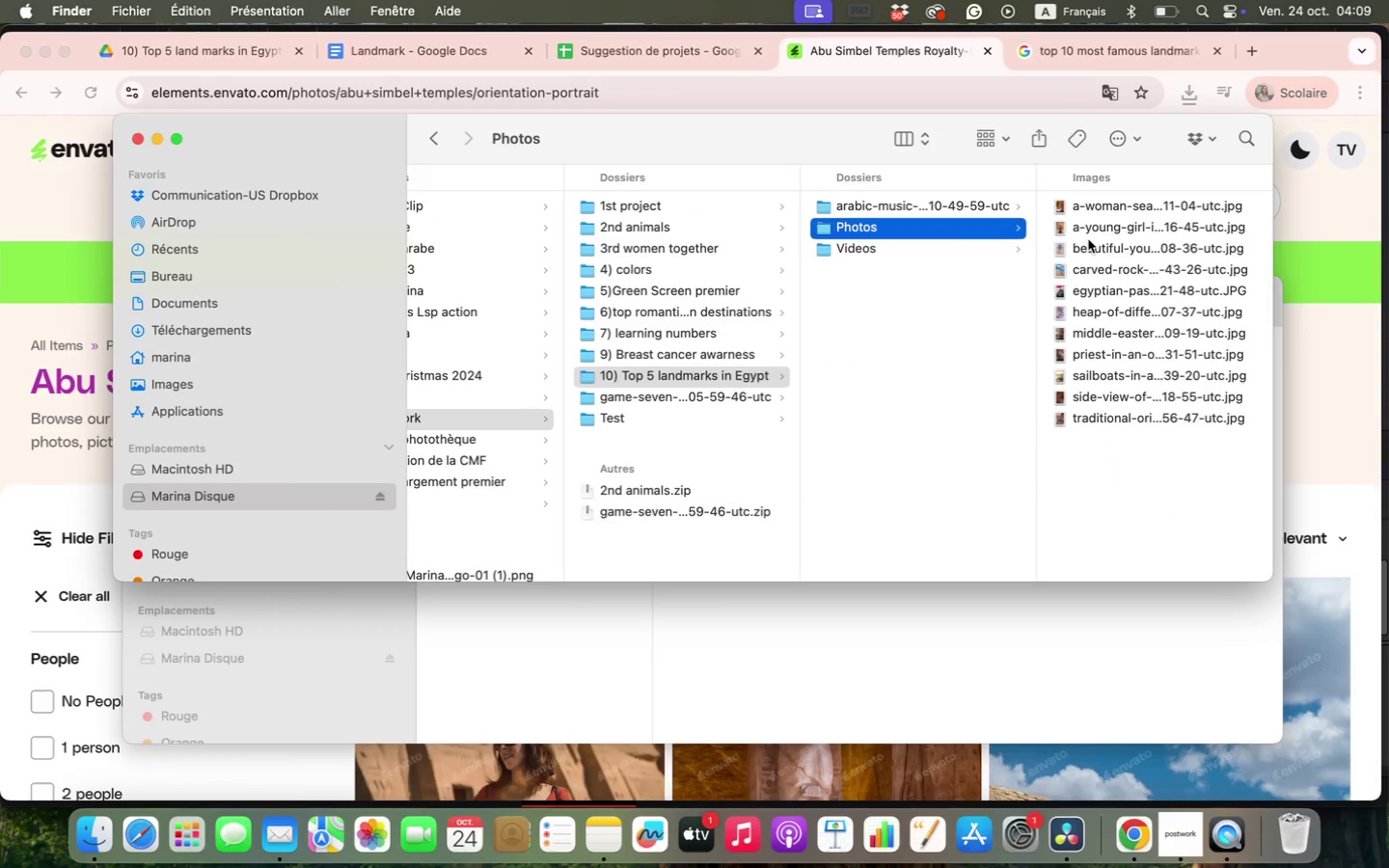 
left_click([1085, 194])
 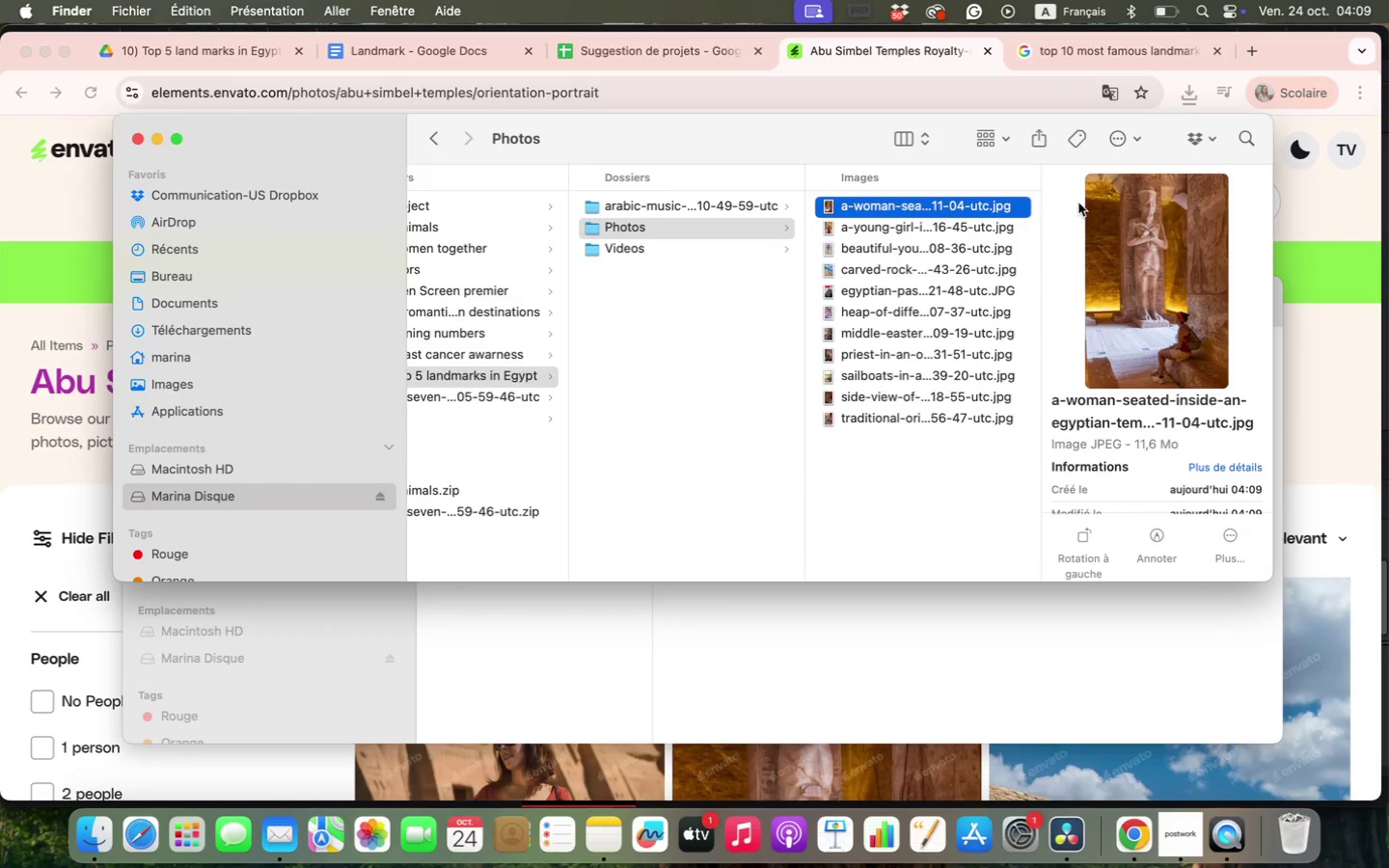 
key(ArrowDown)
 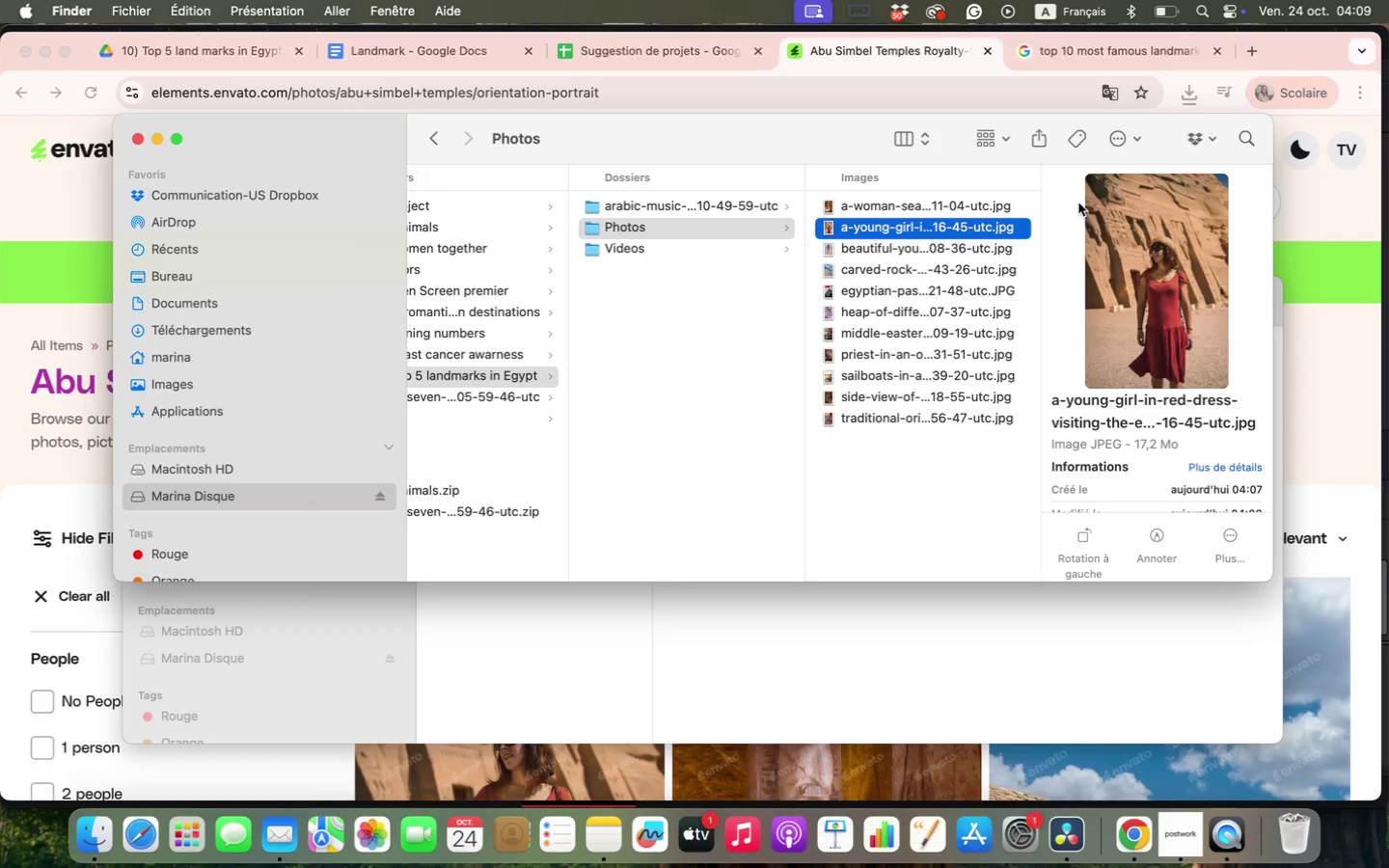 
key(ArrowDown)
 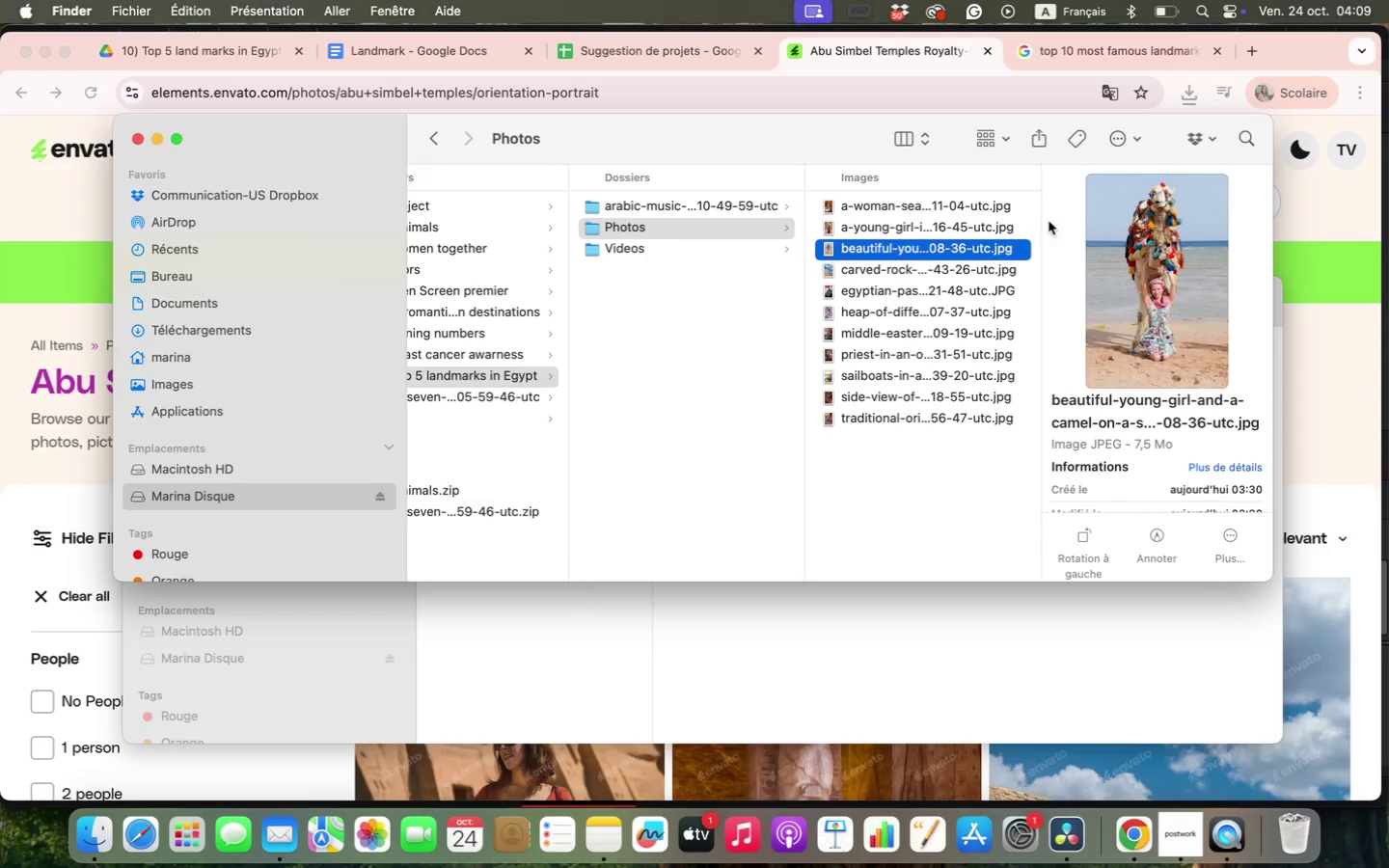 
left_click([994, 226])
 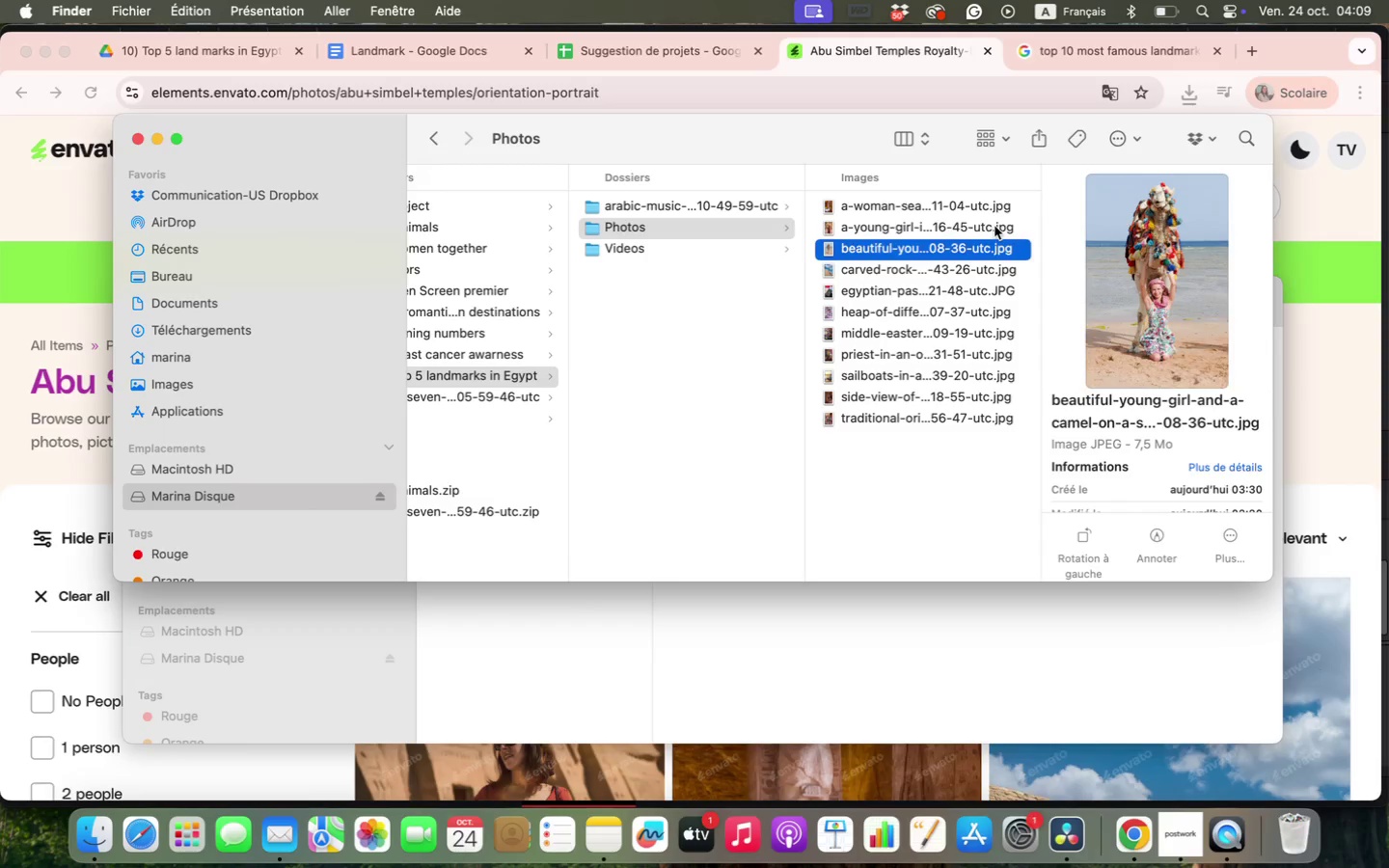 
hold_key(key=ShiftLeft, duration=0.72)
left_click([980, 201])
 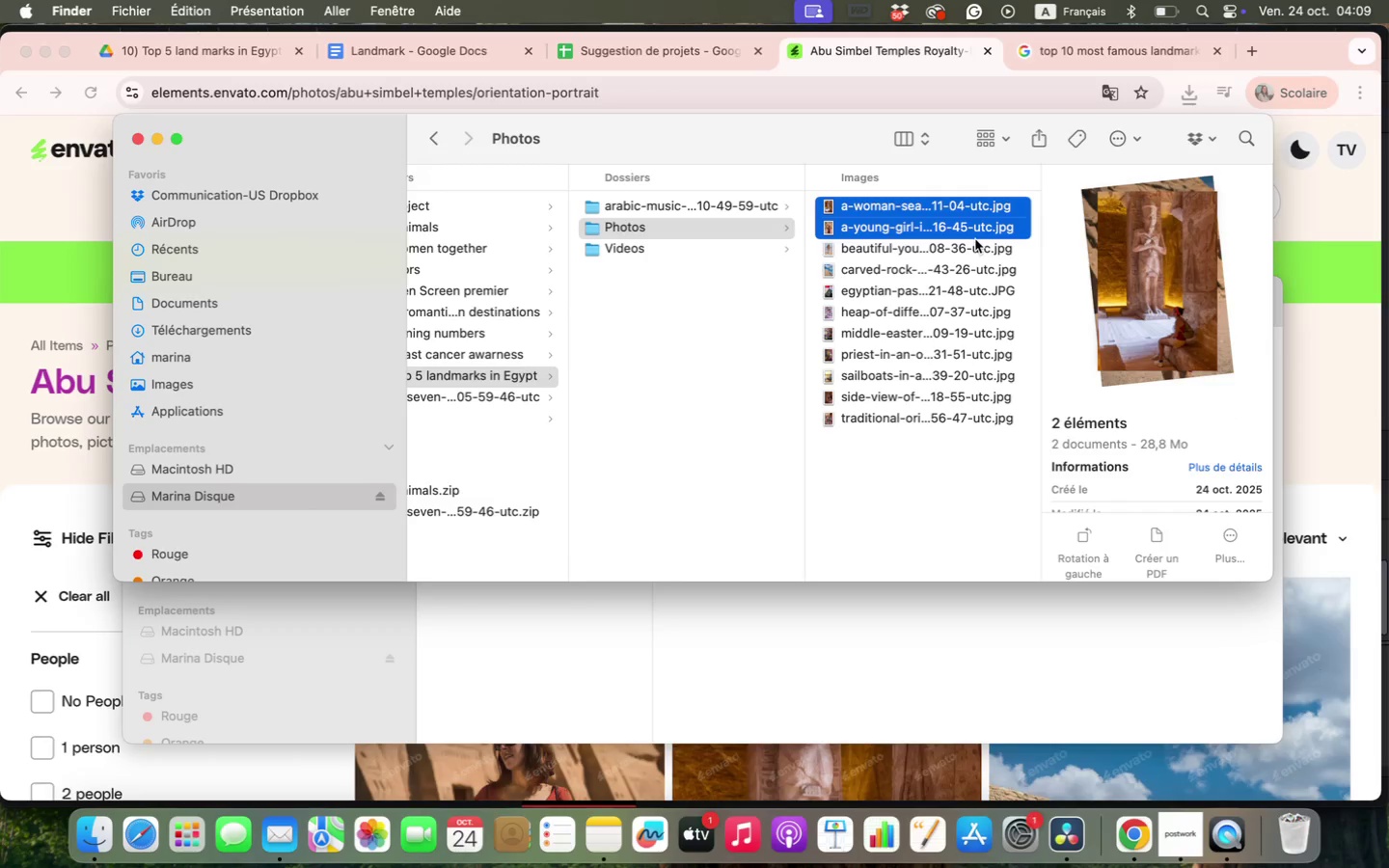 
key(Meta+CommandLeft)
 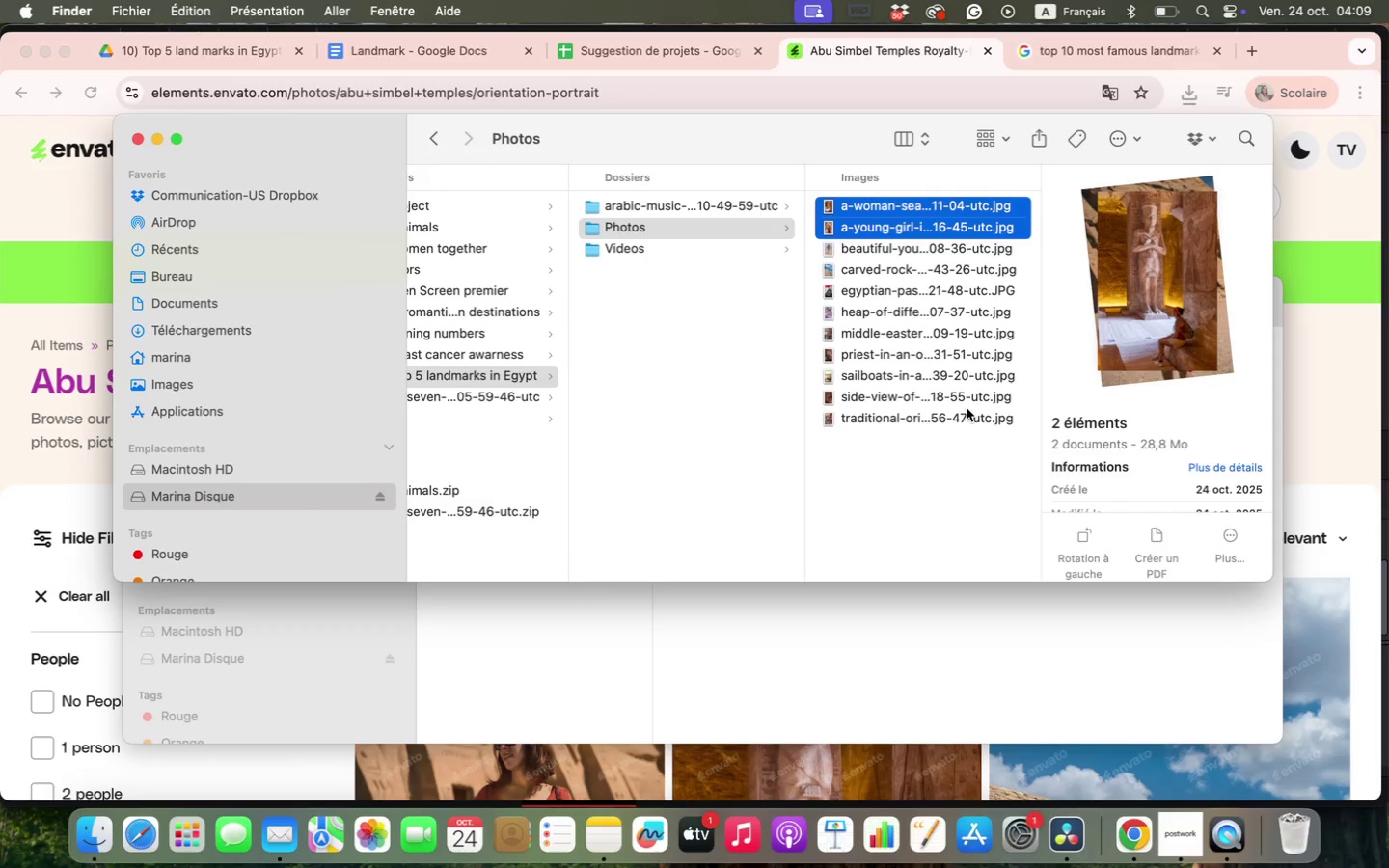 
left_click([967, 416])
 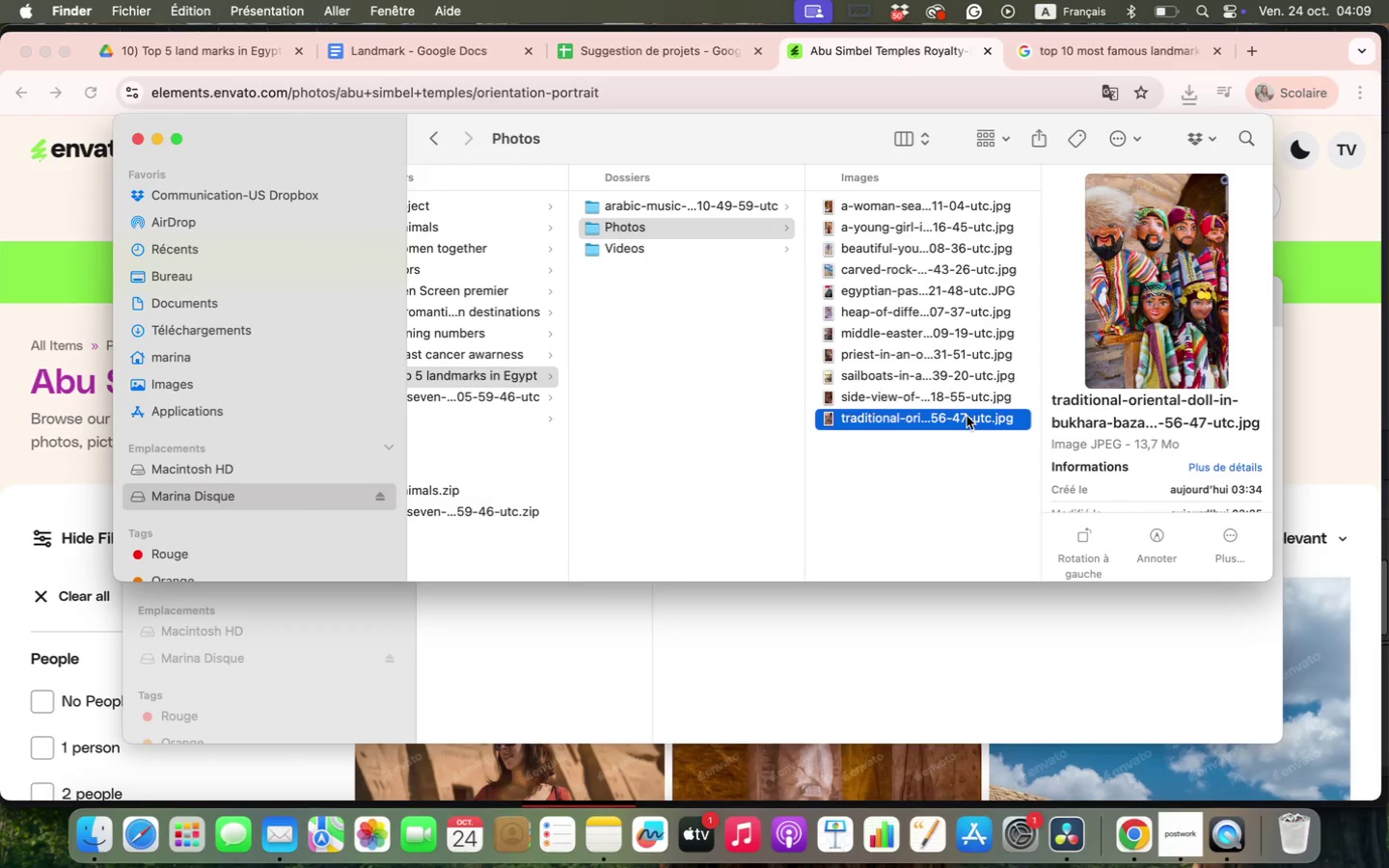 
key(ArrowUp)
 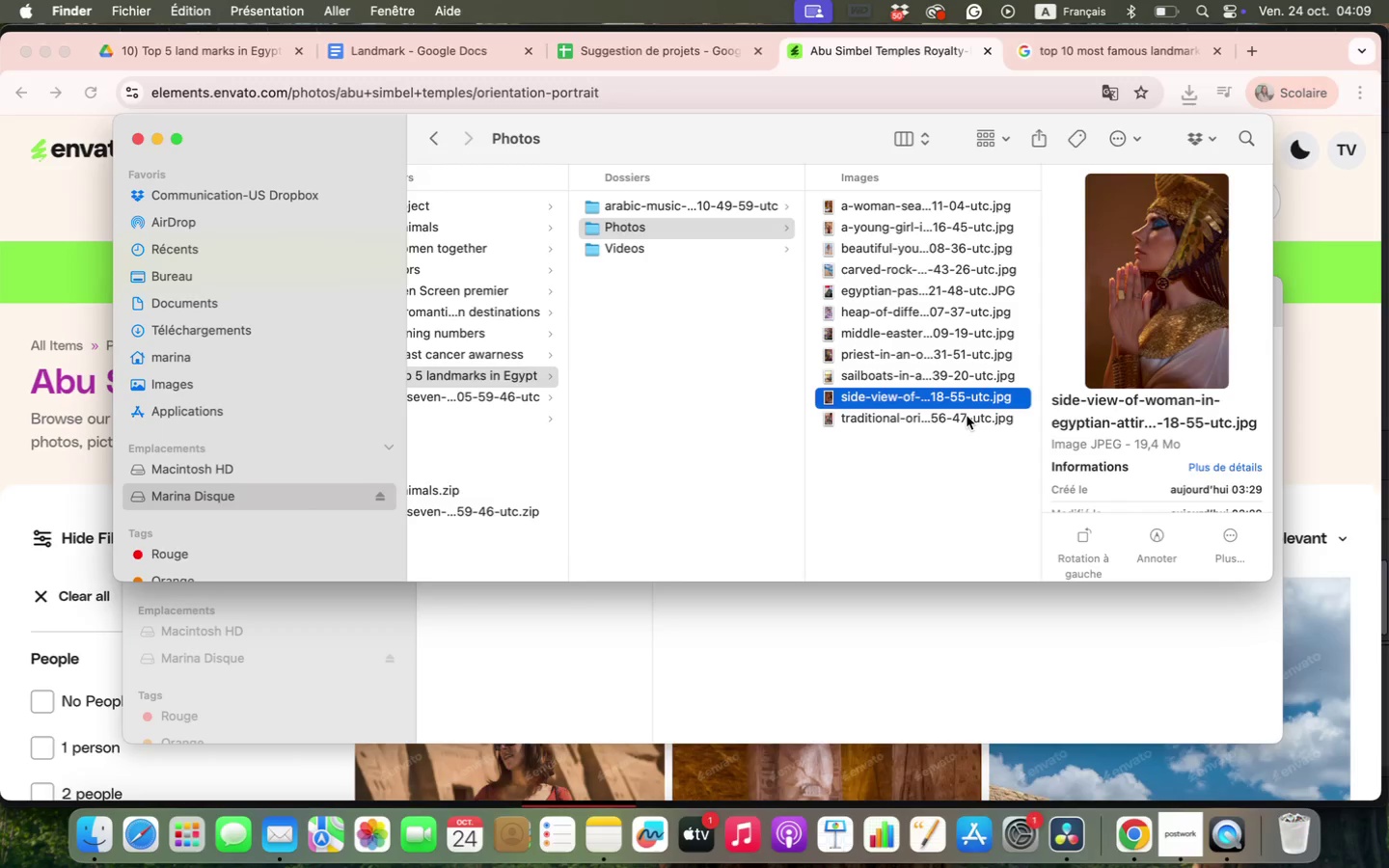 
key(ArrowUp)
 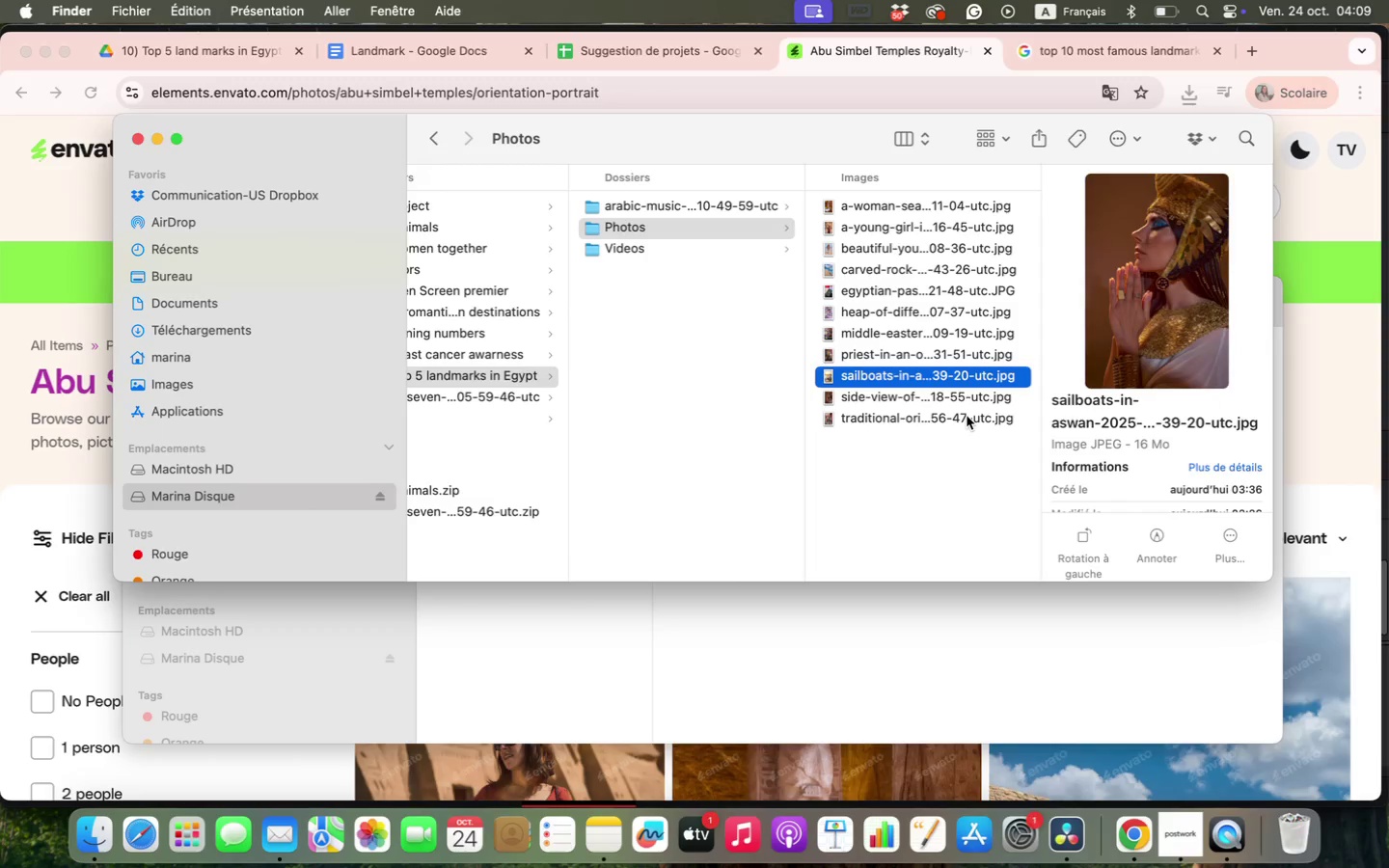 
key(ArrowUp)
 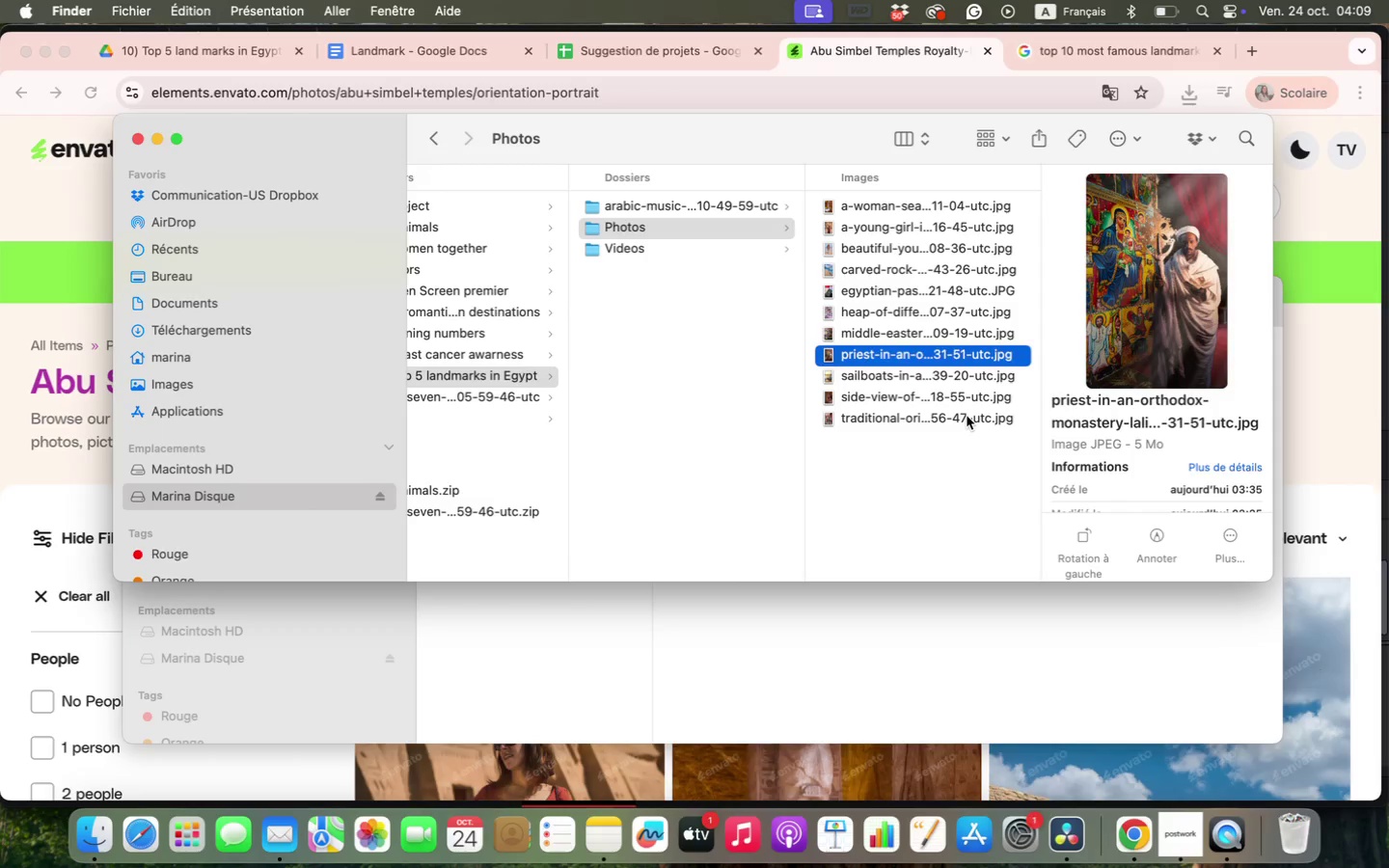 
key(ArrowUp)
 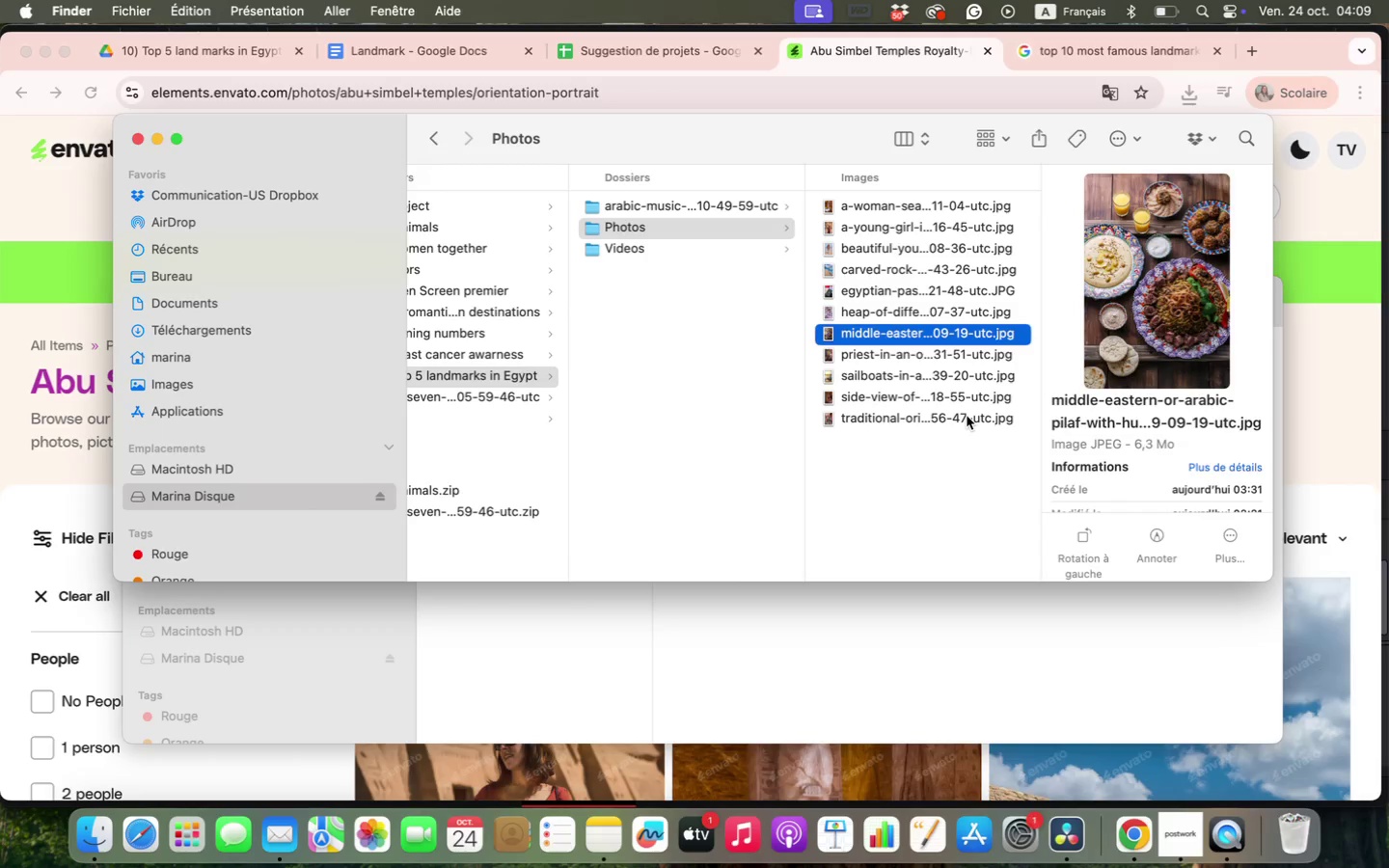 
key(ArrowUp)
 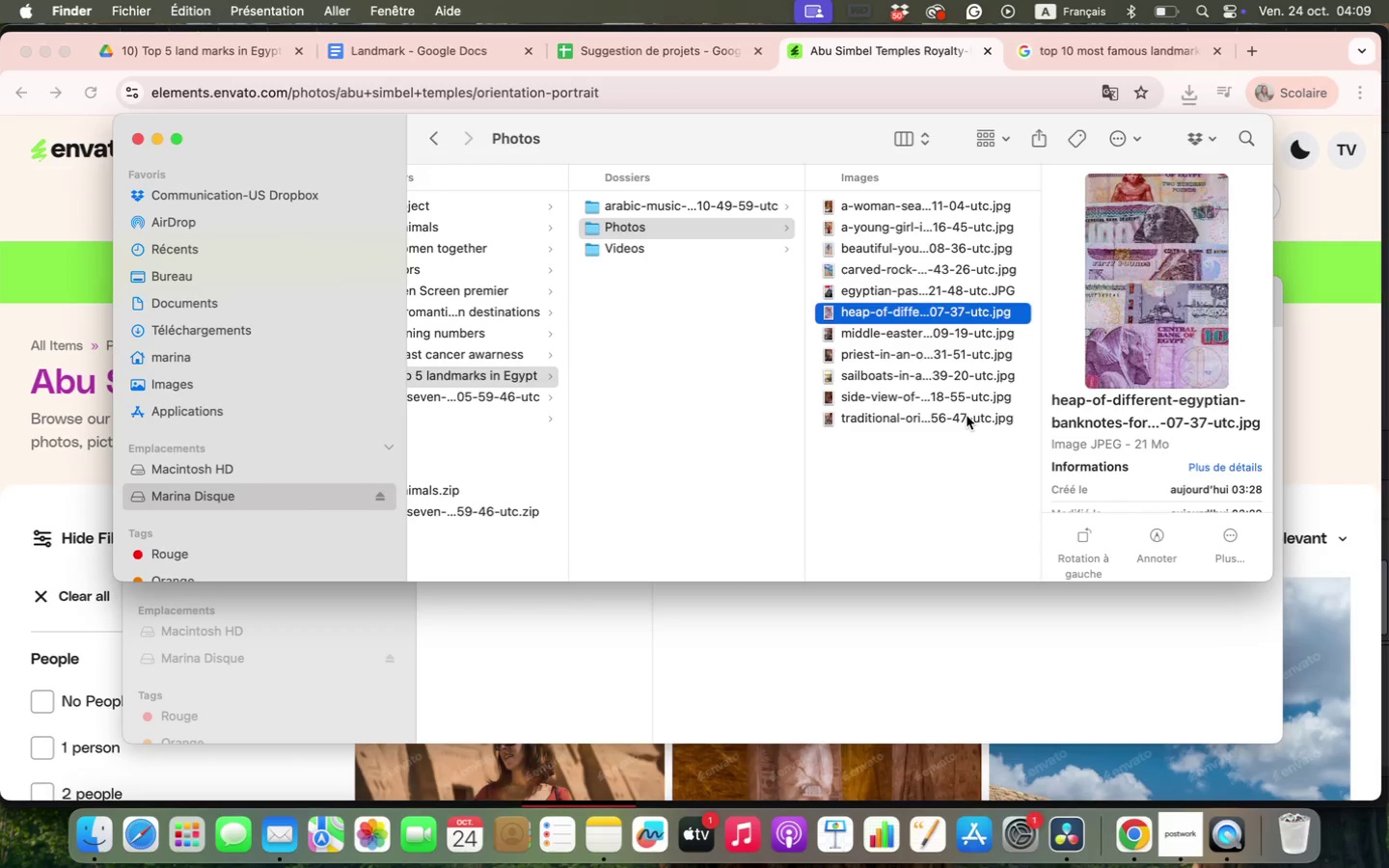 
key(ArrowUp)
 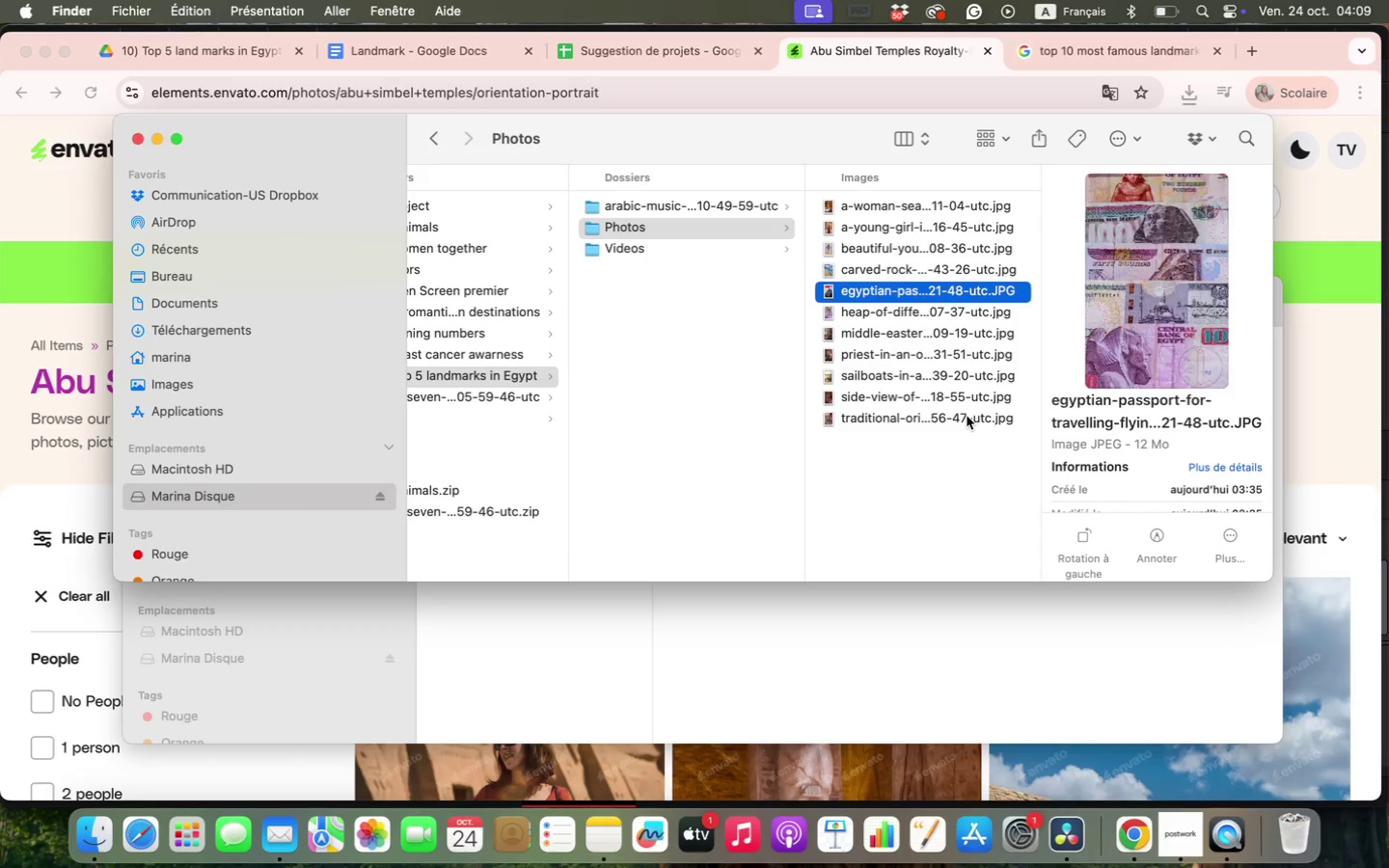 
key(ArrowUp)
 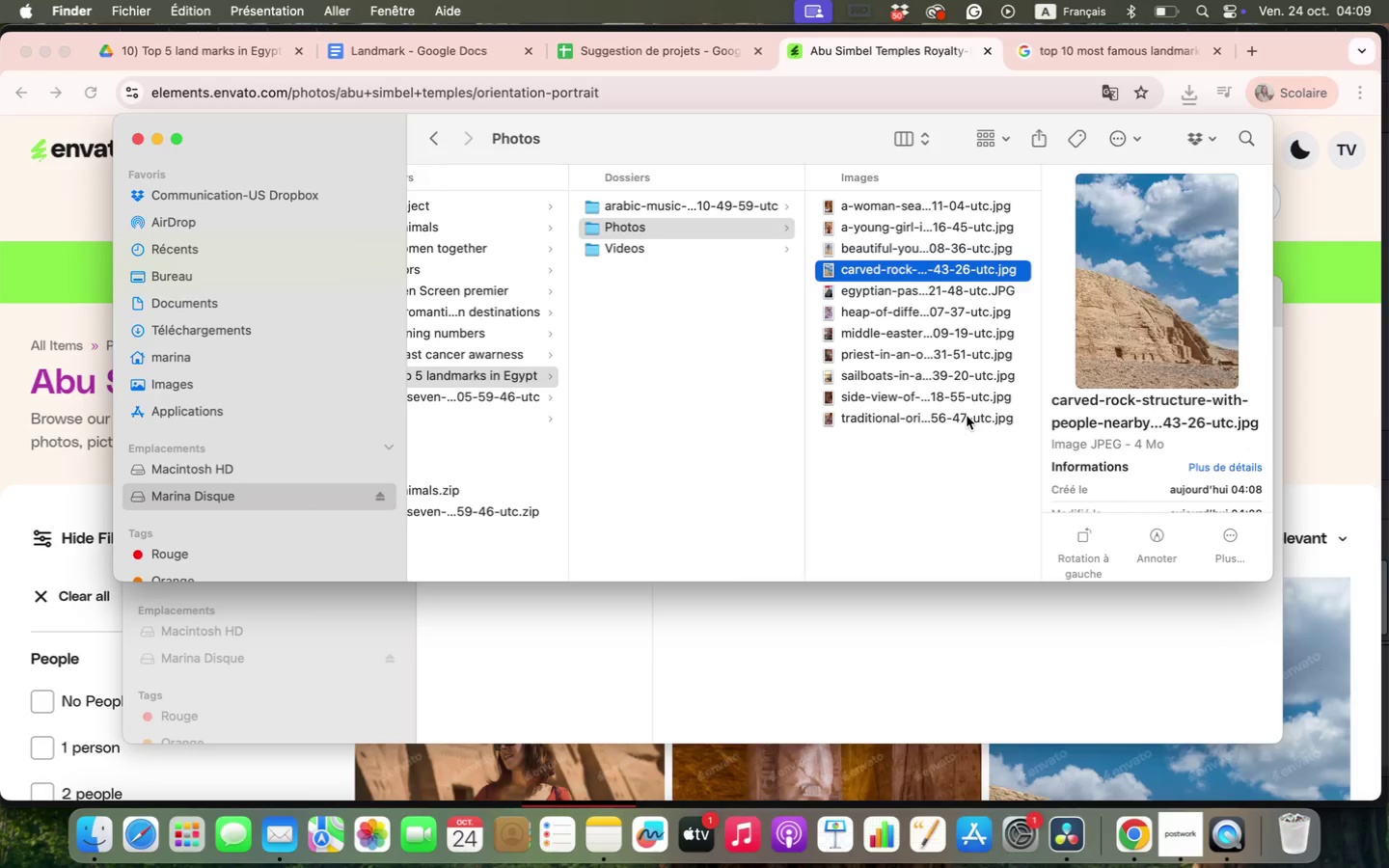 
key(ArrowUp)
 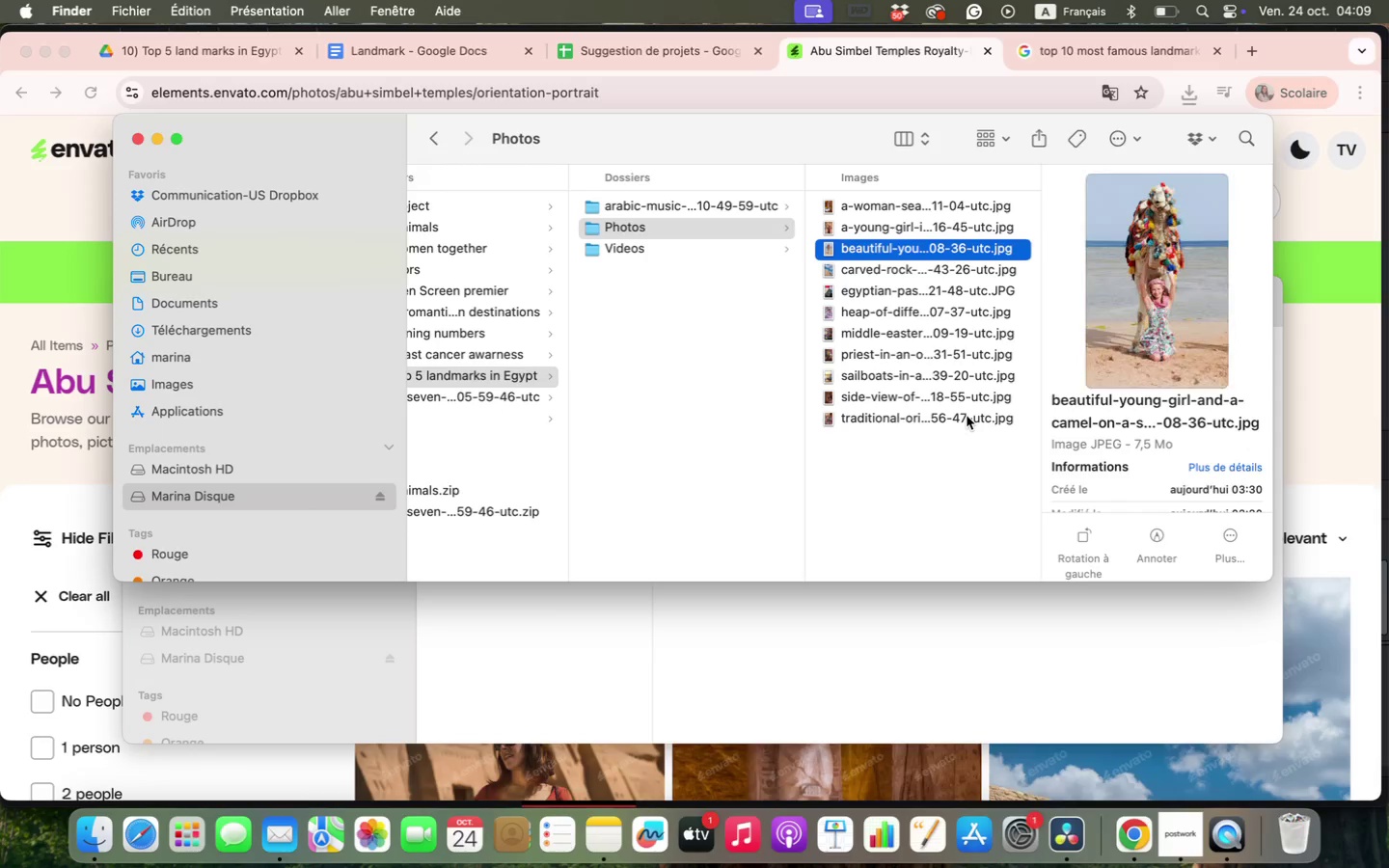 
key(ArrowUp)
 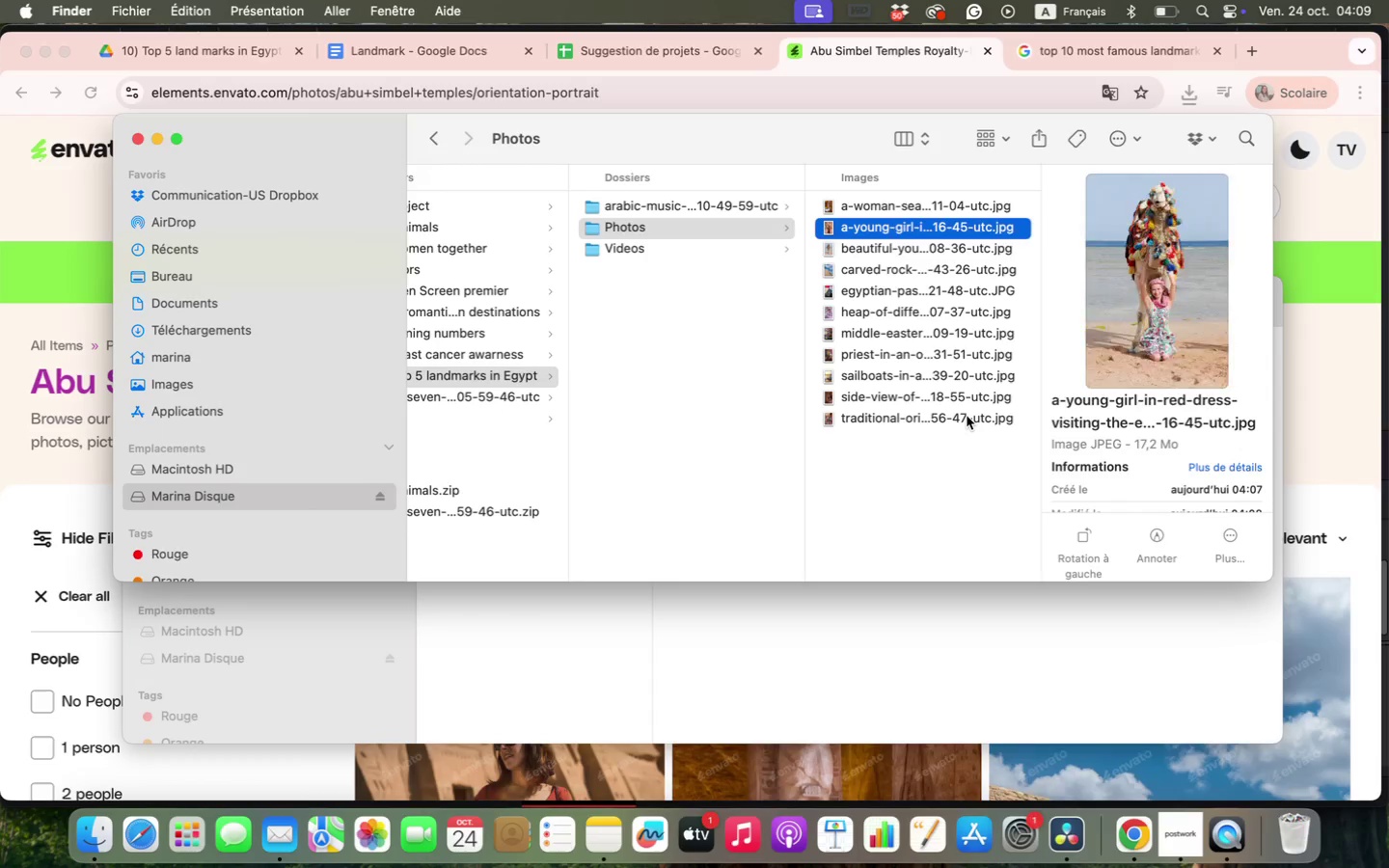 
key(ArrowUp)
 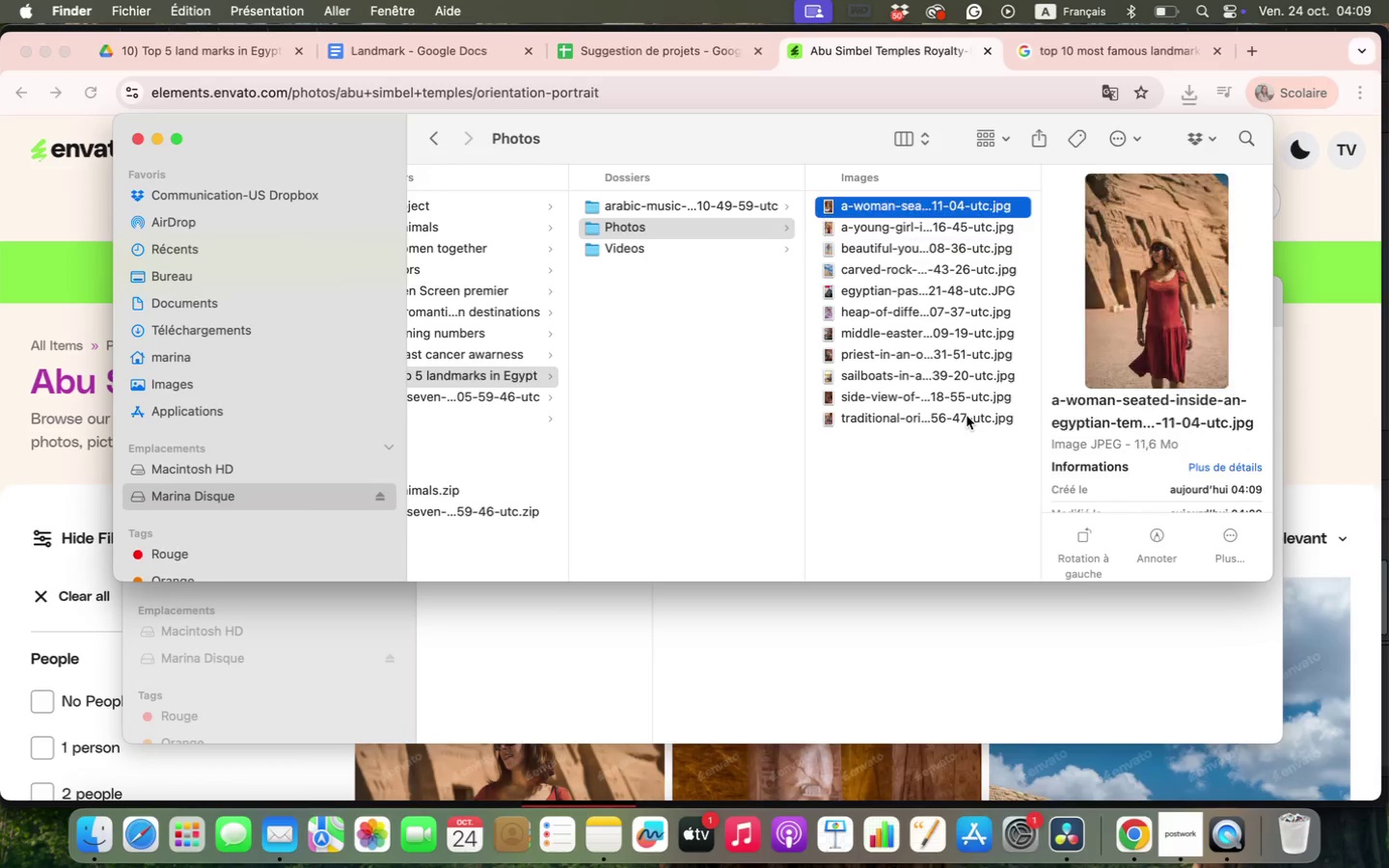 
key(ArrowUp)
 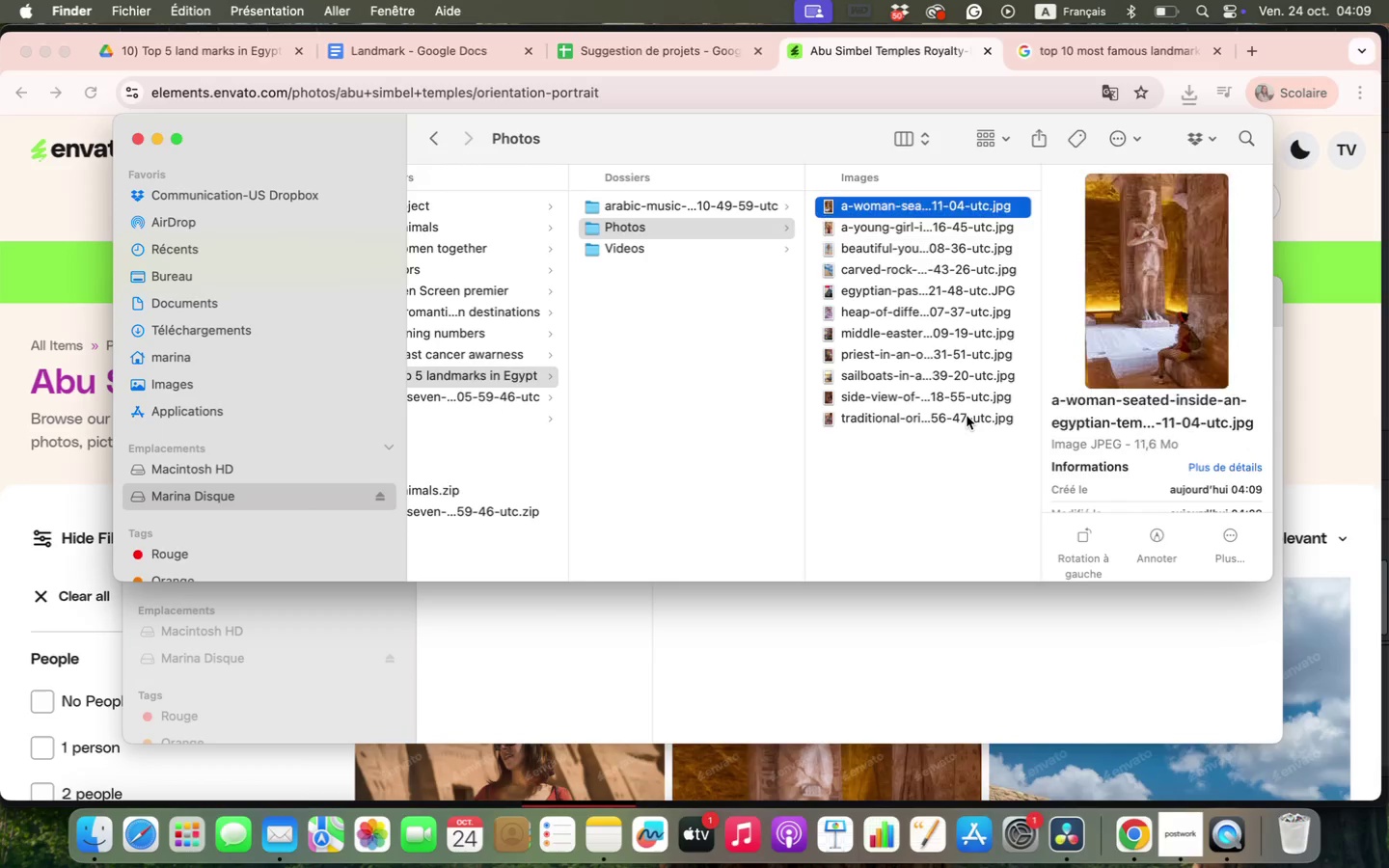 
key(ArrowDown)
 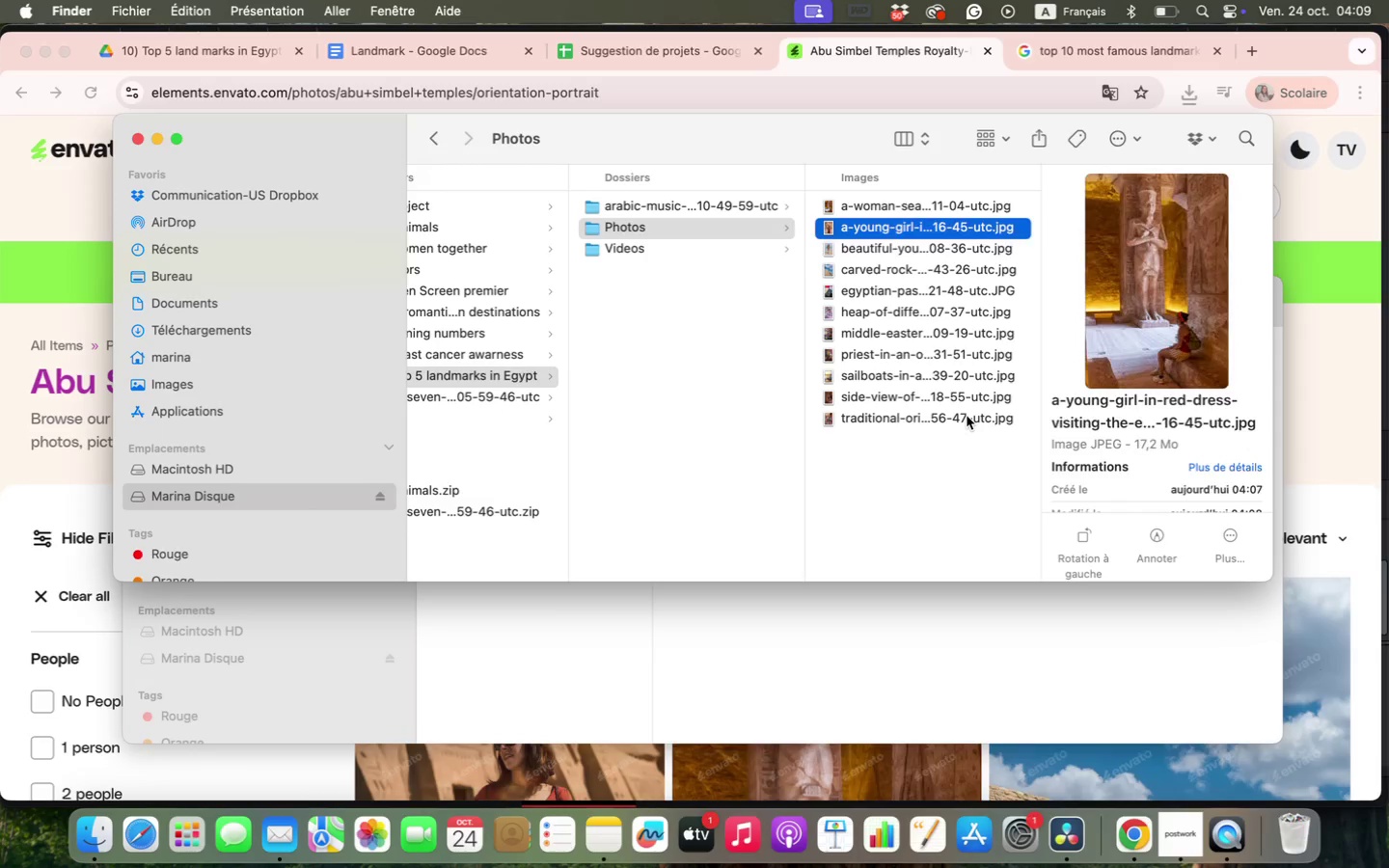 
key(ArrowDown)
 